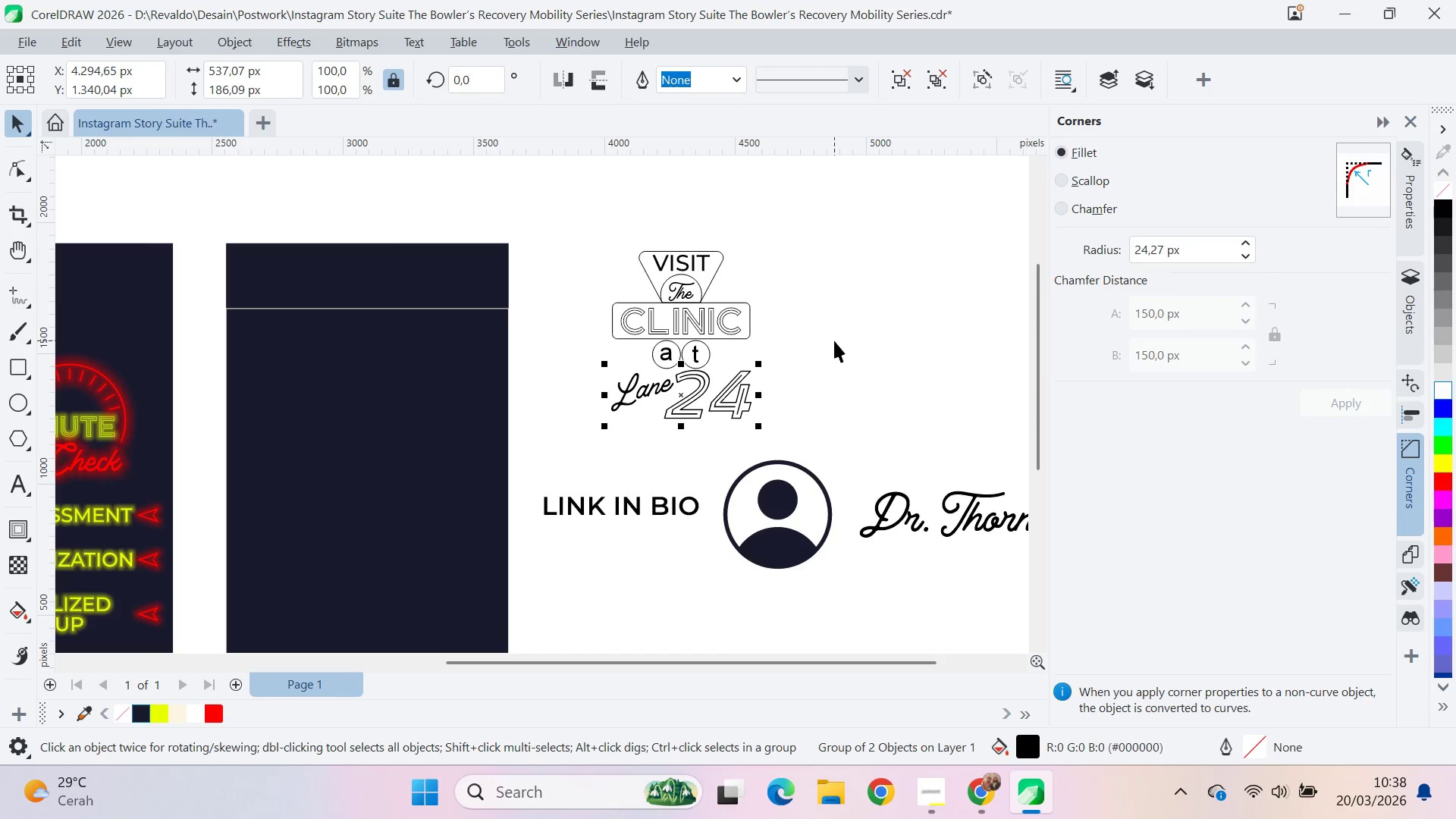 
left_click([835, 340])
 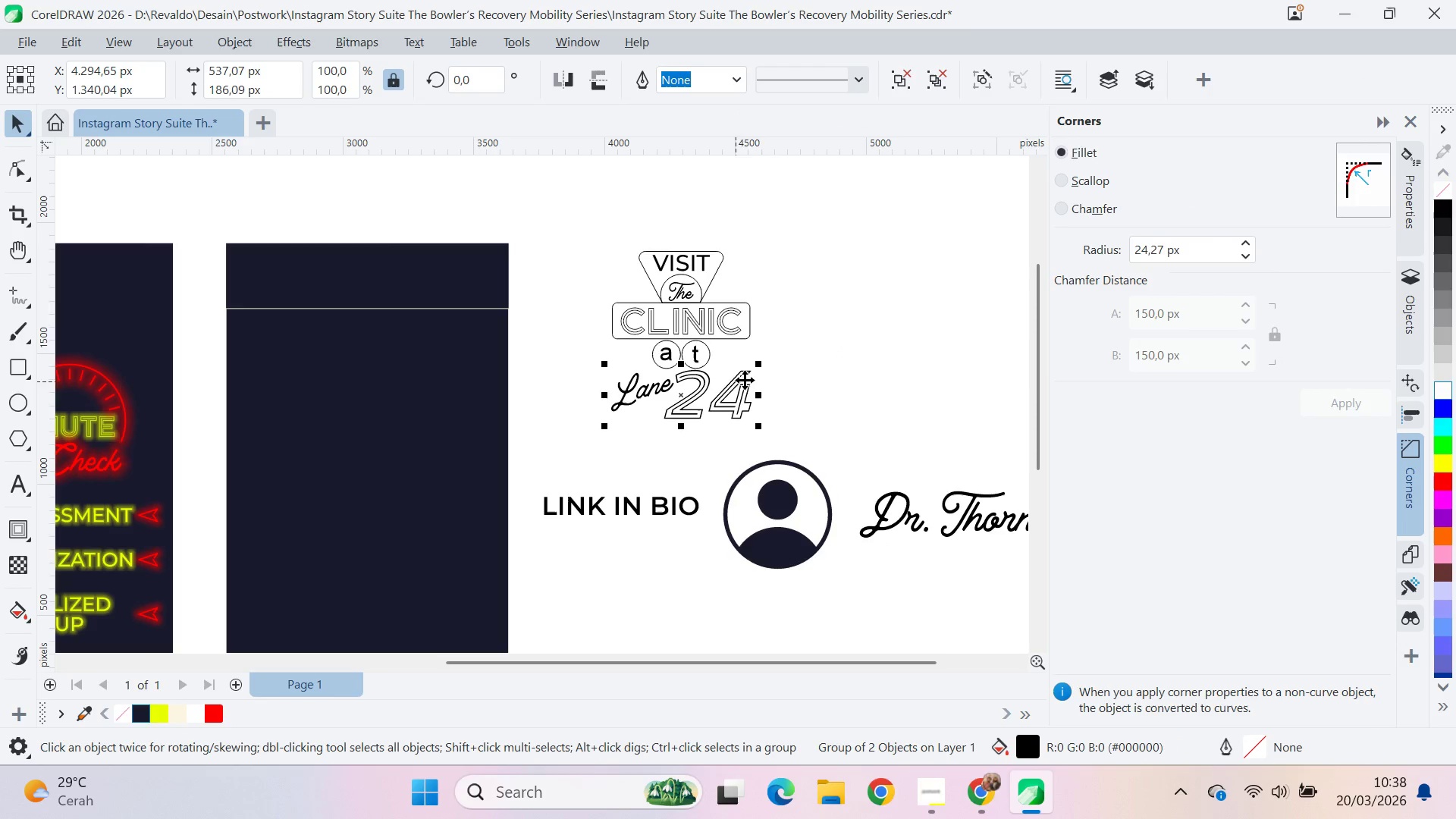 
key(Control+U)
 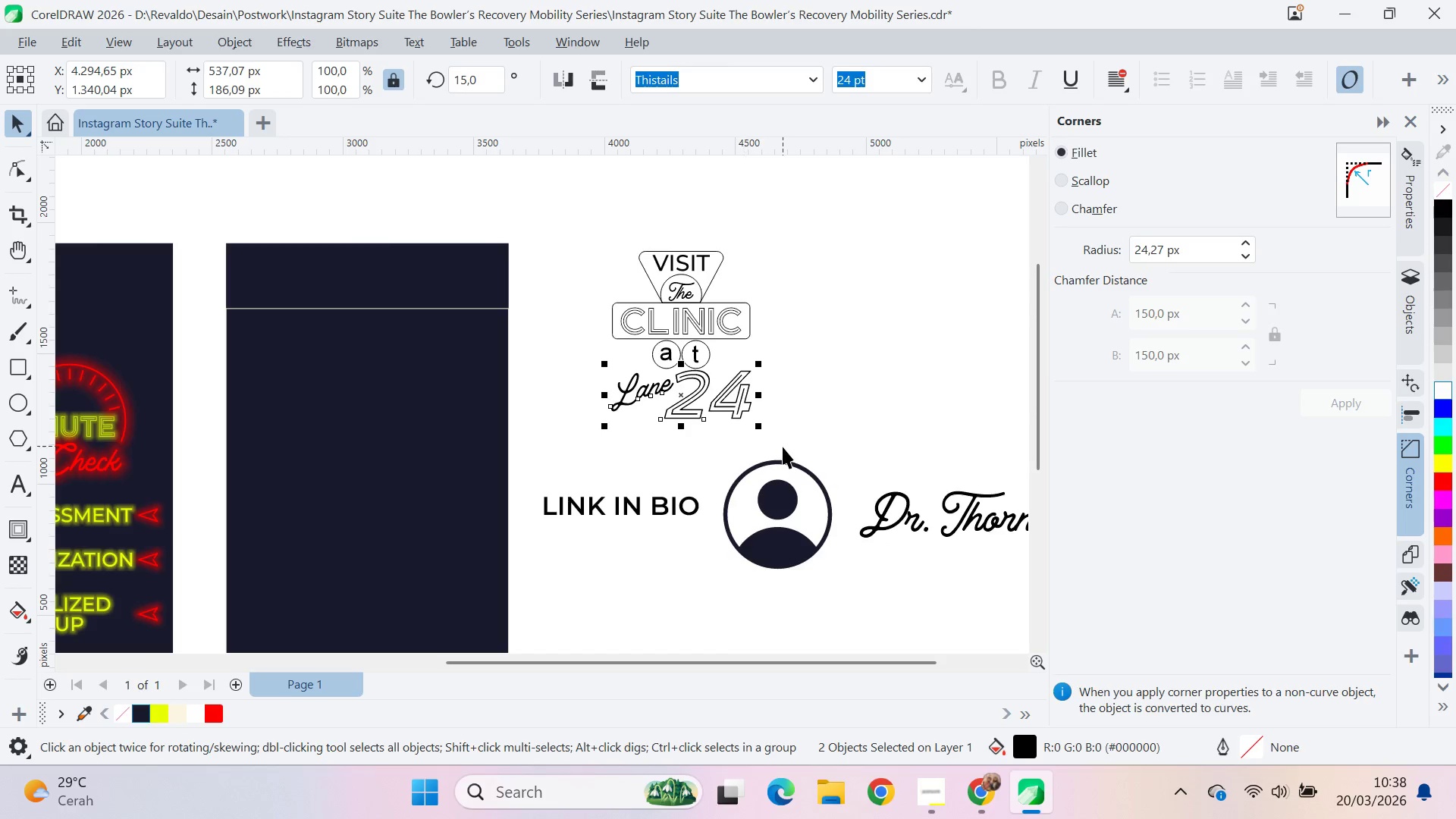 
left_click([783, 428])
 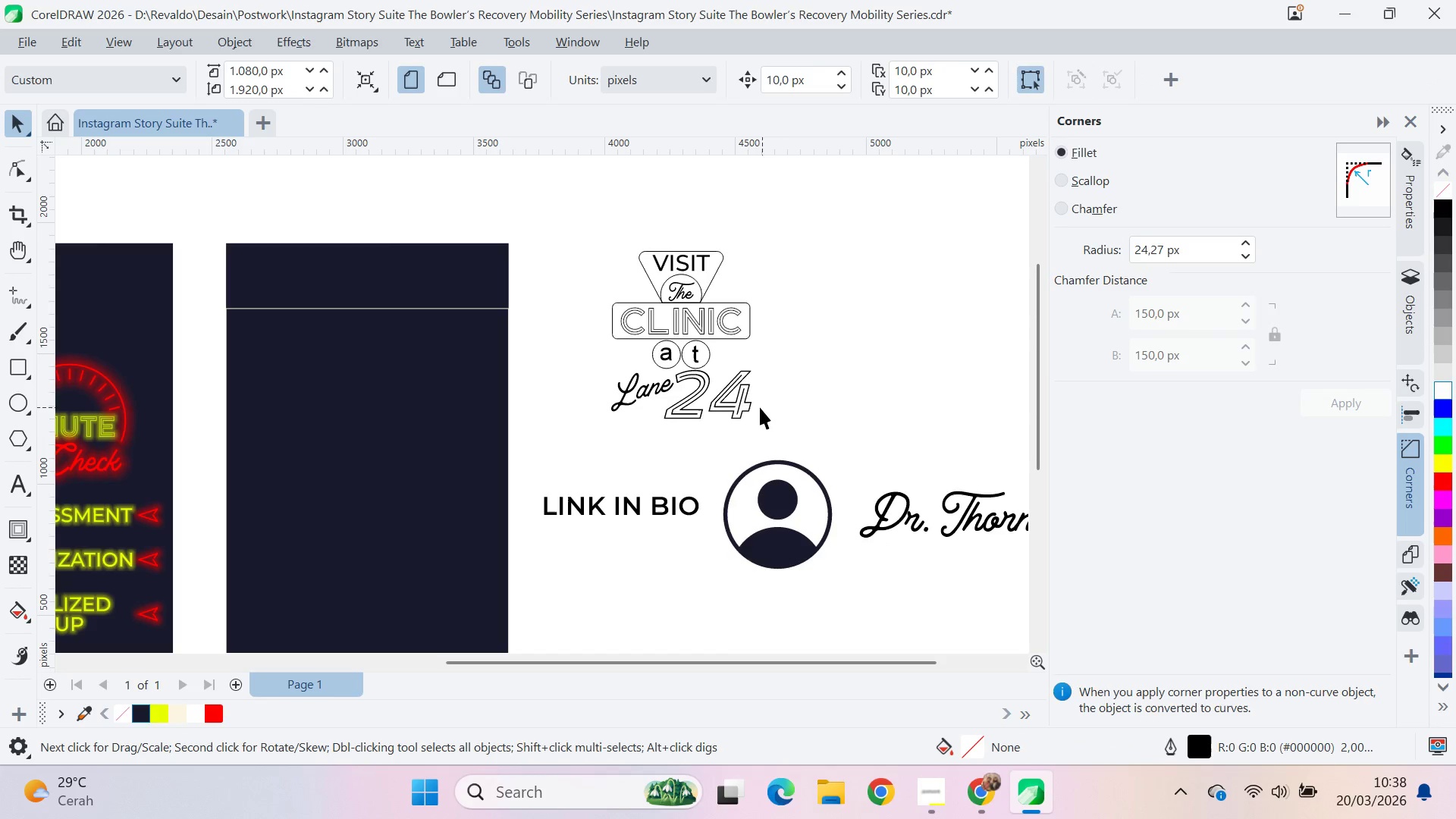 
triple_click([747, 398])
 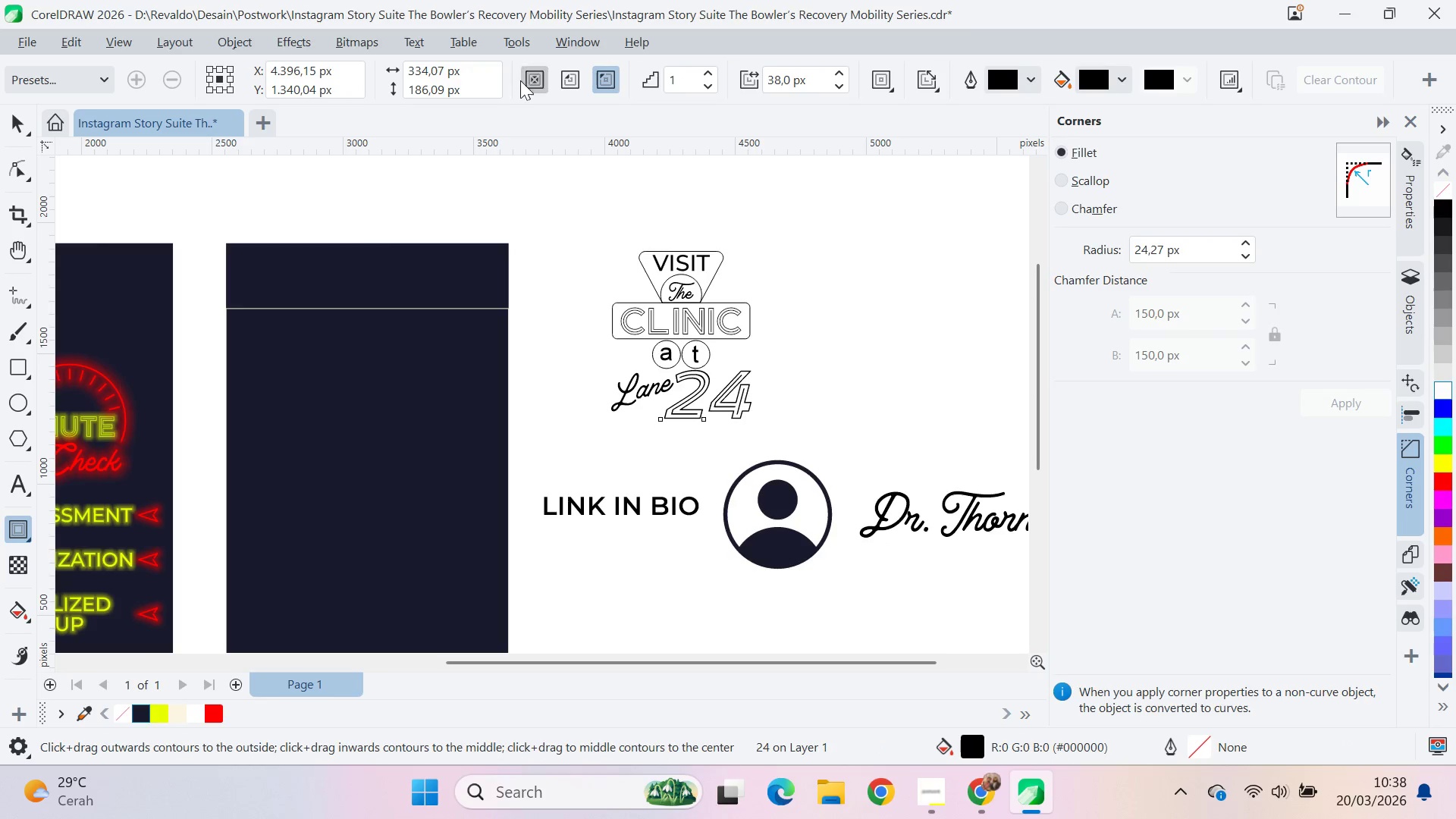 
left_click([613, 78])
 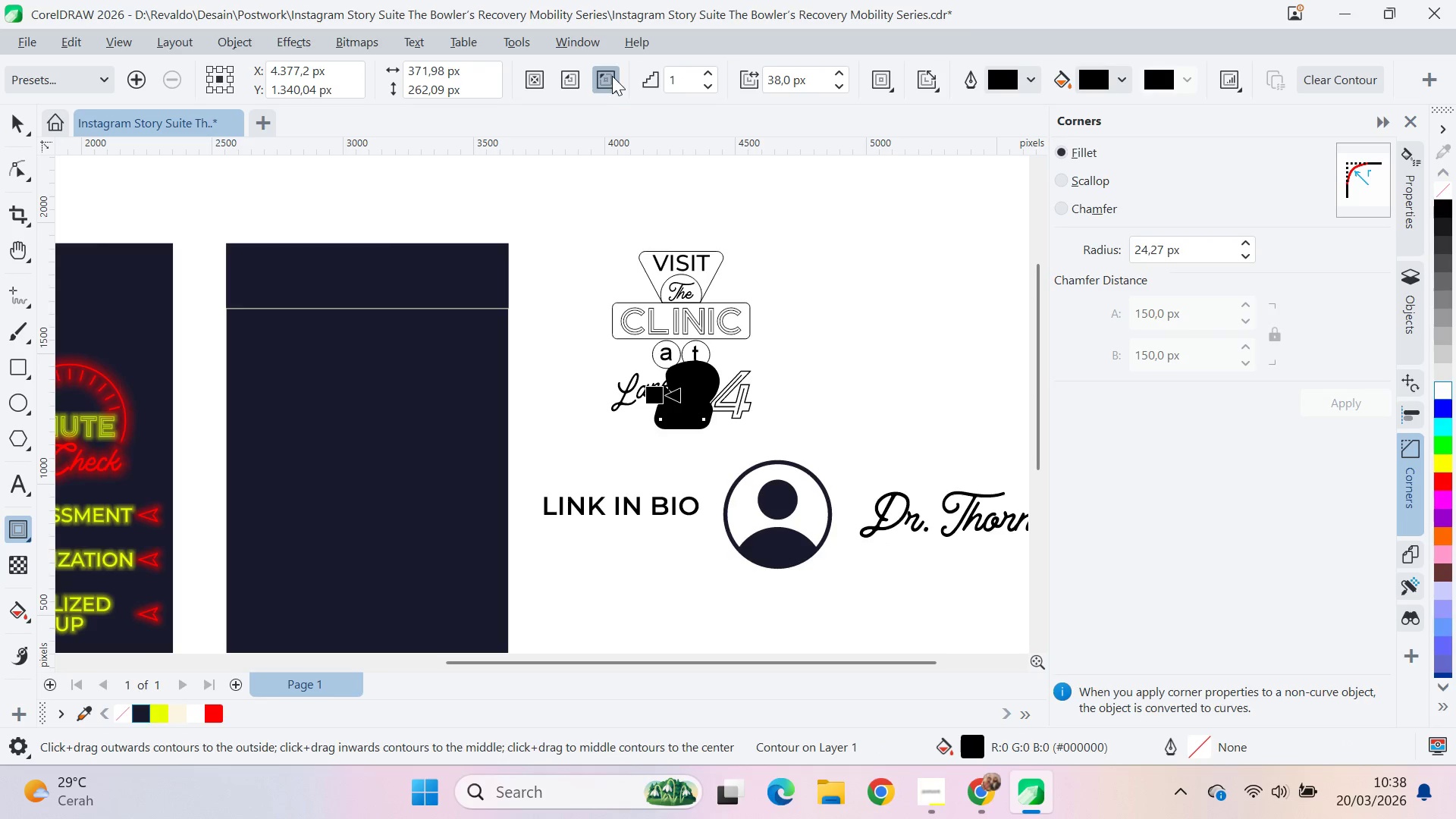 
hold_key(key=ControlLeft, duration=0.47)
 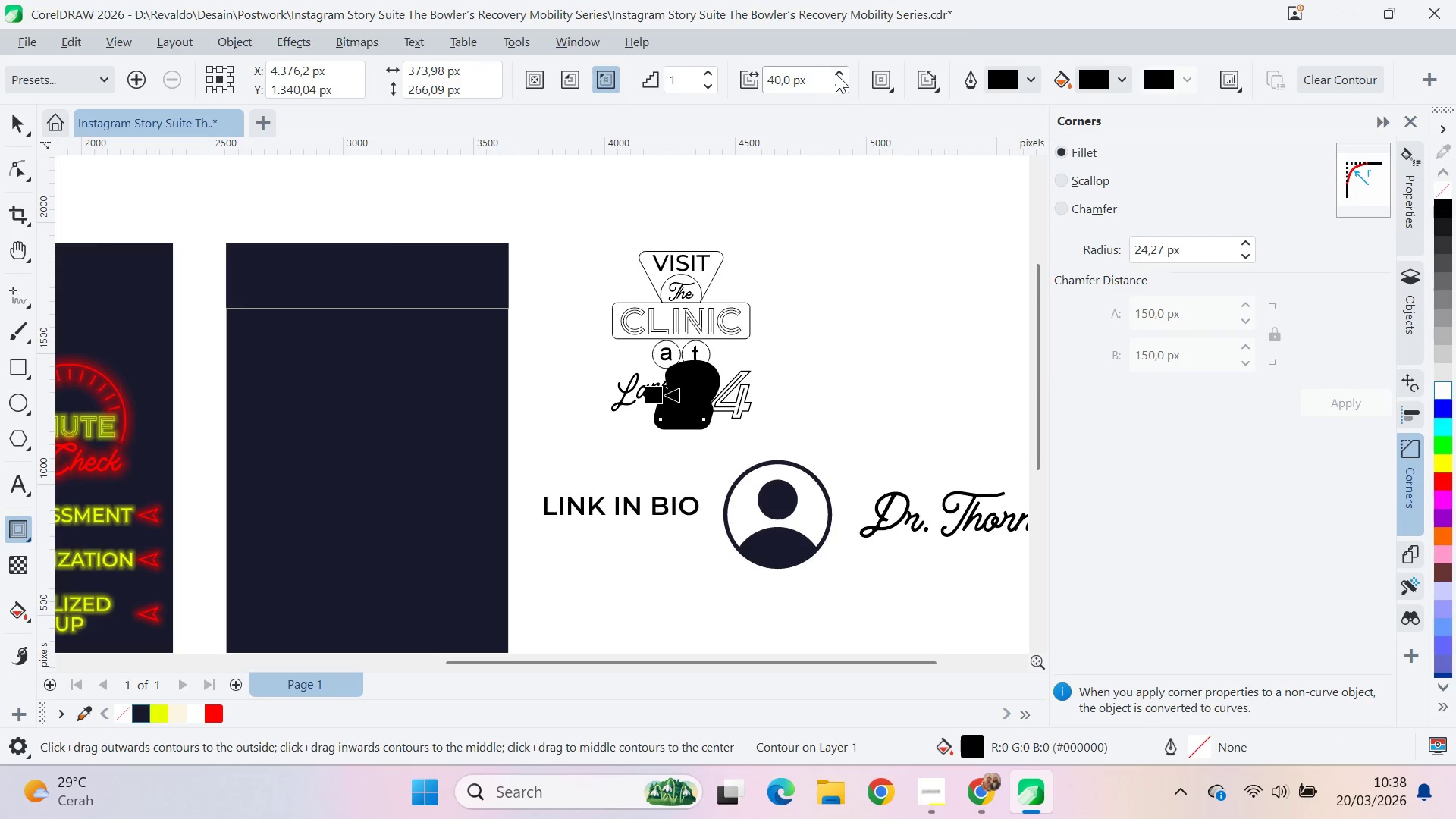 
left_click([841, 83])
 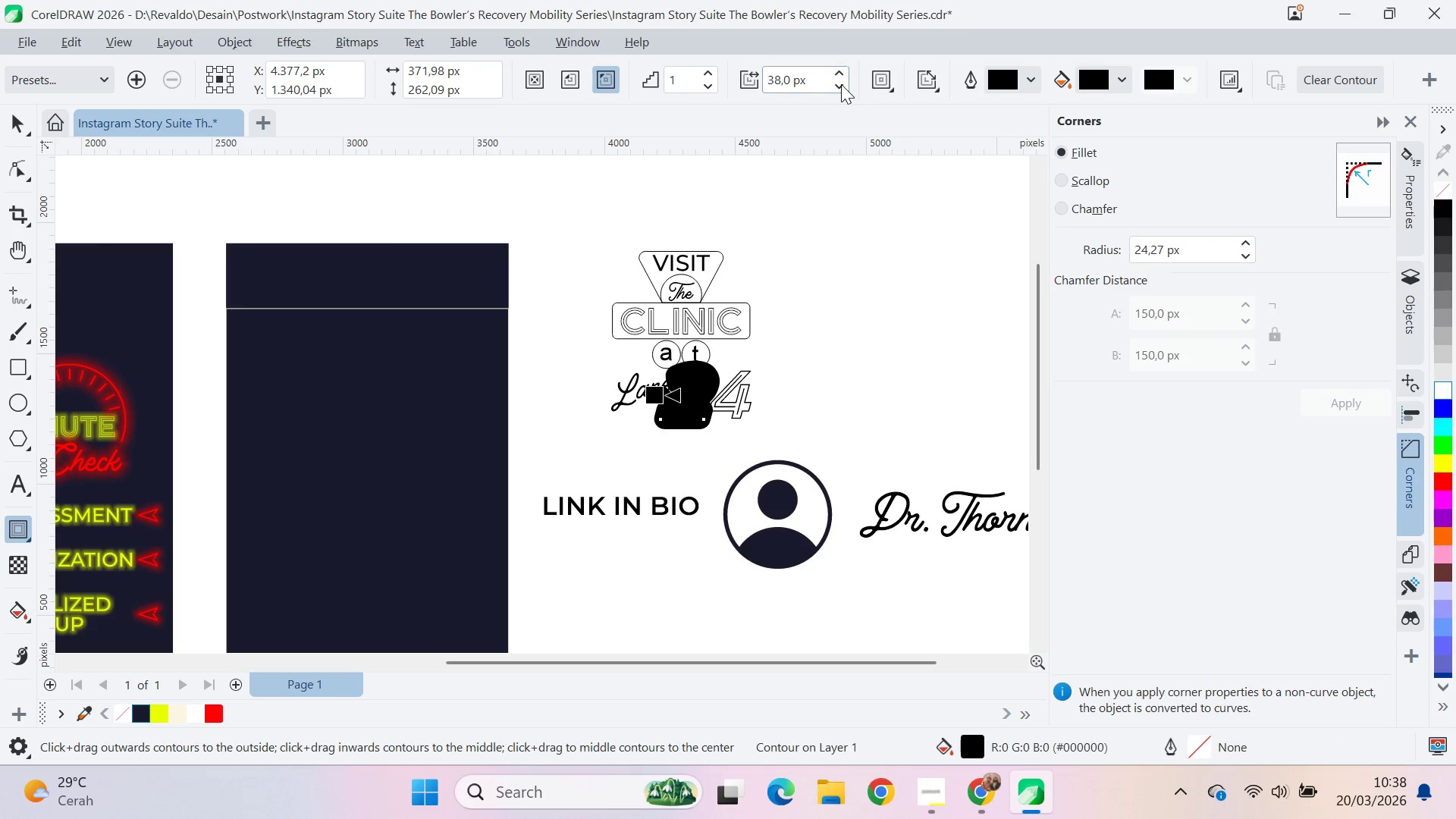 
key(Control+Z)
 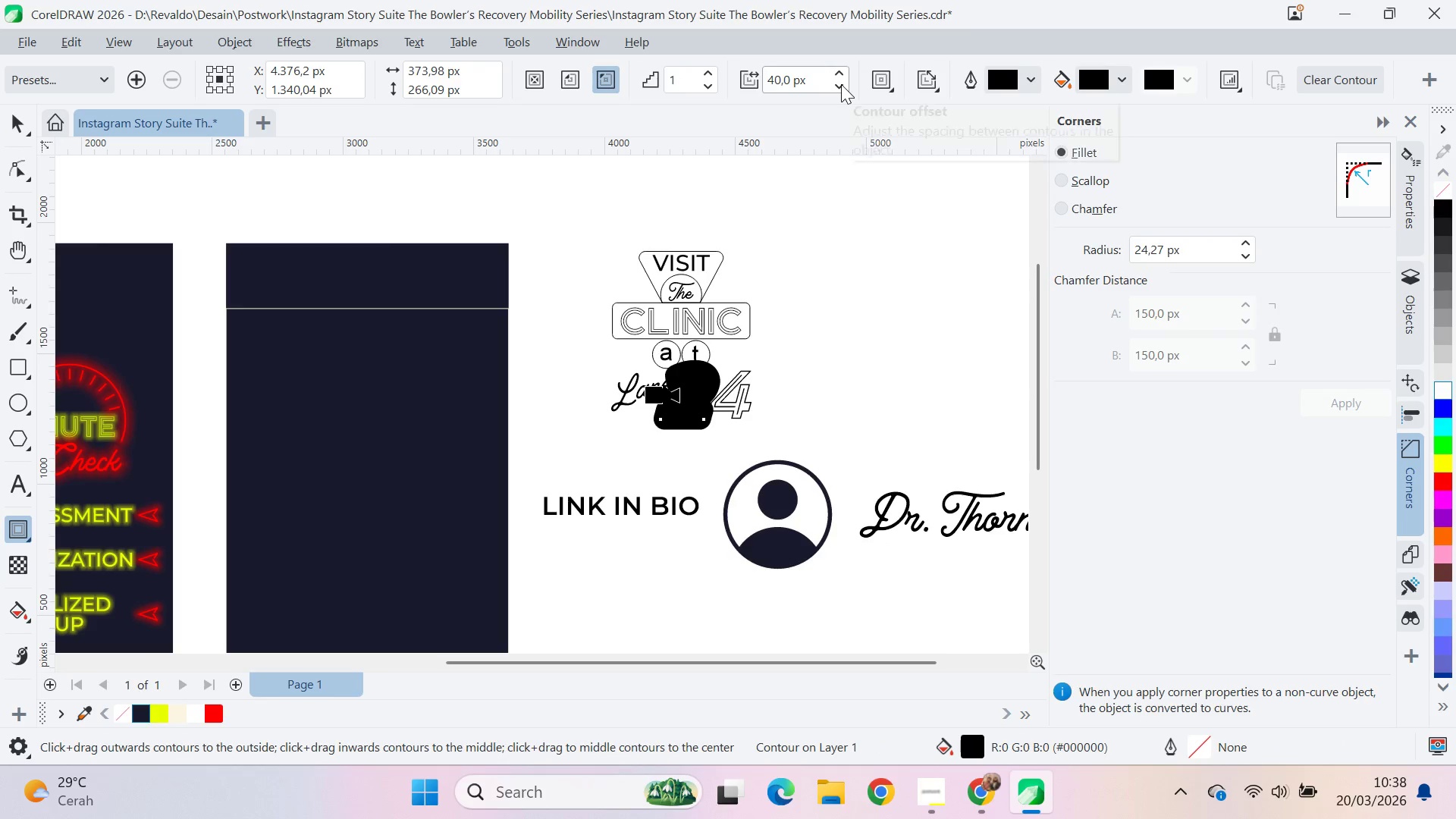 
key(Control+Z)
 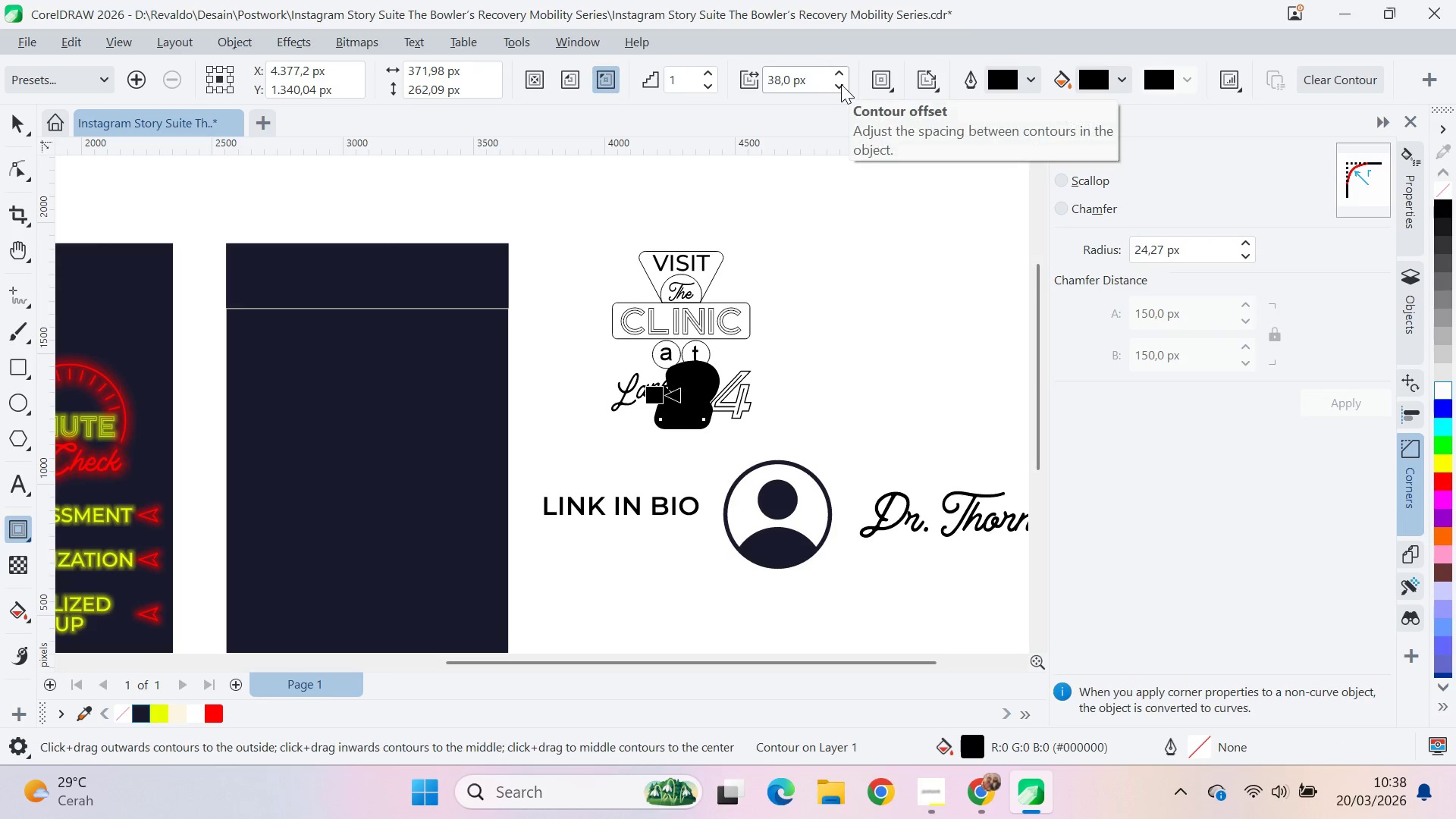 
key(Control+Z)
 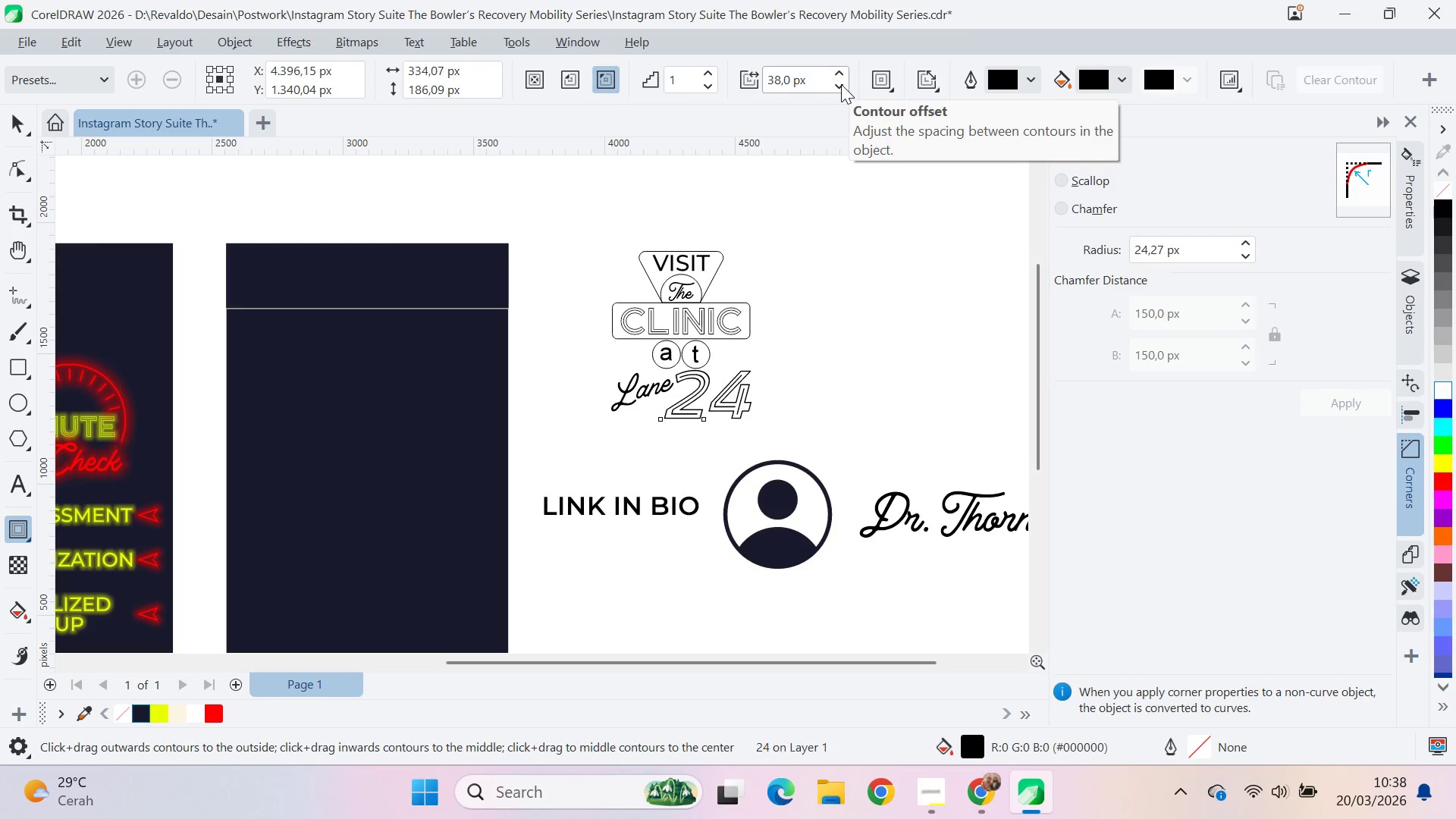 
key(Control+Z)
 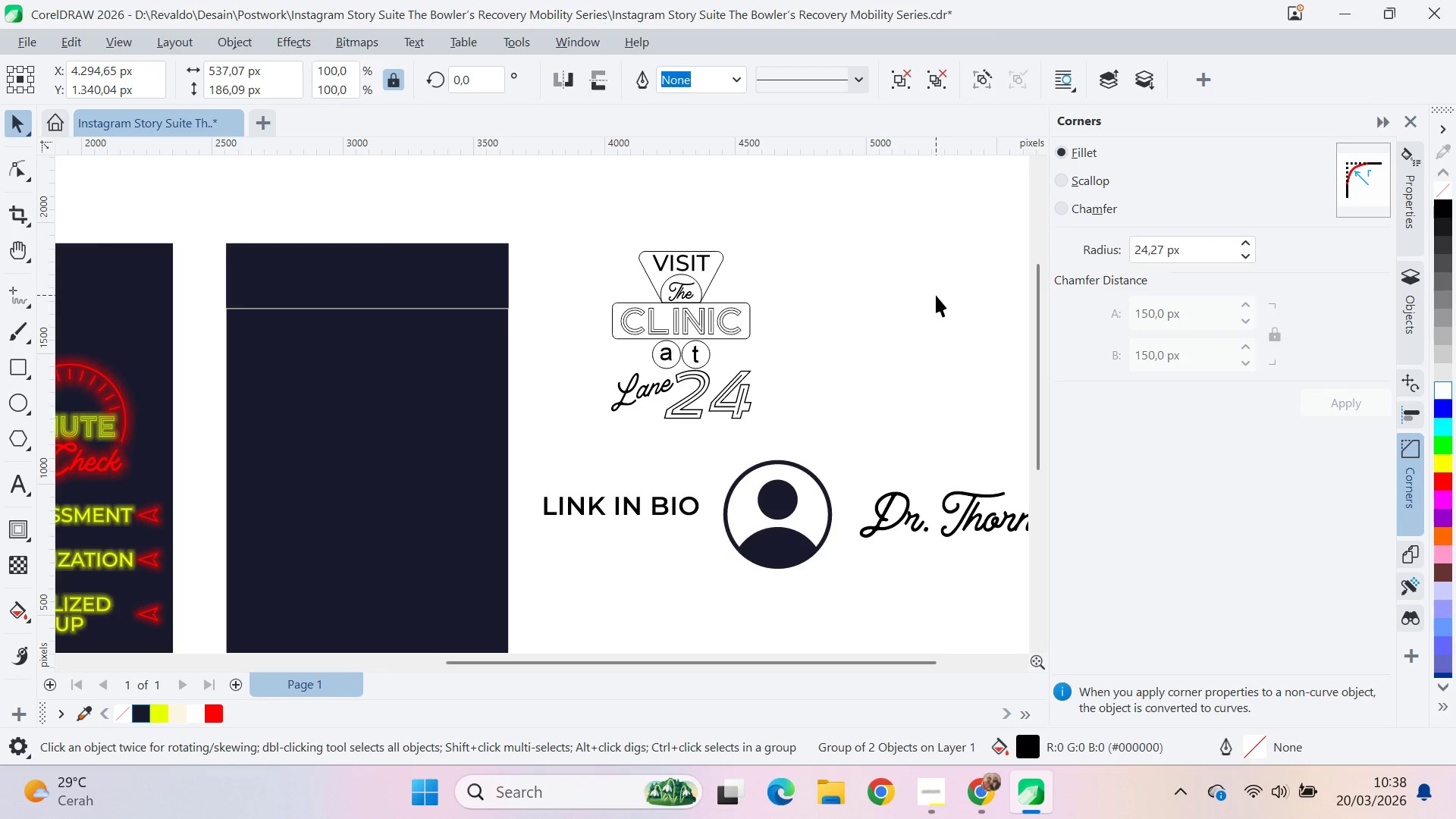 
left_click_drag(start_coordinate=[743, 380], to_coordinate=[821, 375])
 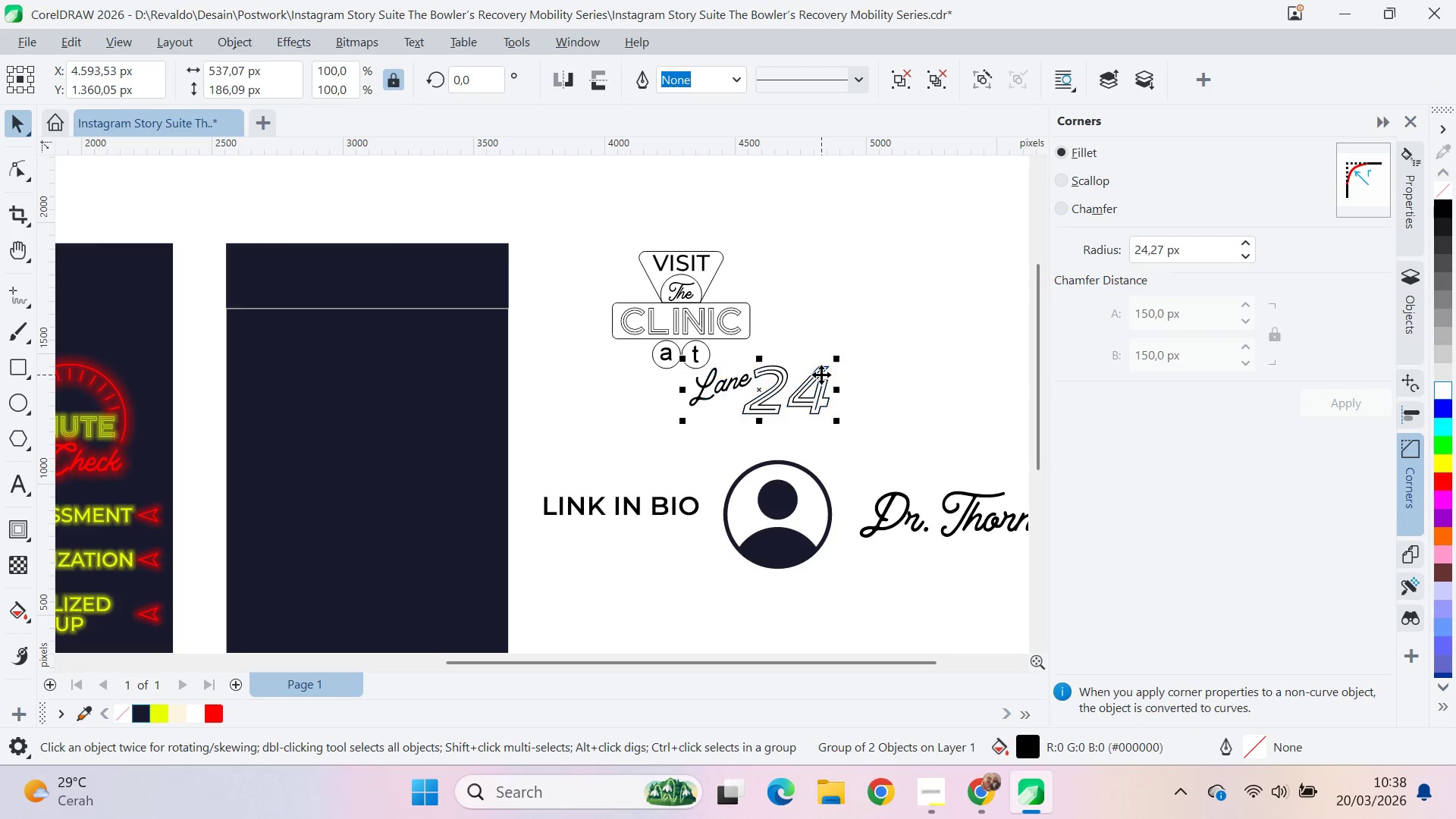 
key(Control+Z)
 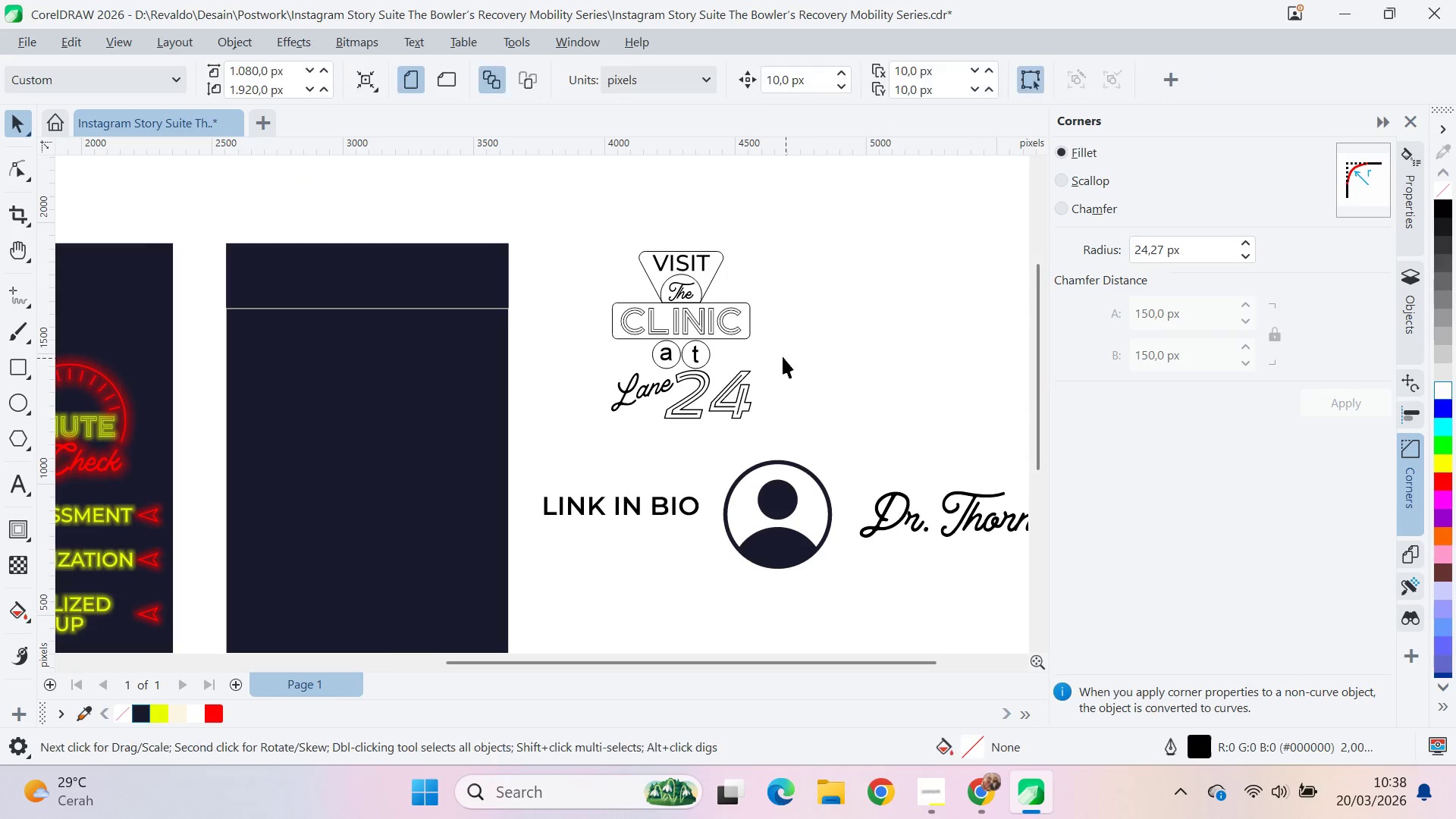 
left_click([707, 356])
 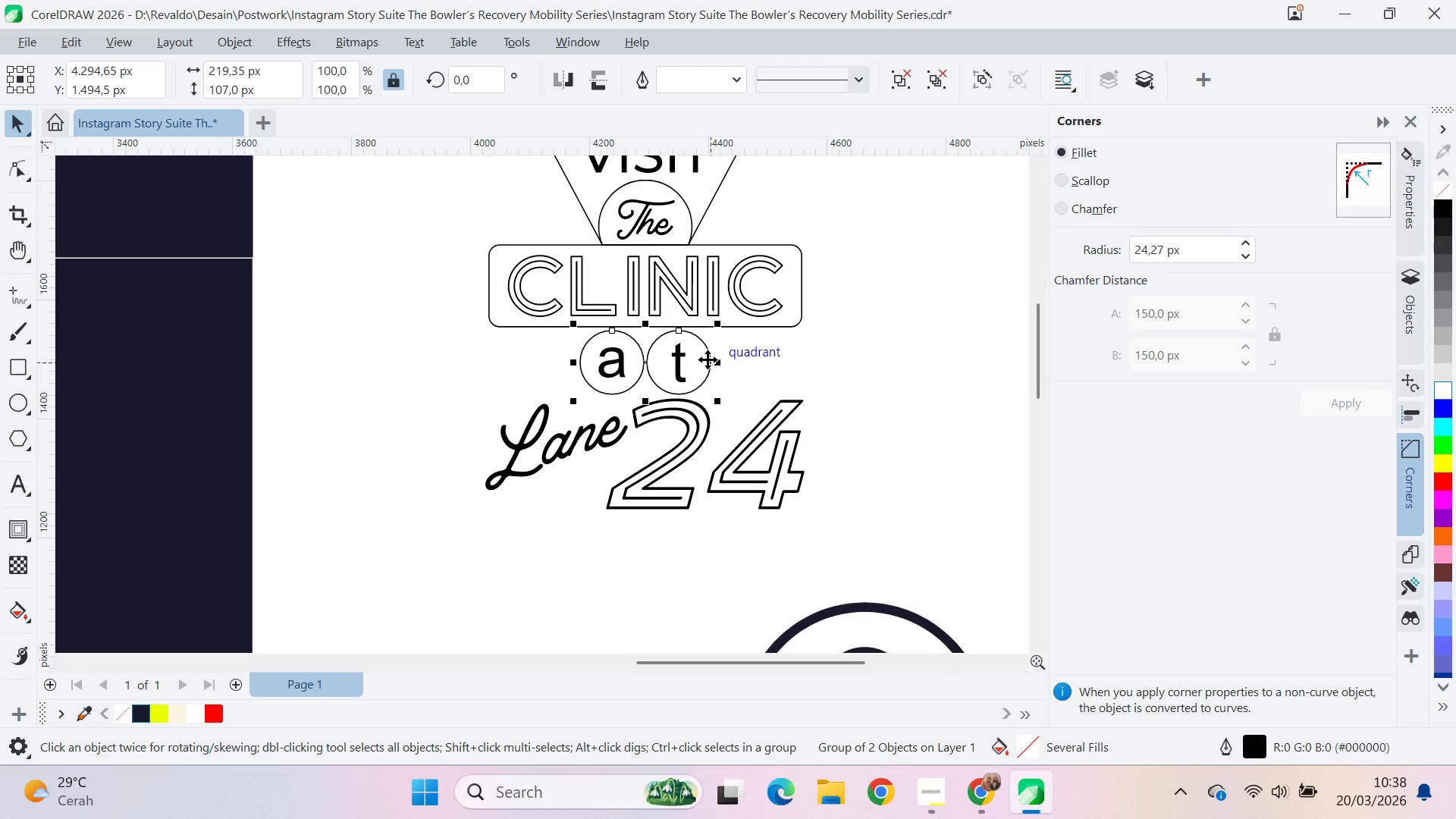 
scroll: coordinate [700, 356], scroll_direction: up, amount: 6.0
 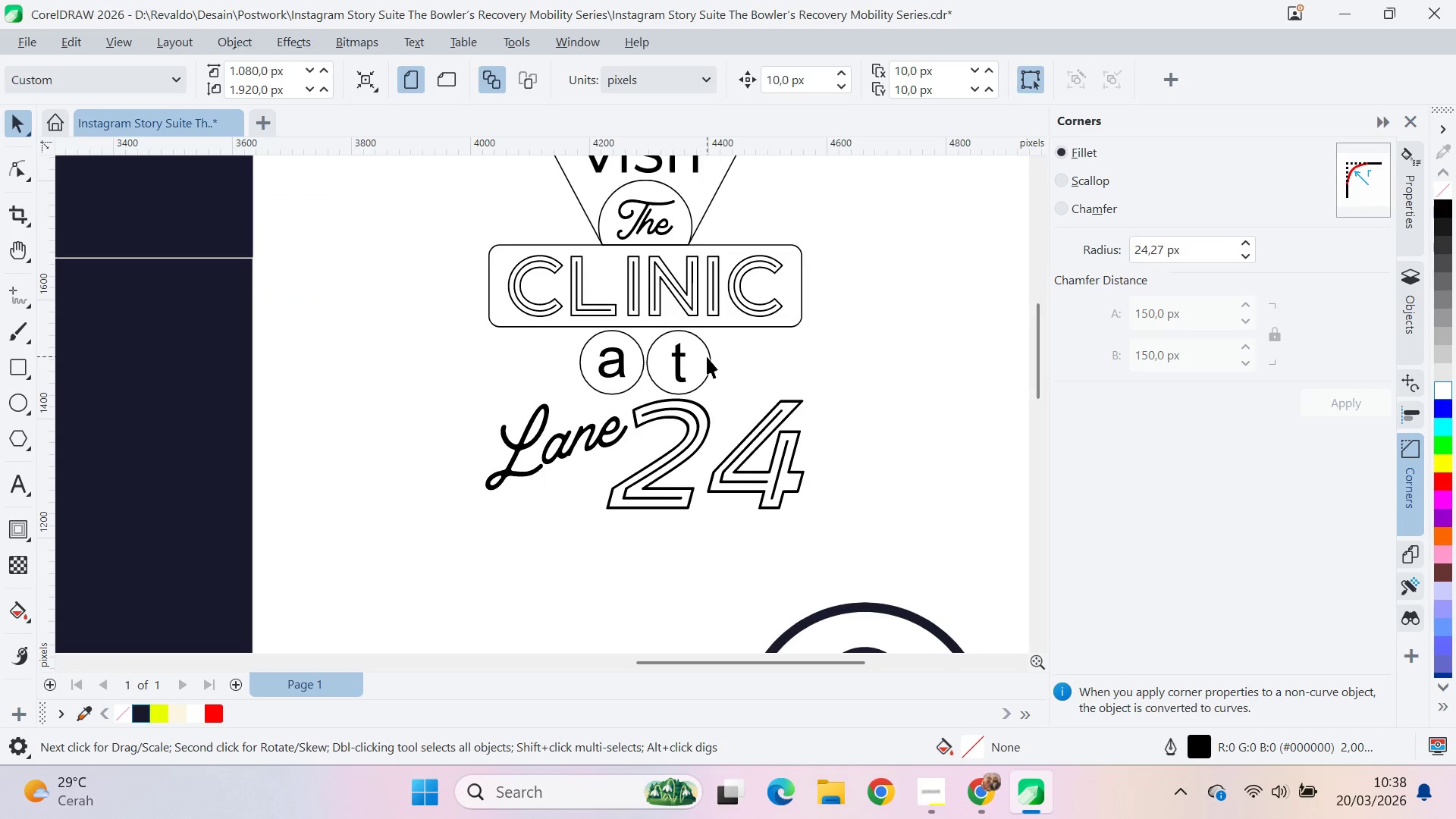 
key(ArrowDown)
 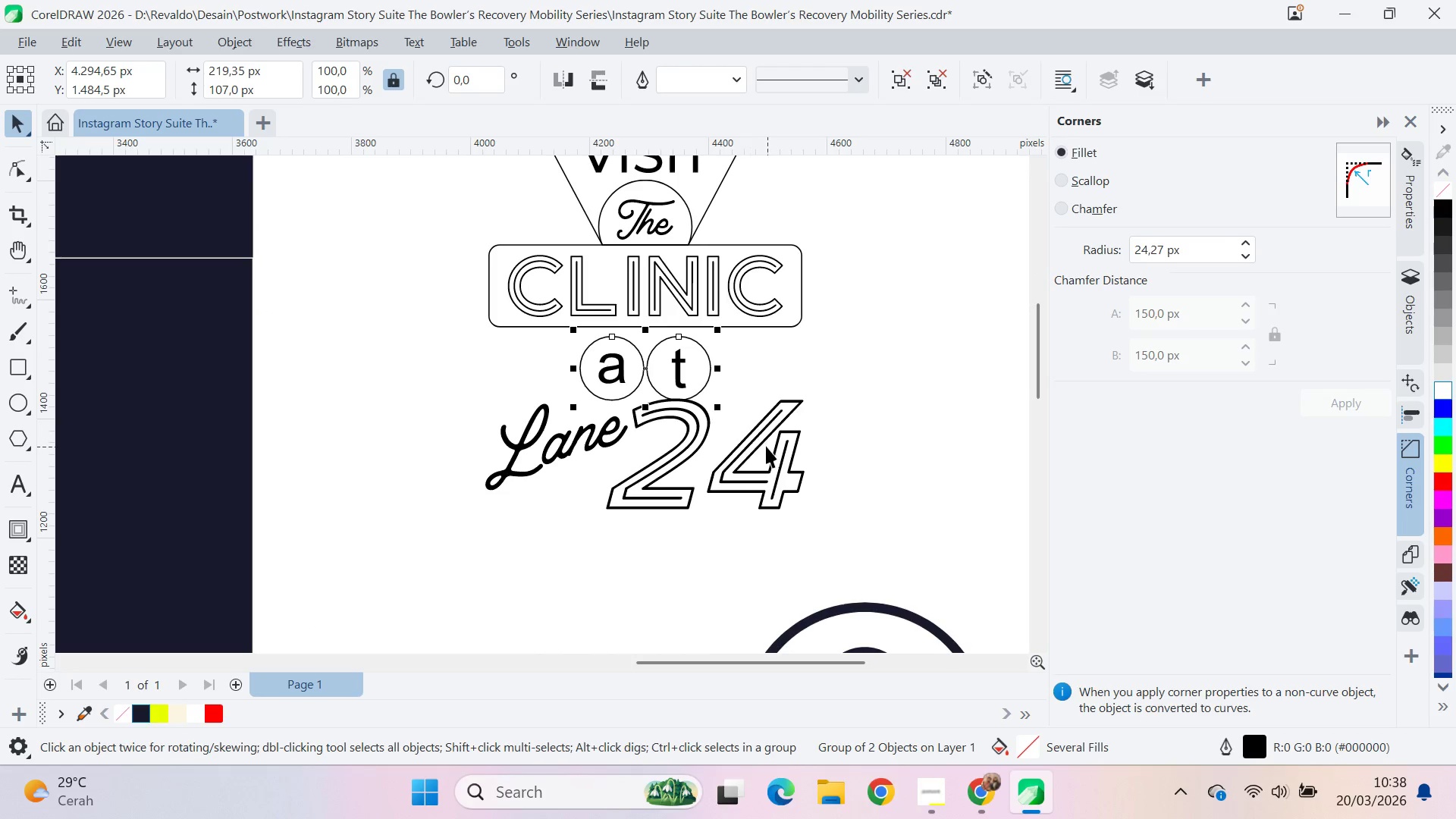 
left_click_drag(start_coordinate=[755, 434], to_coordinate=[758, 450])
 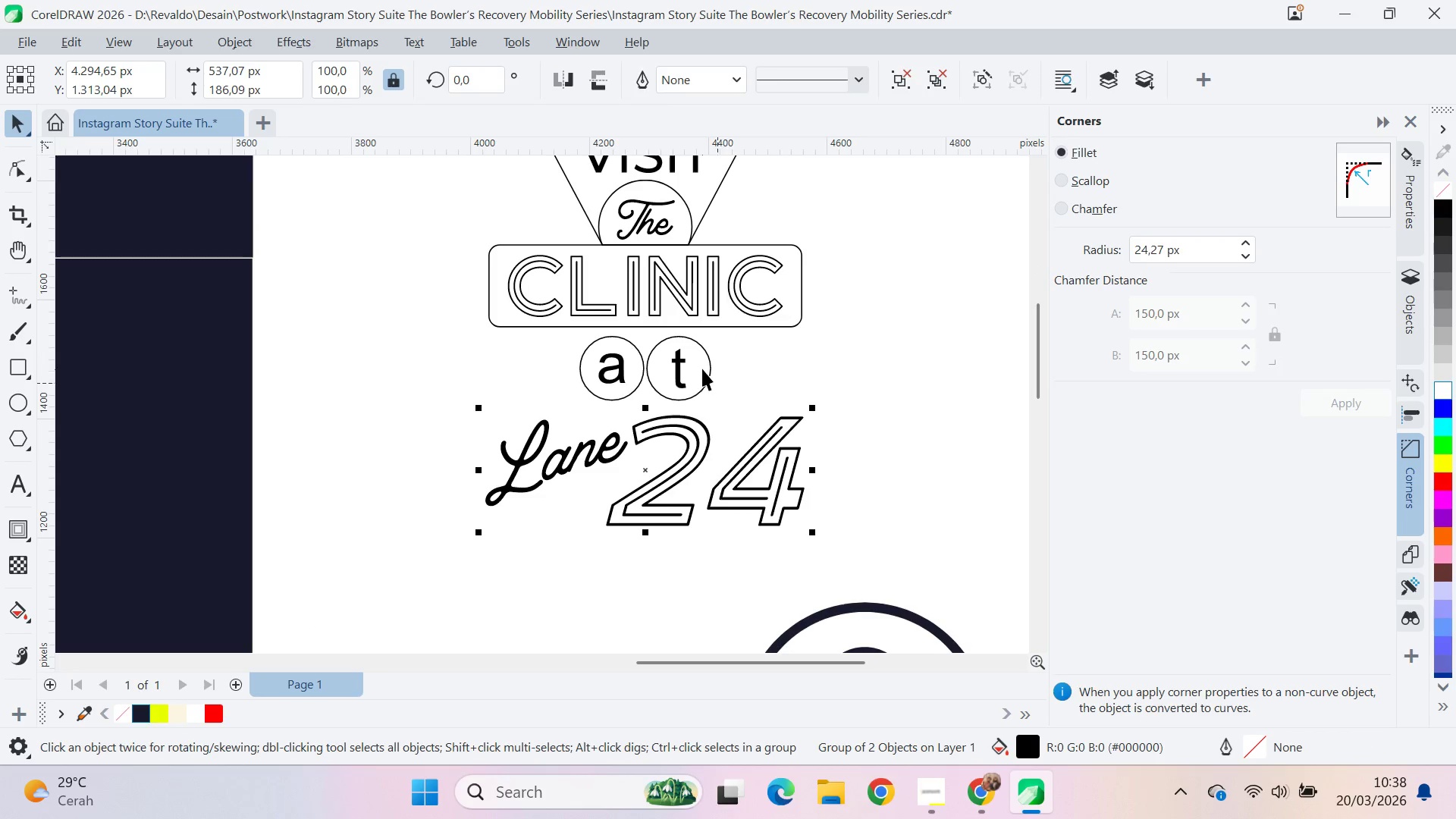 
hold_key(key=ShiftLeft, duration=0.98)
 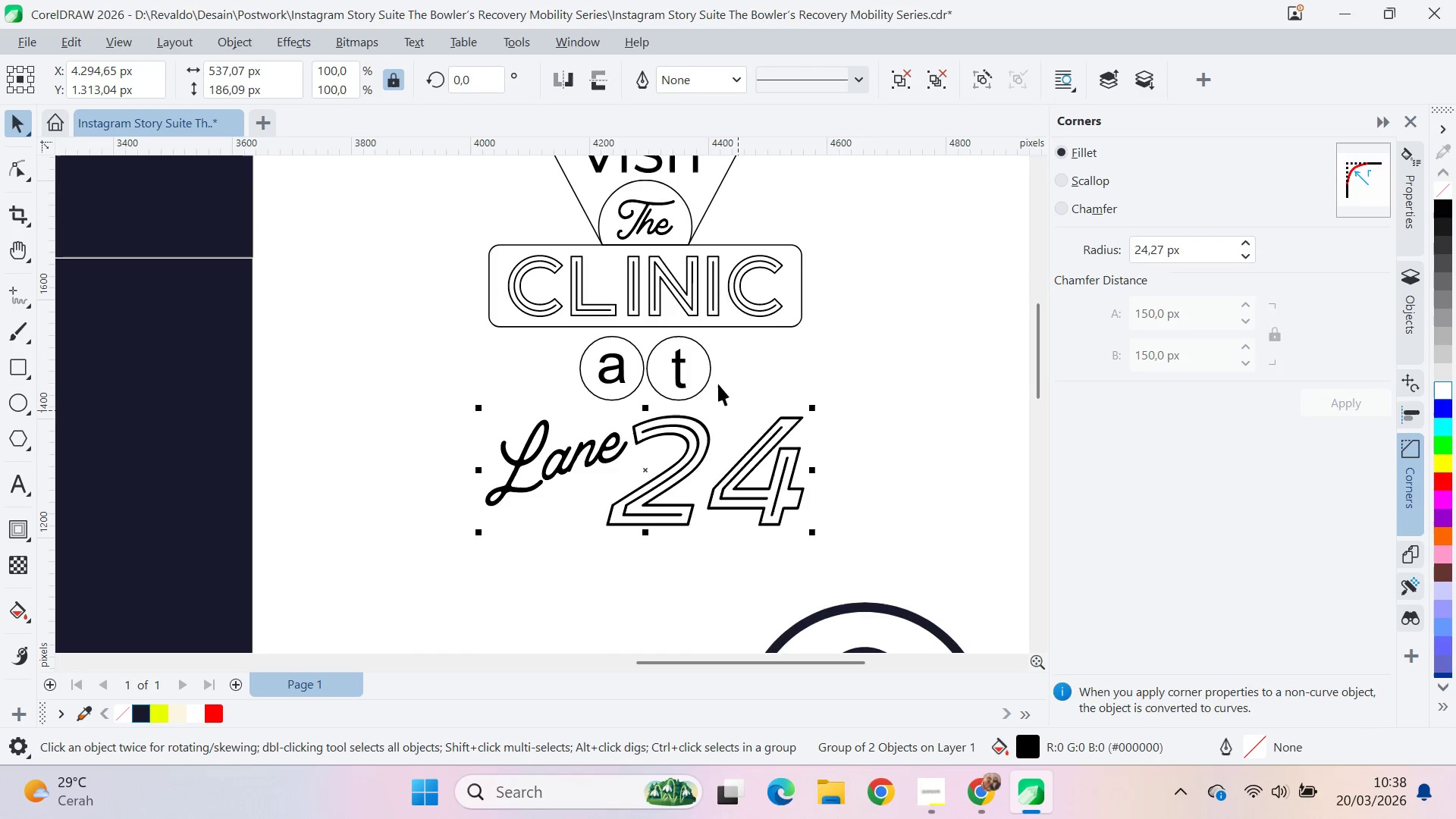 
hold_key(key=ShiftLeft, duration=0.84)
 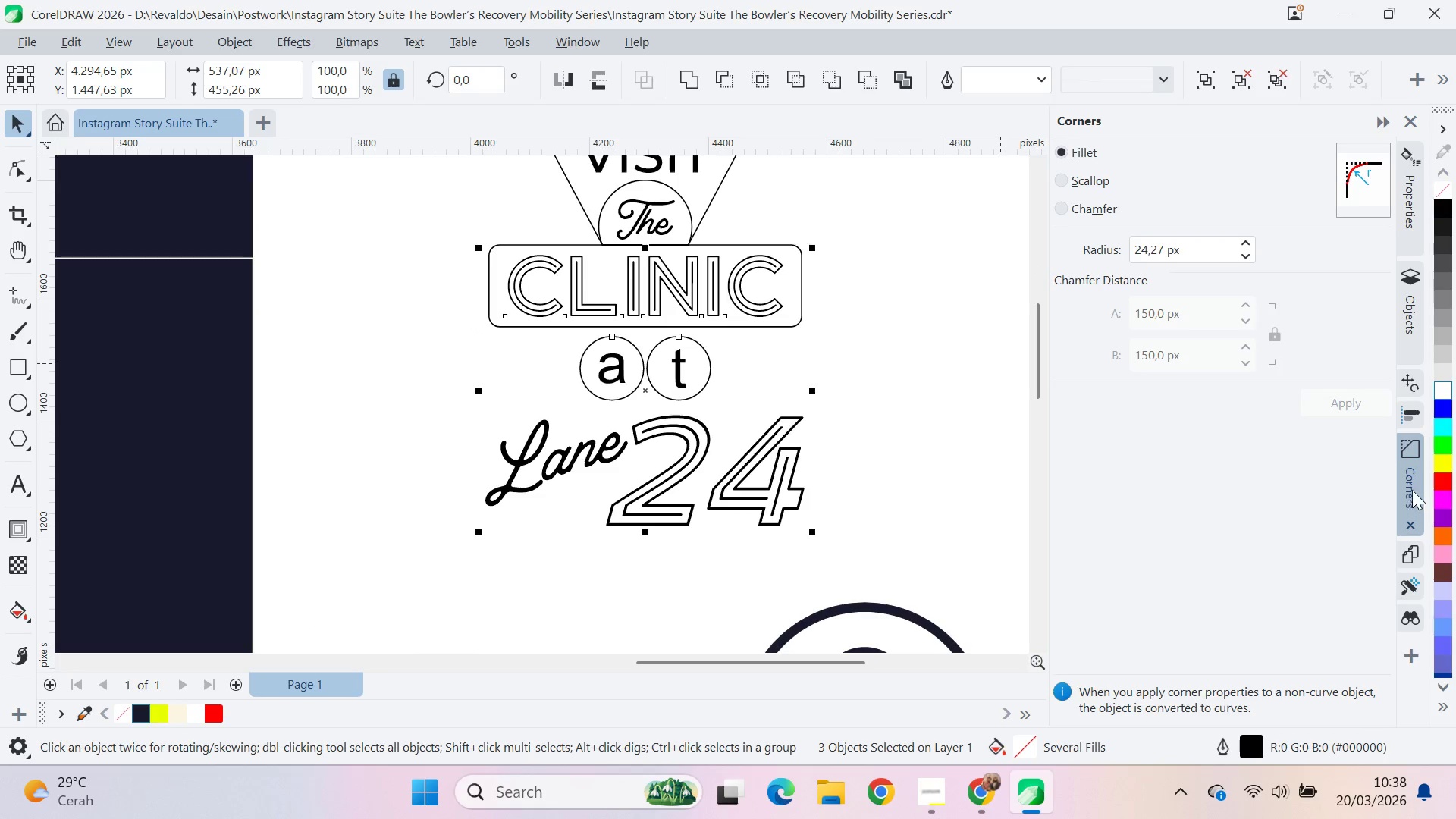 
left_click([1412, 413])
 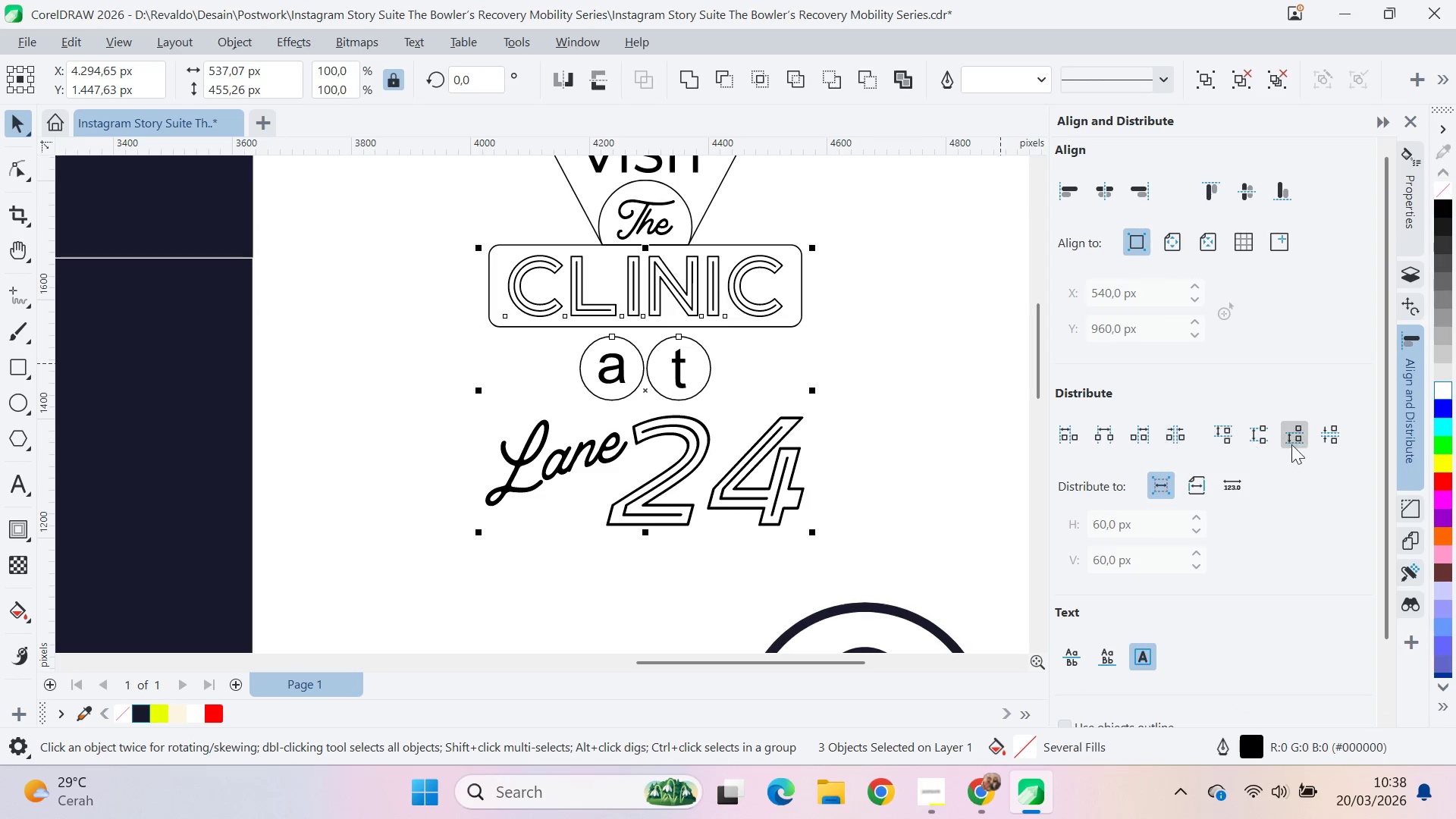 
left_click([1327, 434])
 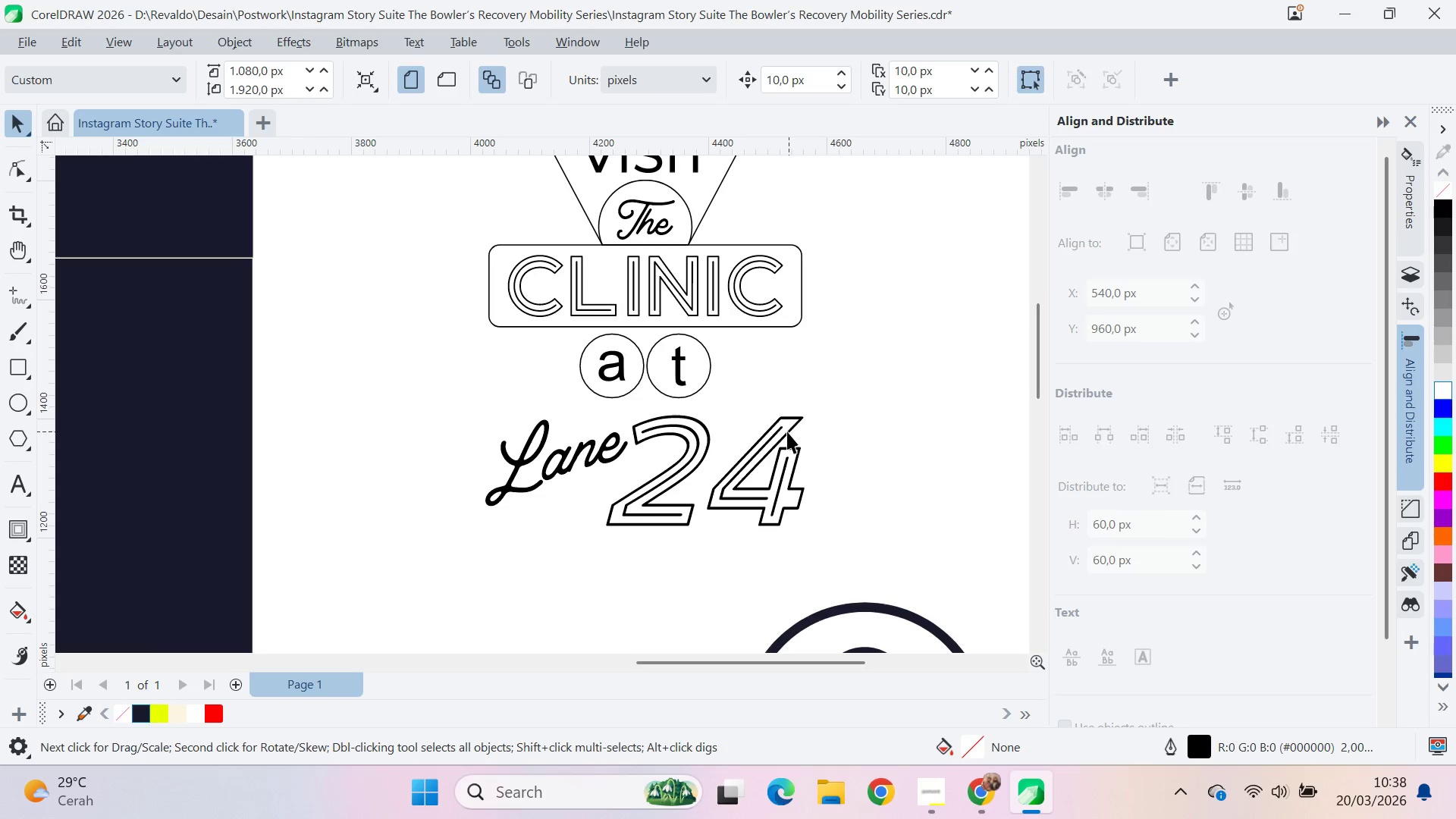 
left_click_drag(start_coordinate=[783, 428], to_coordinate=[782, 418])
 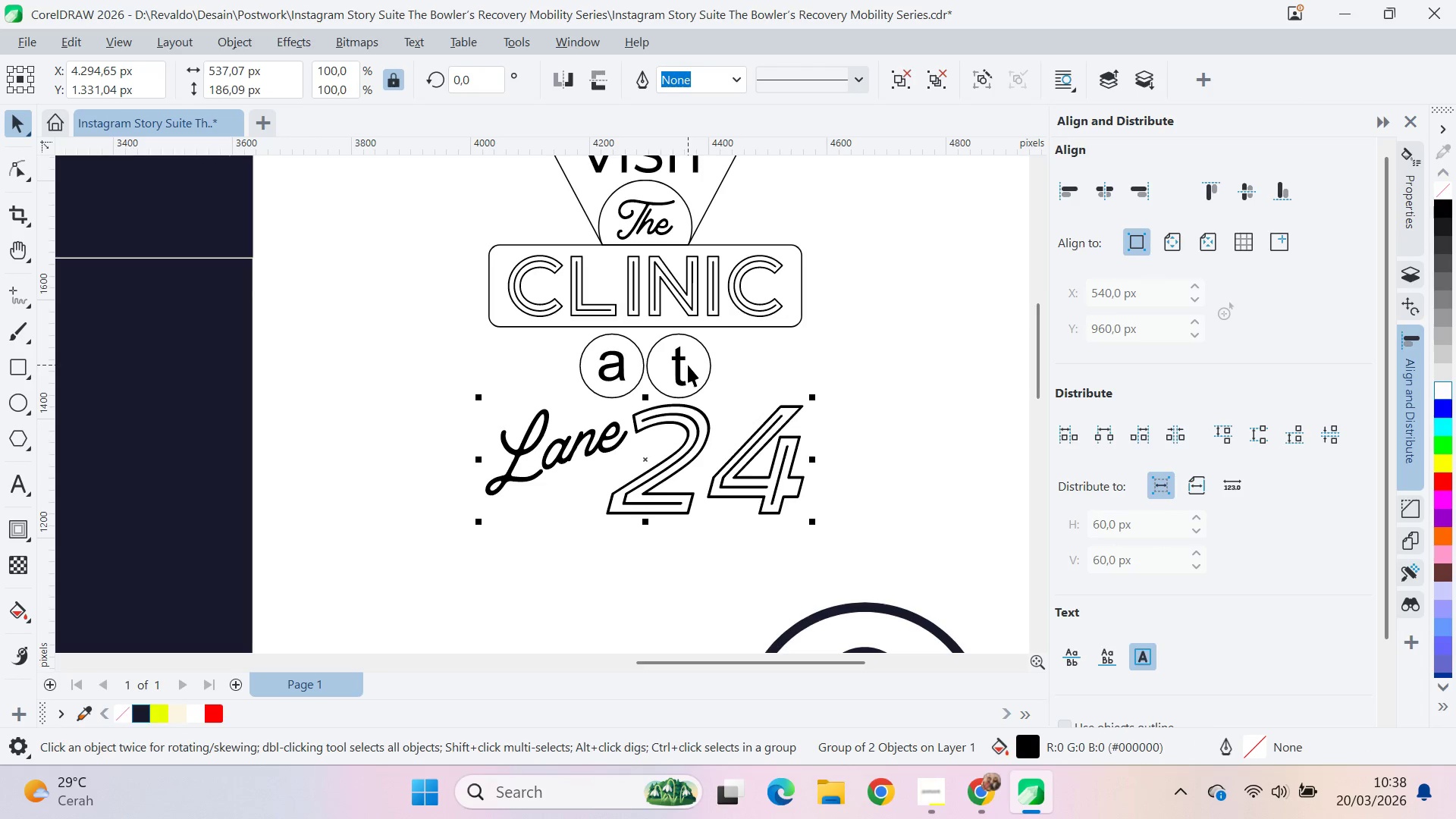 
hold_key(key=ShiftLeft, duration=1.51)
 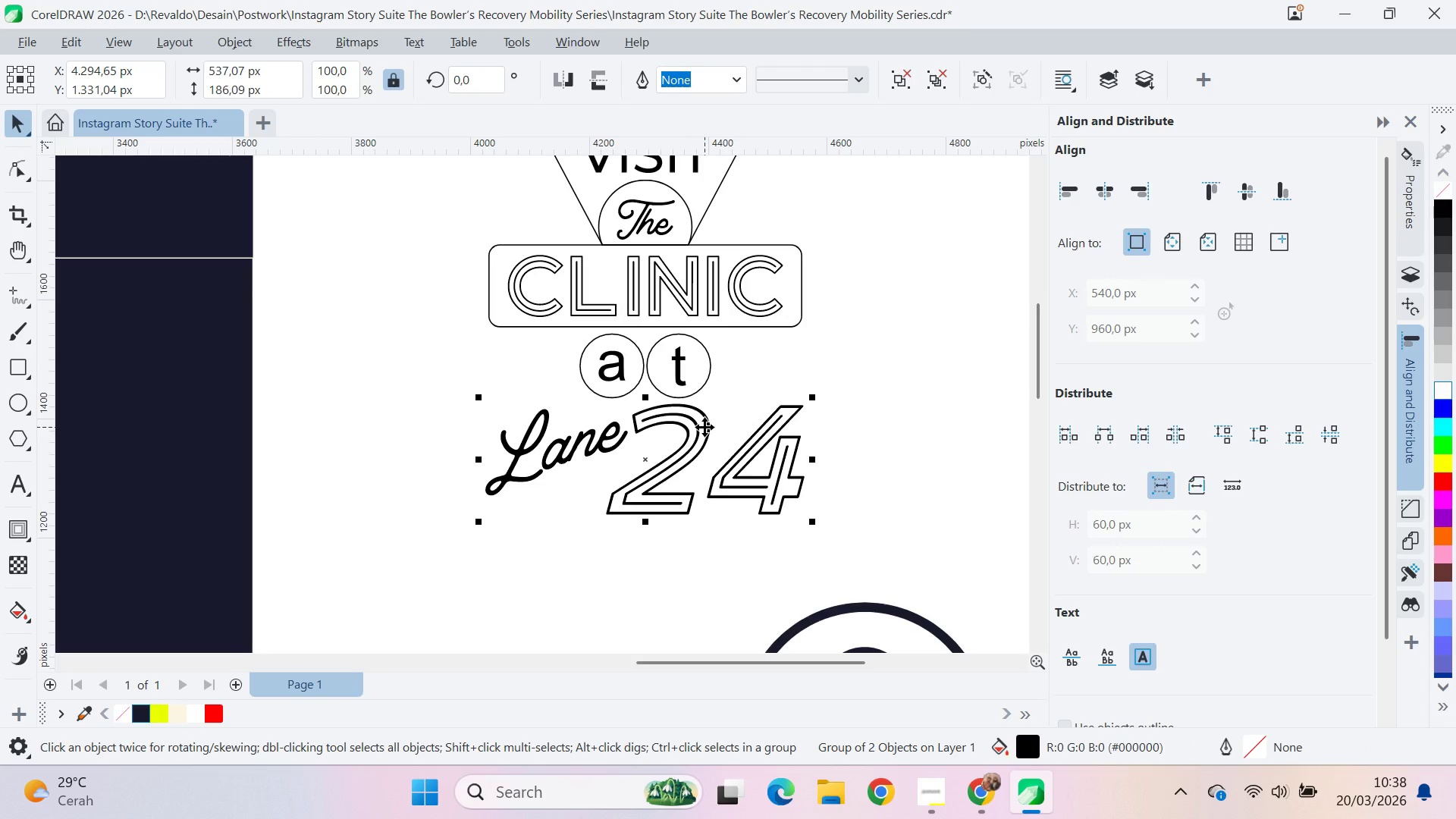 
left_click([742, 403])
 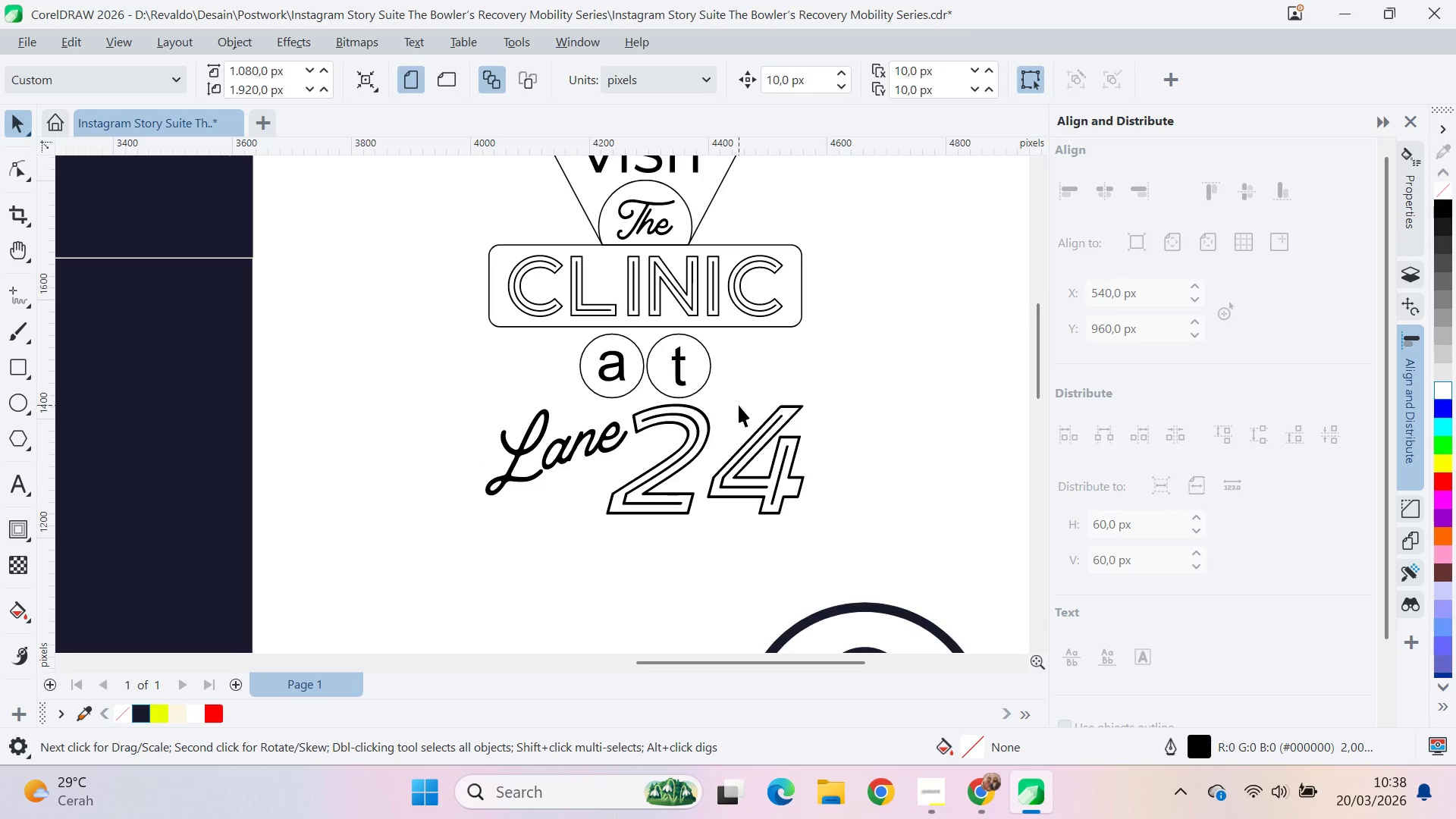 
scroll: coordinate [742, 400], scroll_direction: down, amount: 13.0
 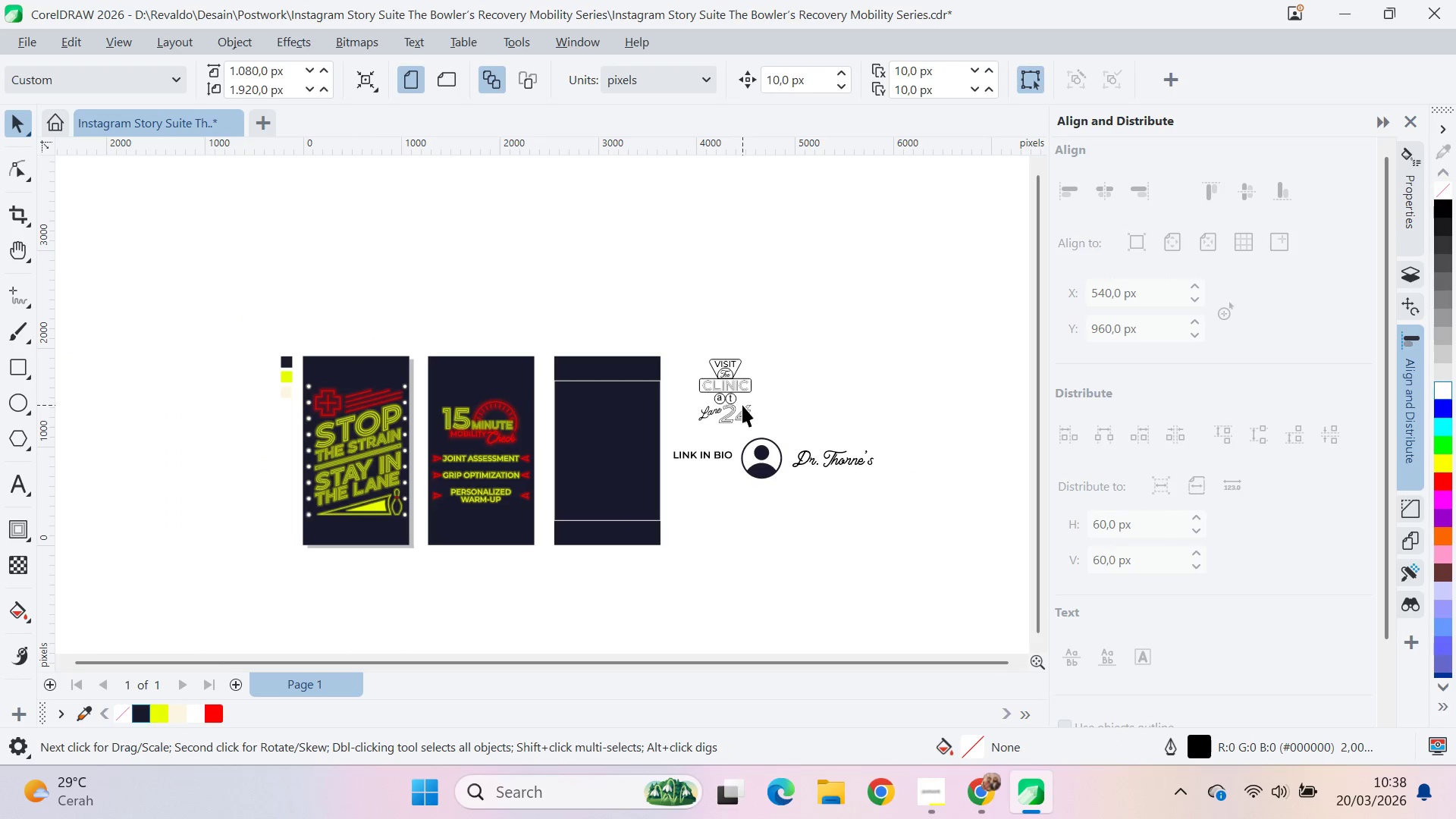 
key(Alt+AltLeft)
 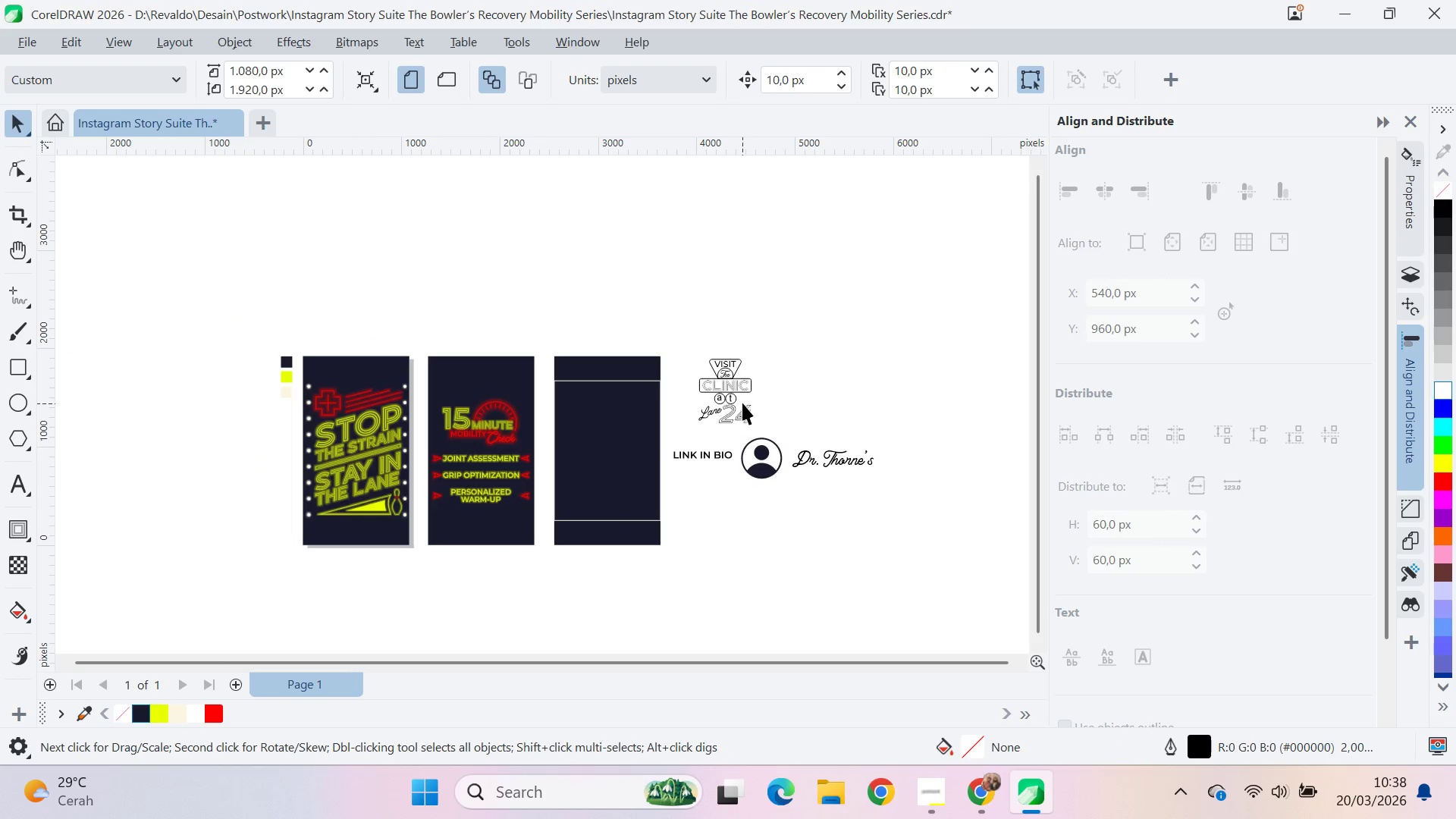 
key(Alt+Tab)
 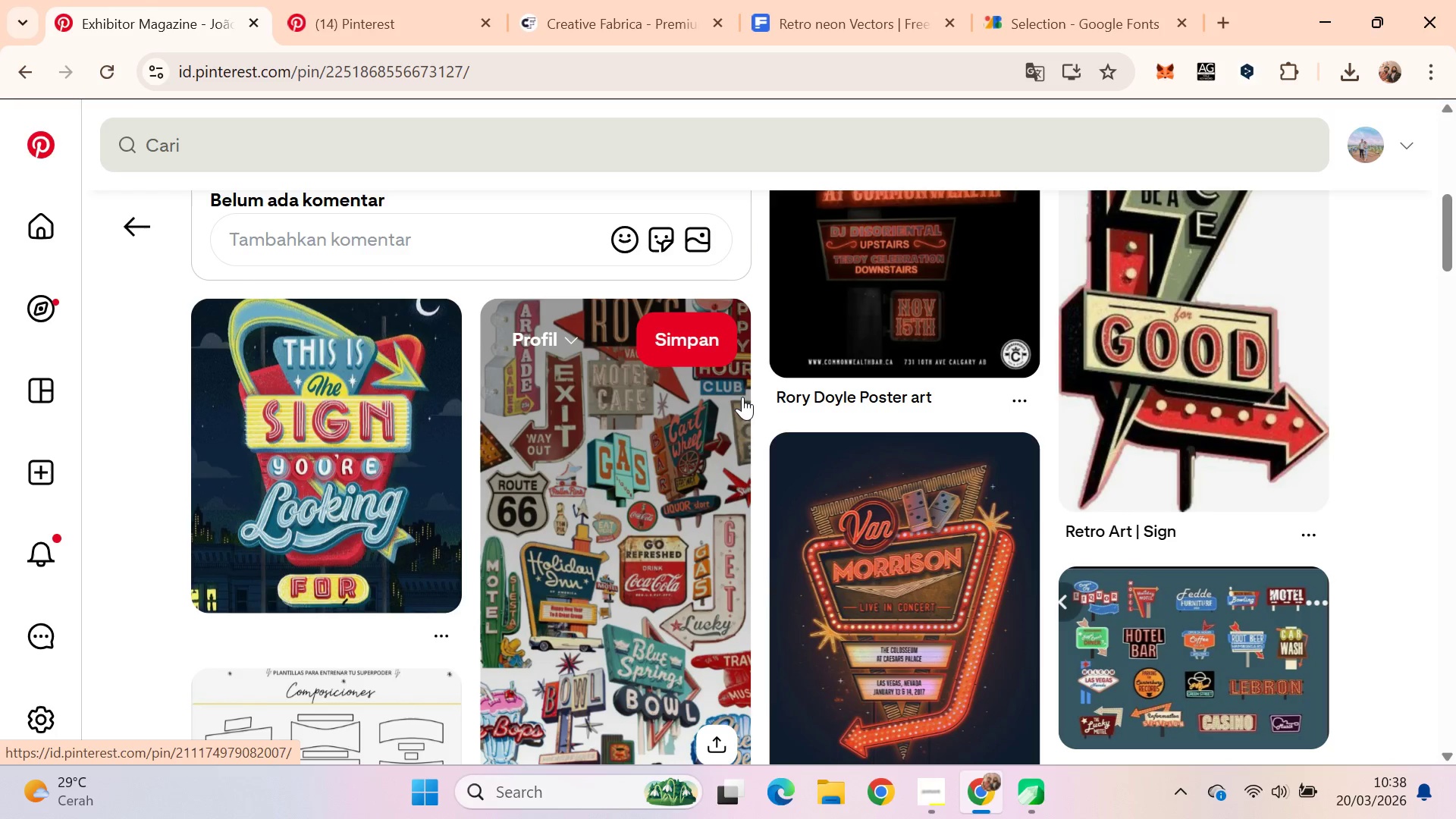 
key(Alt+AltLeft)
 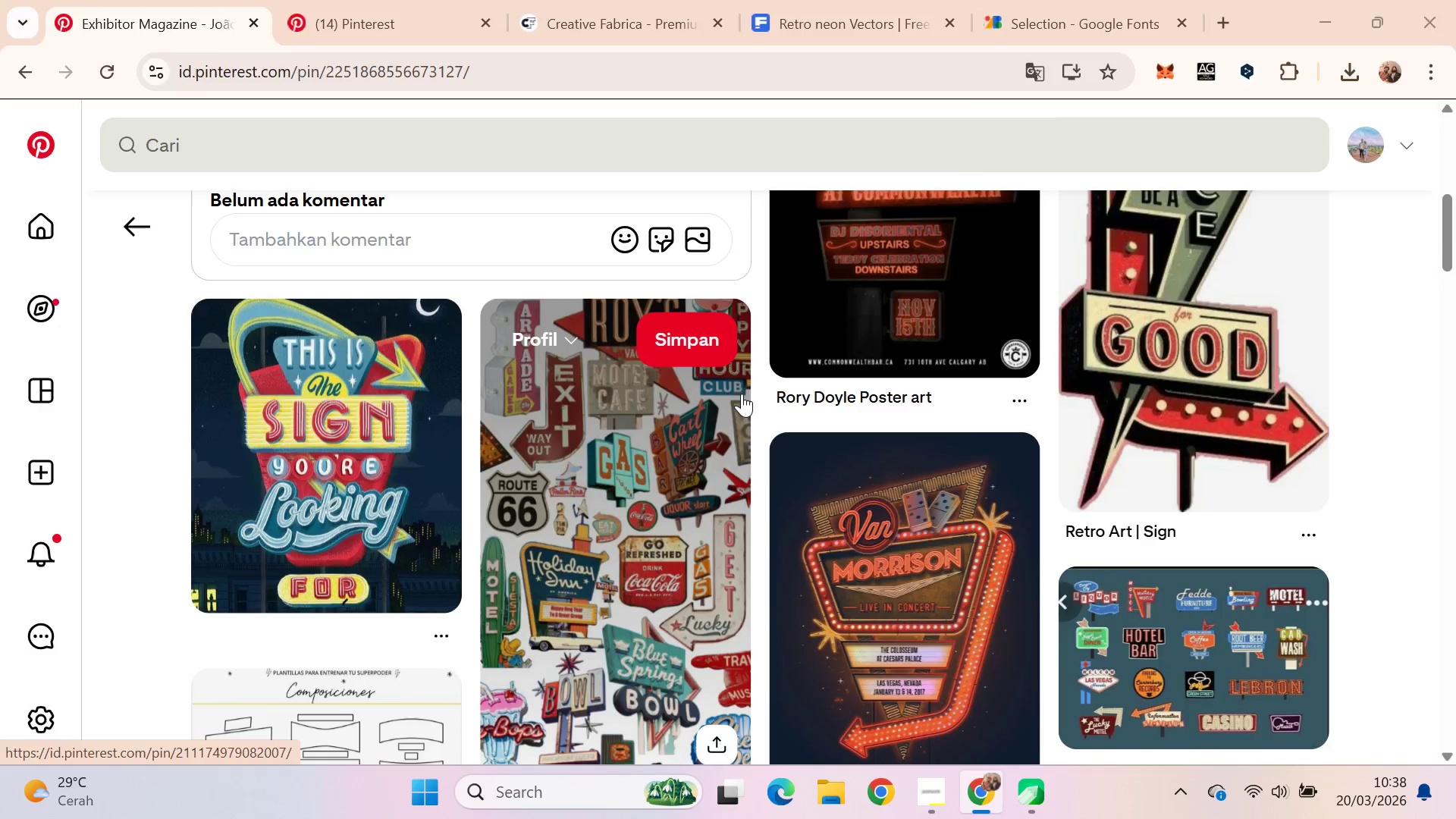 
key(Alt+Tab)
 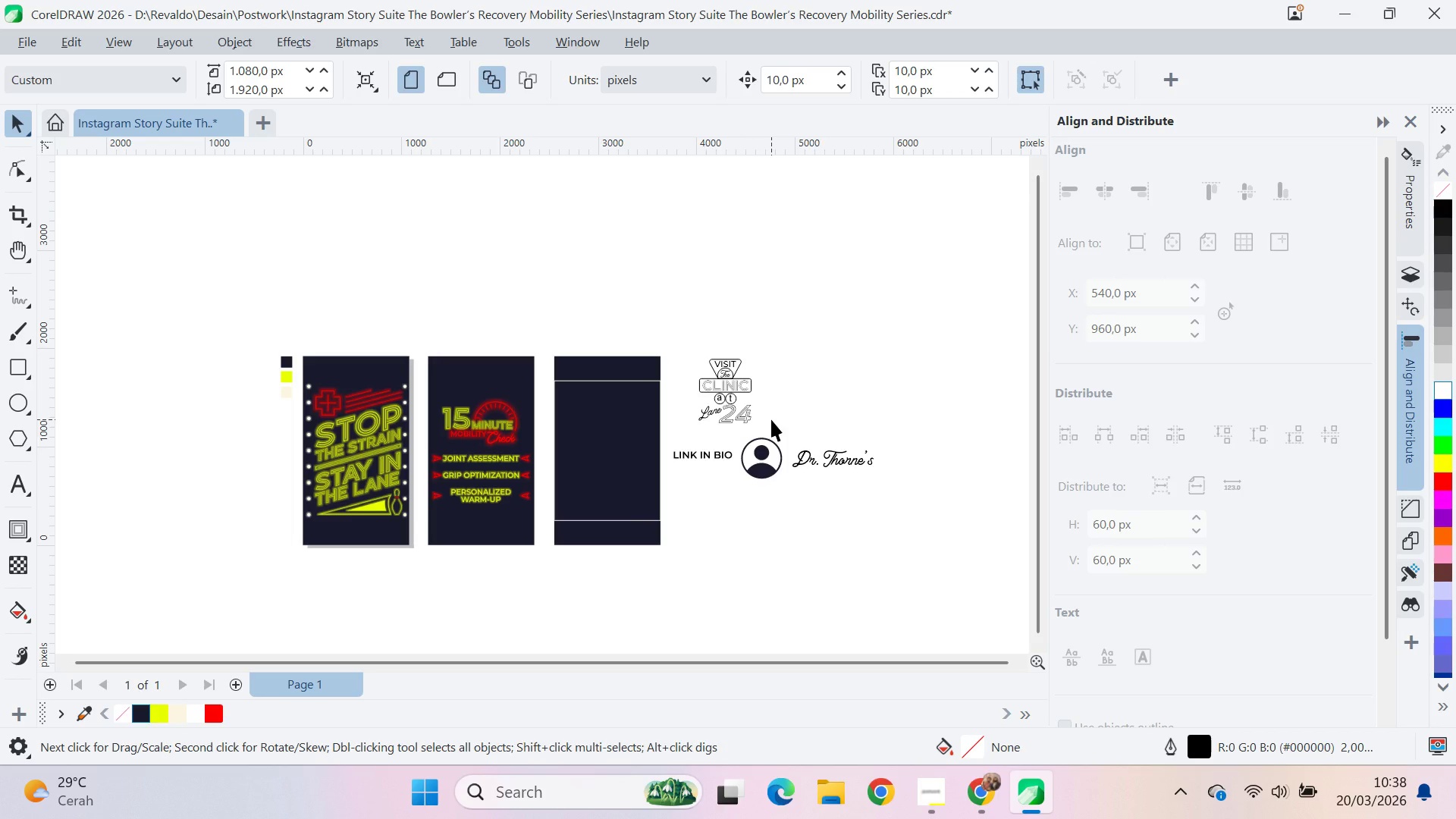 
wait(5.38)
 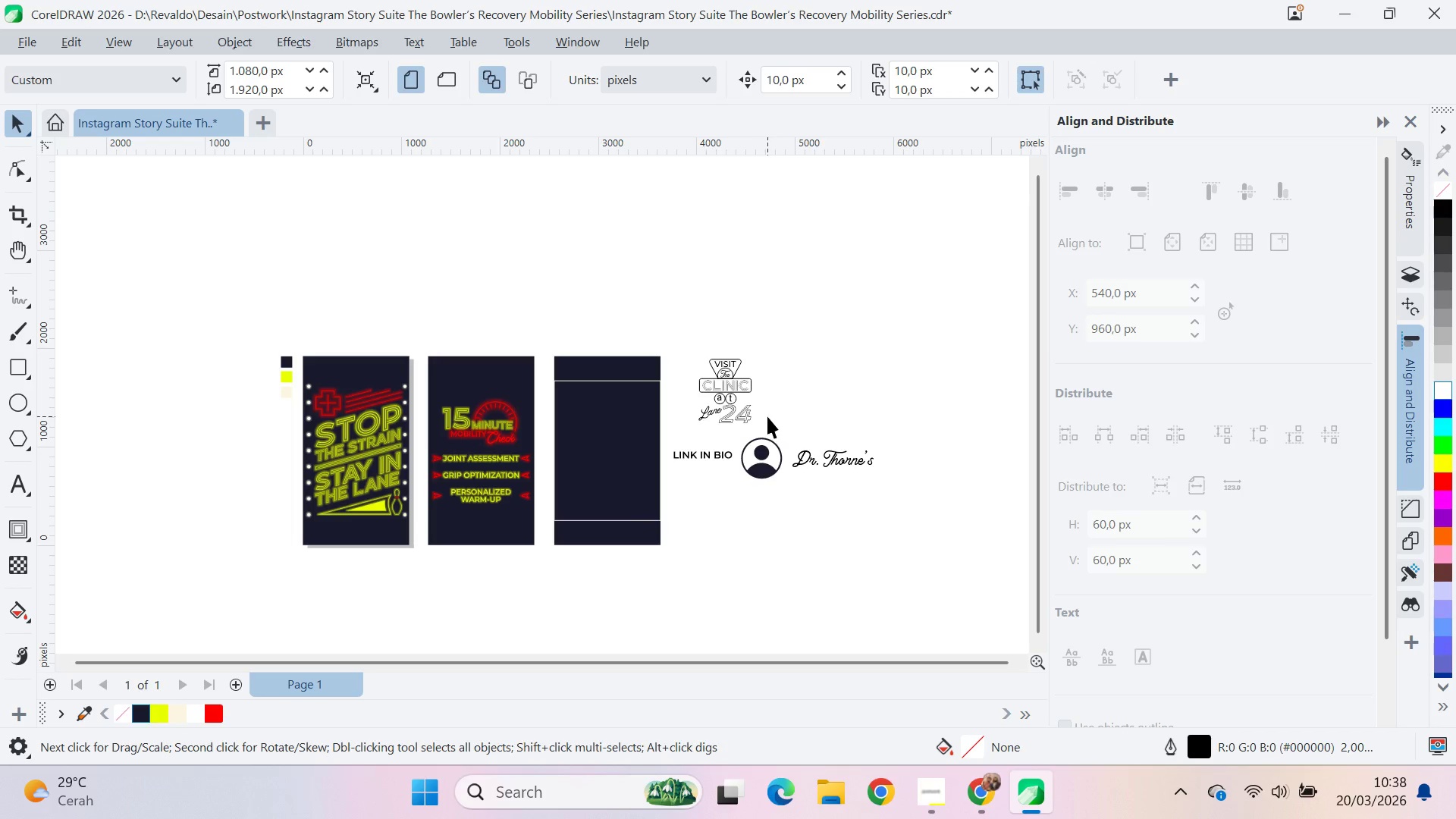 
scroll: coordinate [723, 384], scroll_direction: up, amount: 6.0
 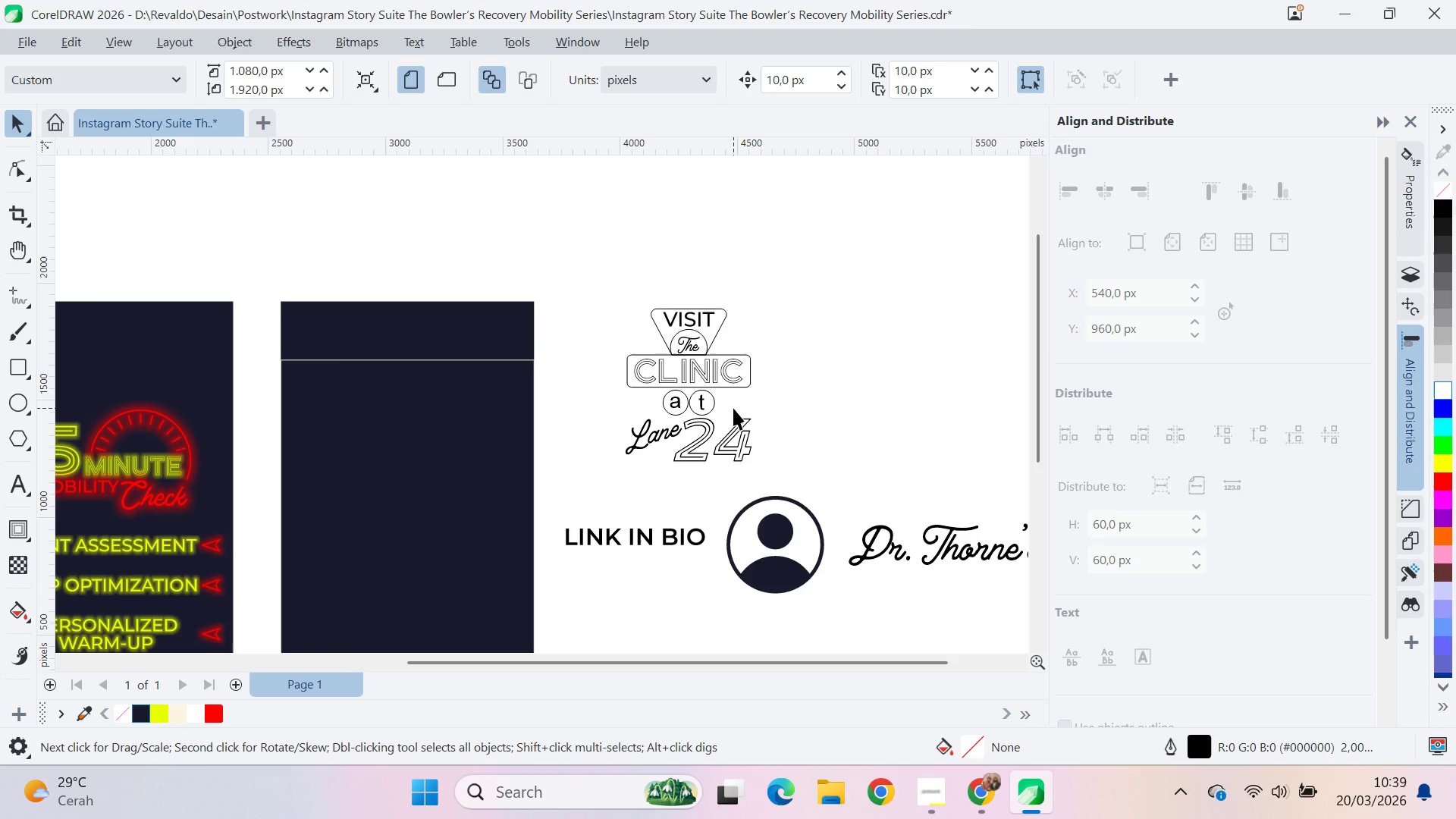 
wait(8.47)
 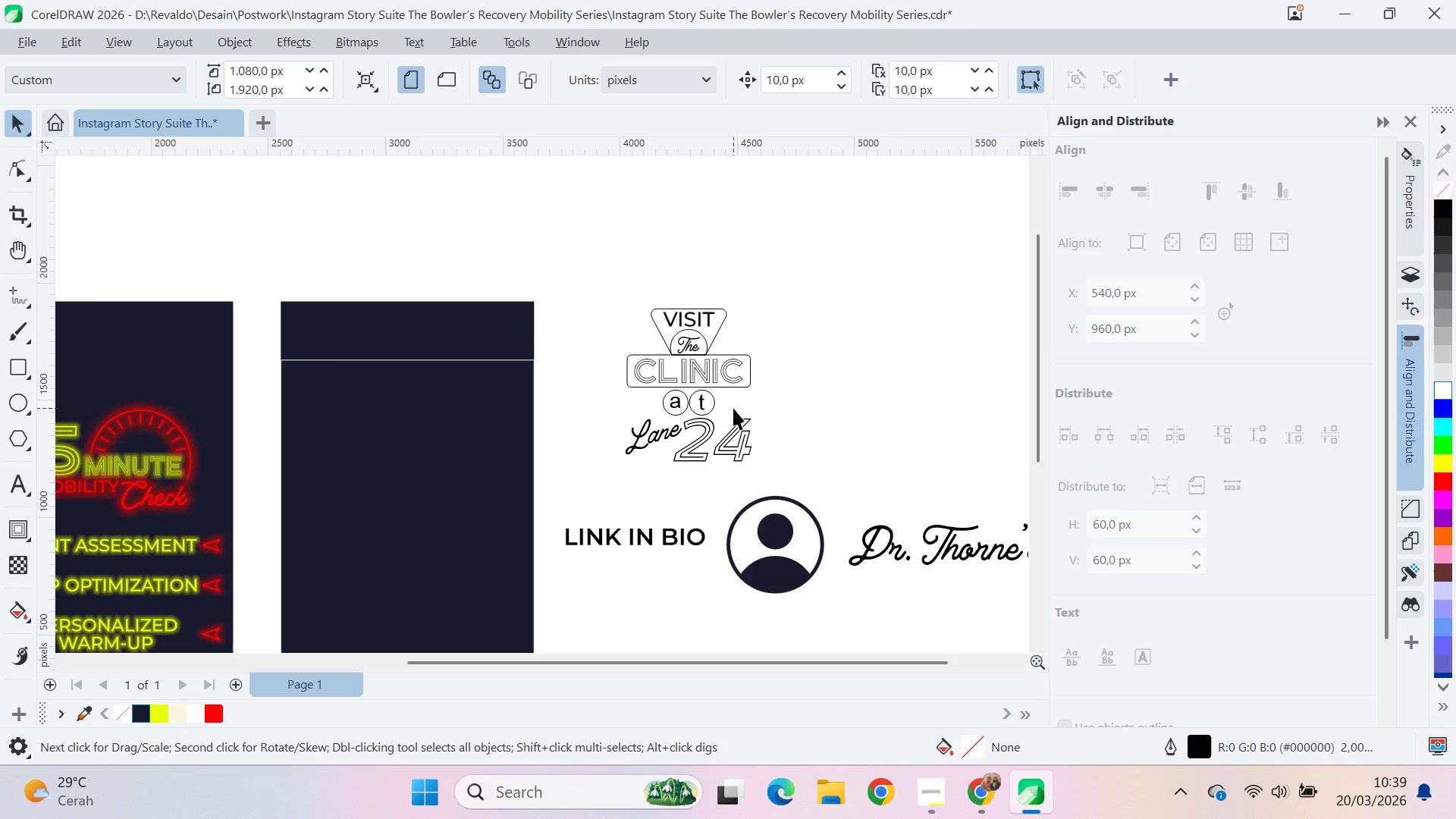 
scroll: coordinate [824, 309], scroll_direction: down, amount: 2.0
 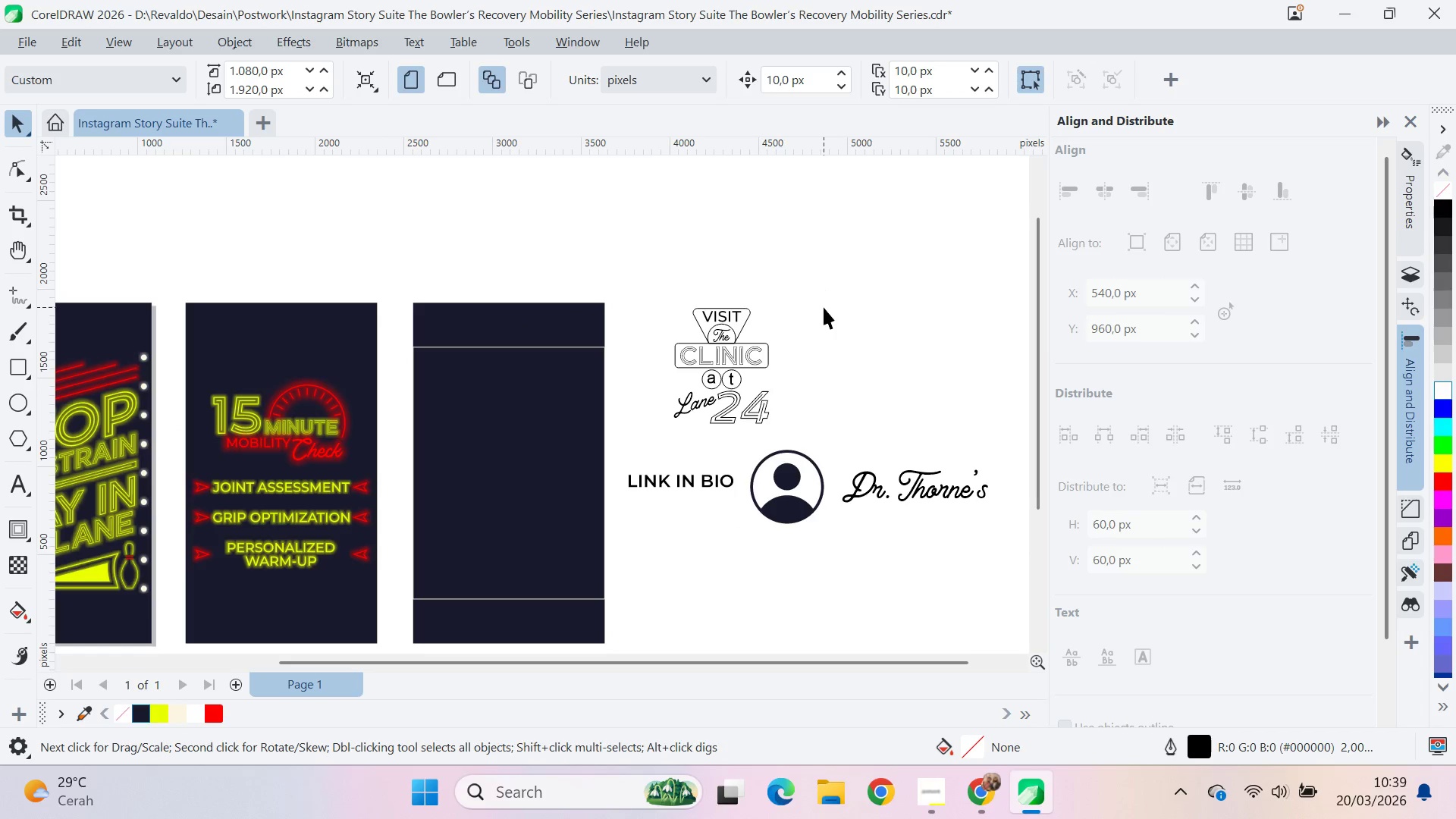 
key(Alt+AltLeft)
 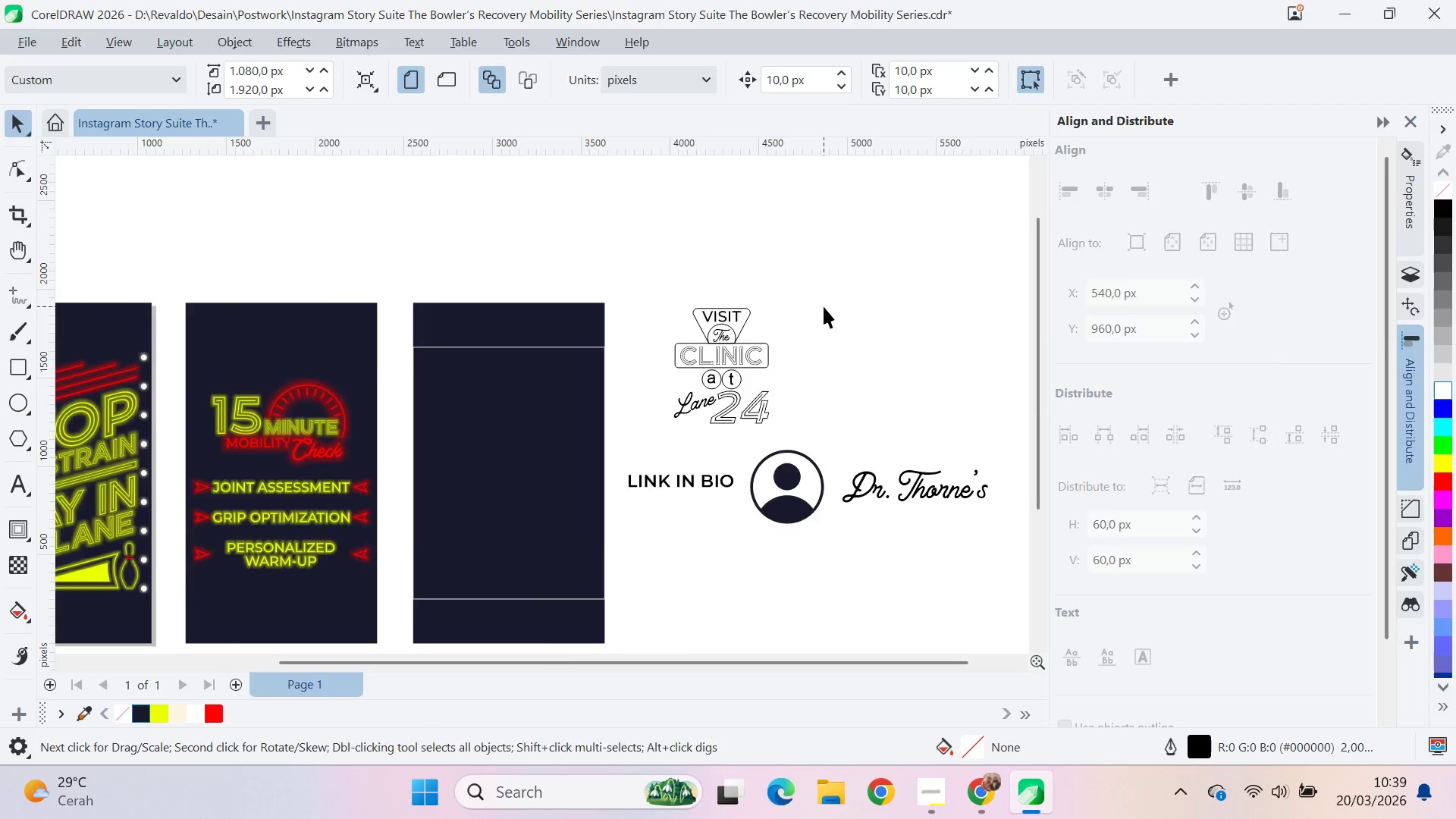 
key(Alt+AltLeft)
 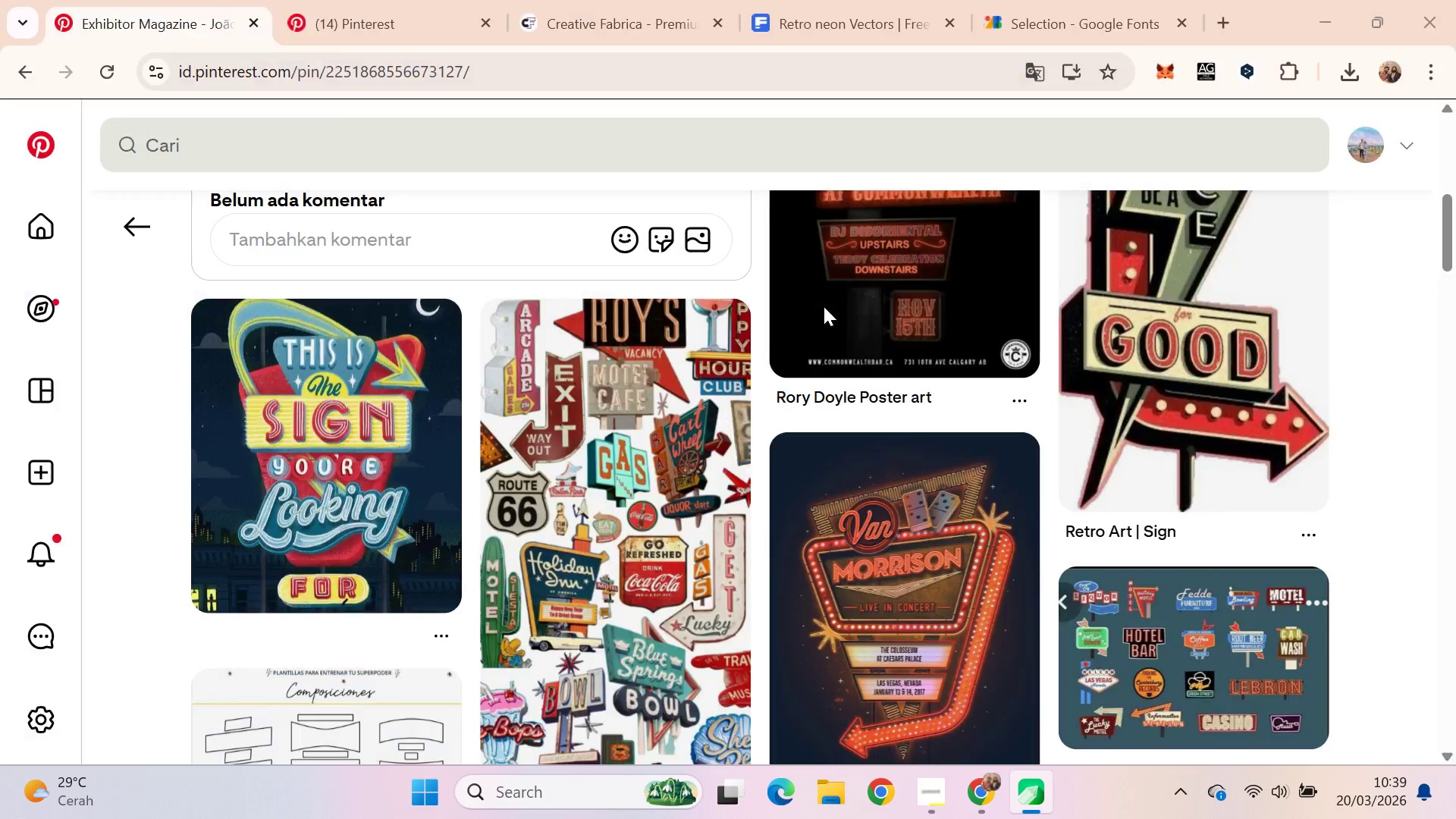 
key(Alt+Tab)
 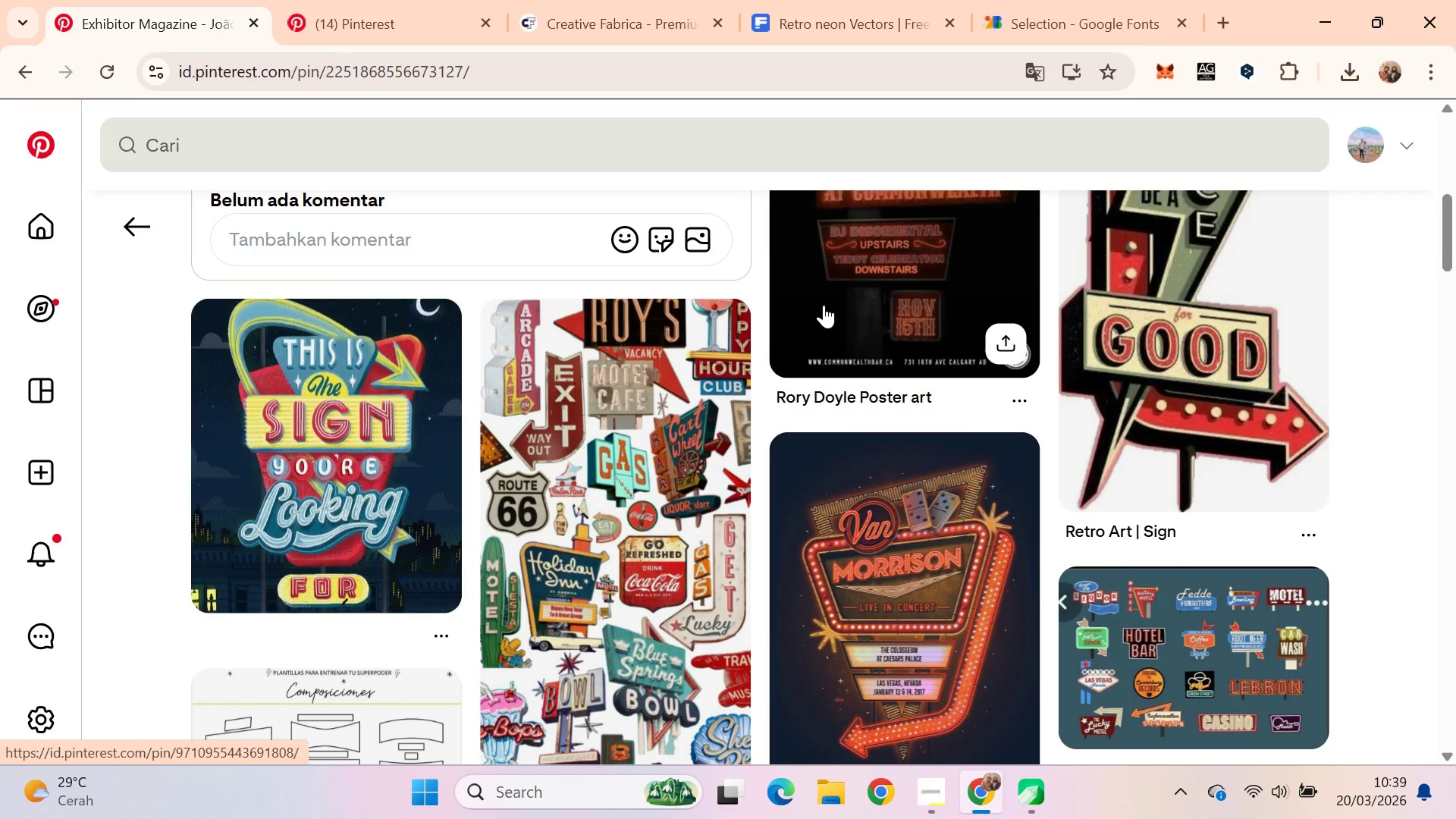 
scroll: coordinate [824, 305], scroll_direction: none, amount: 0.0
 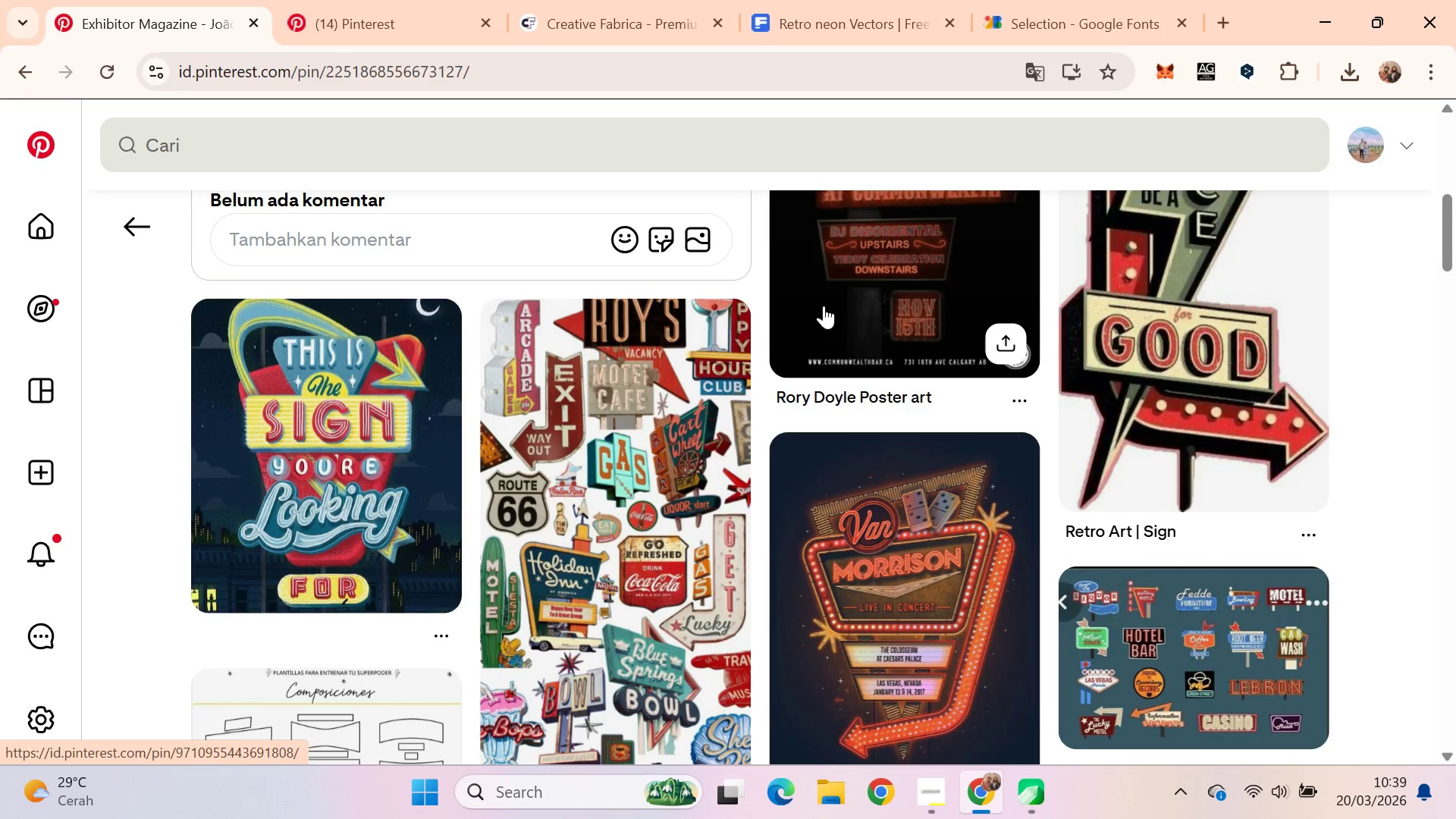 
scroll: coordinate [824, 305], scroll_direction: down, amount: 6.0
 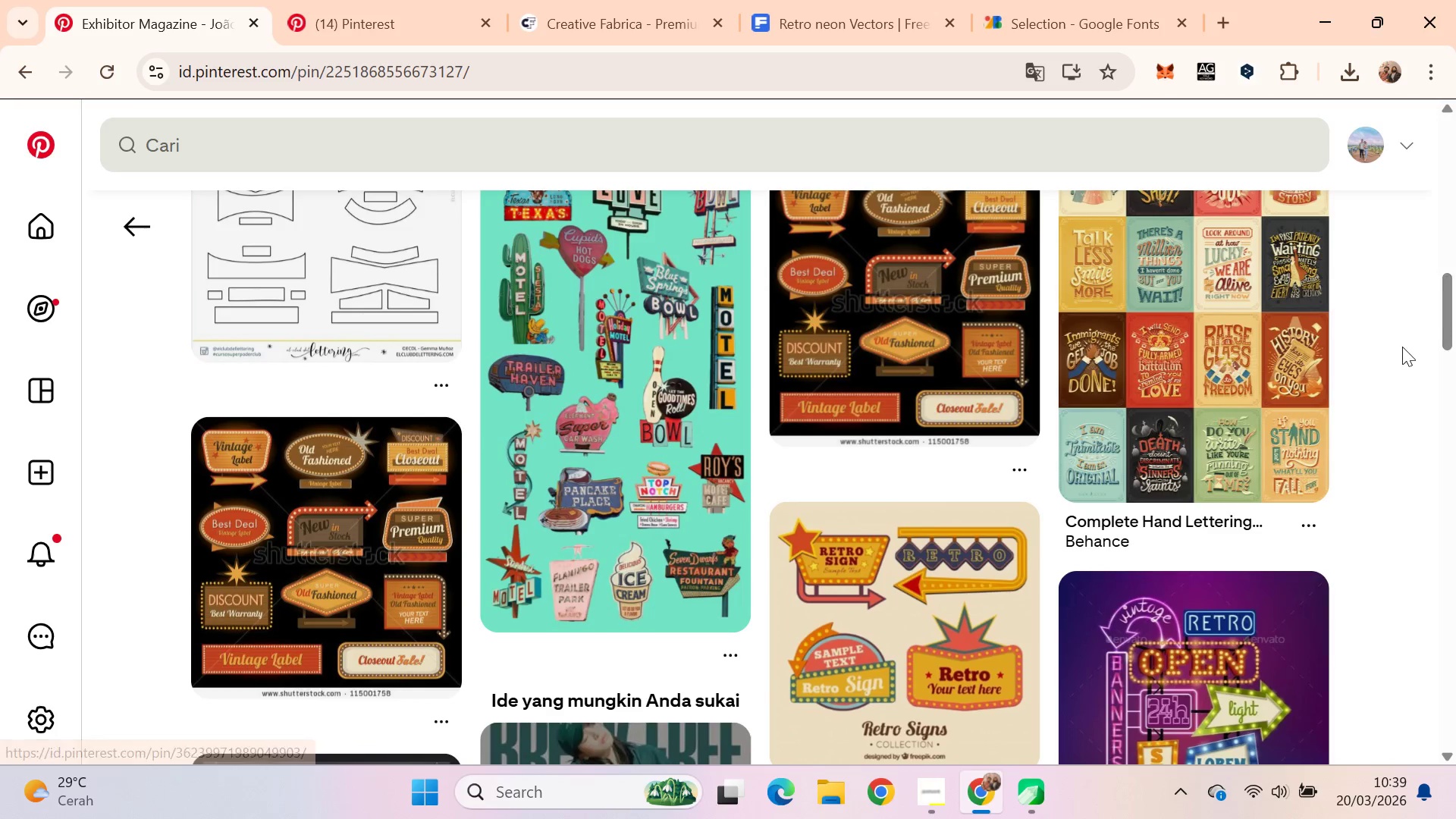 
key(Alt+AltLeft)
 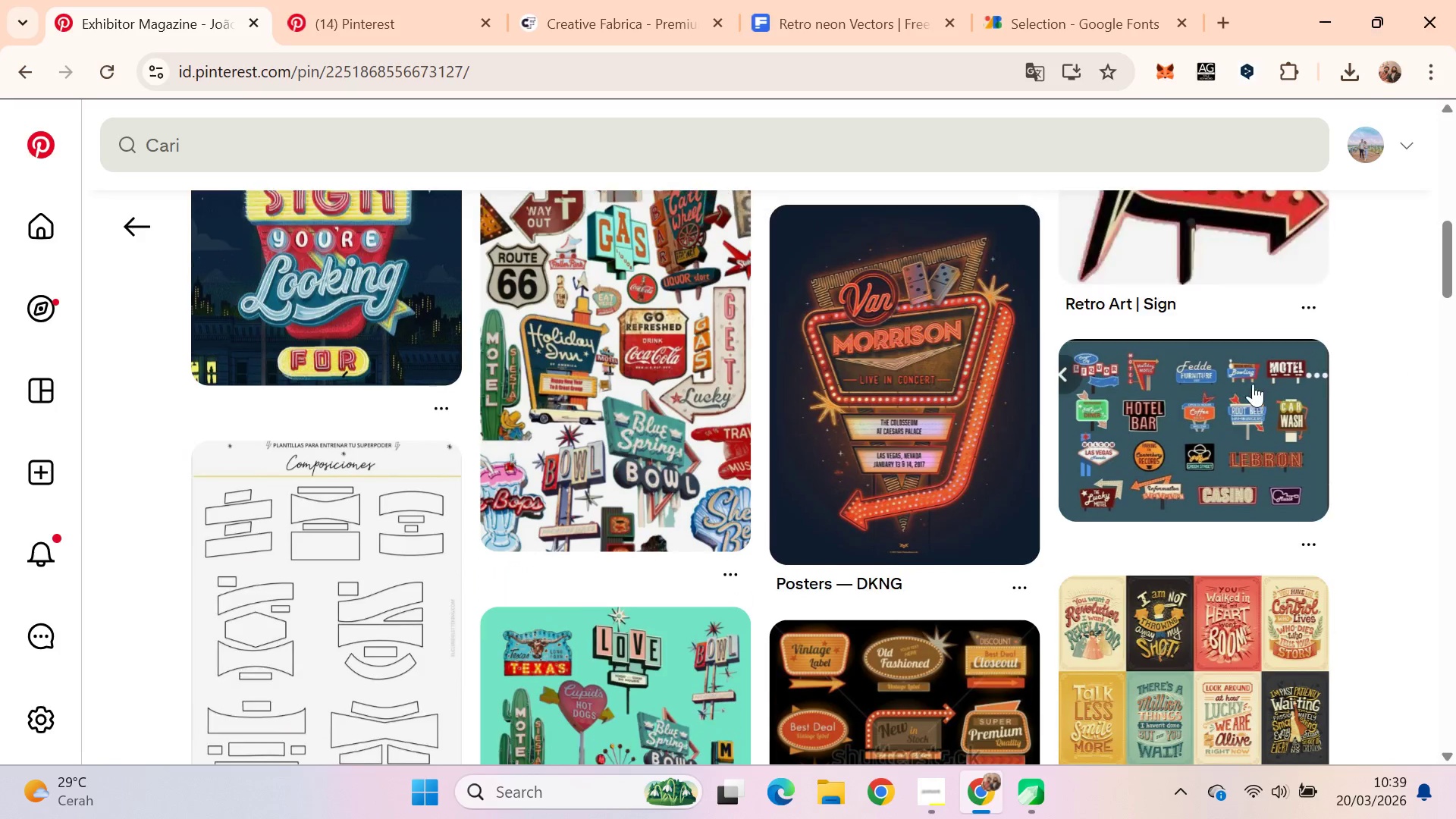 
key(Alt+Tab)
 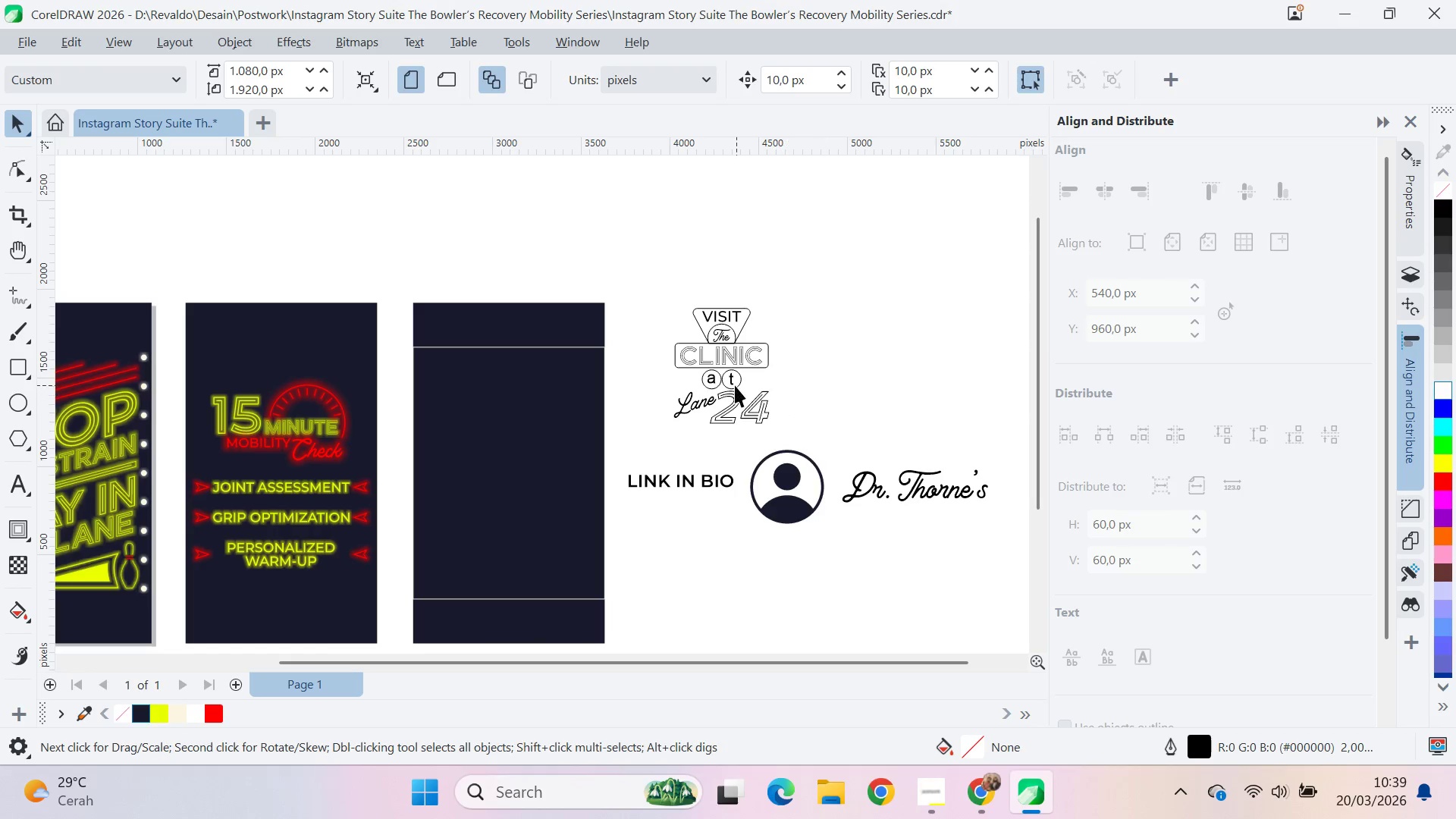 
scroll: coordinate [1402, 345], scroll_direction: up, amount: 4.0
 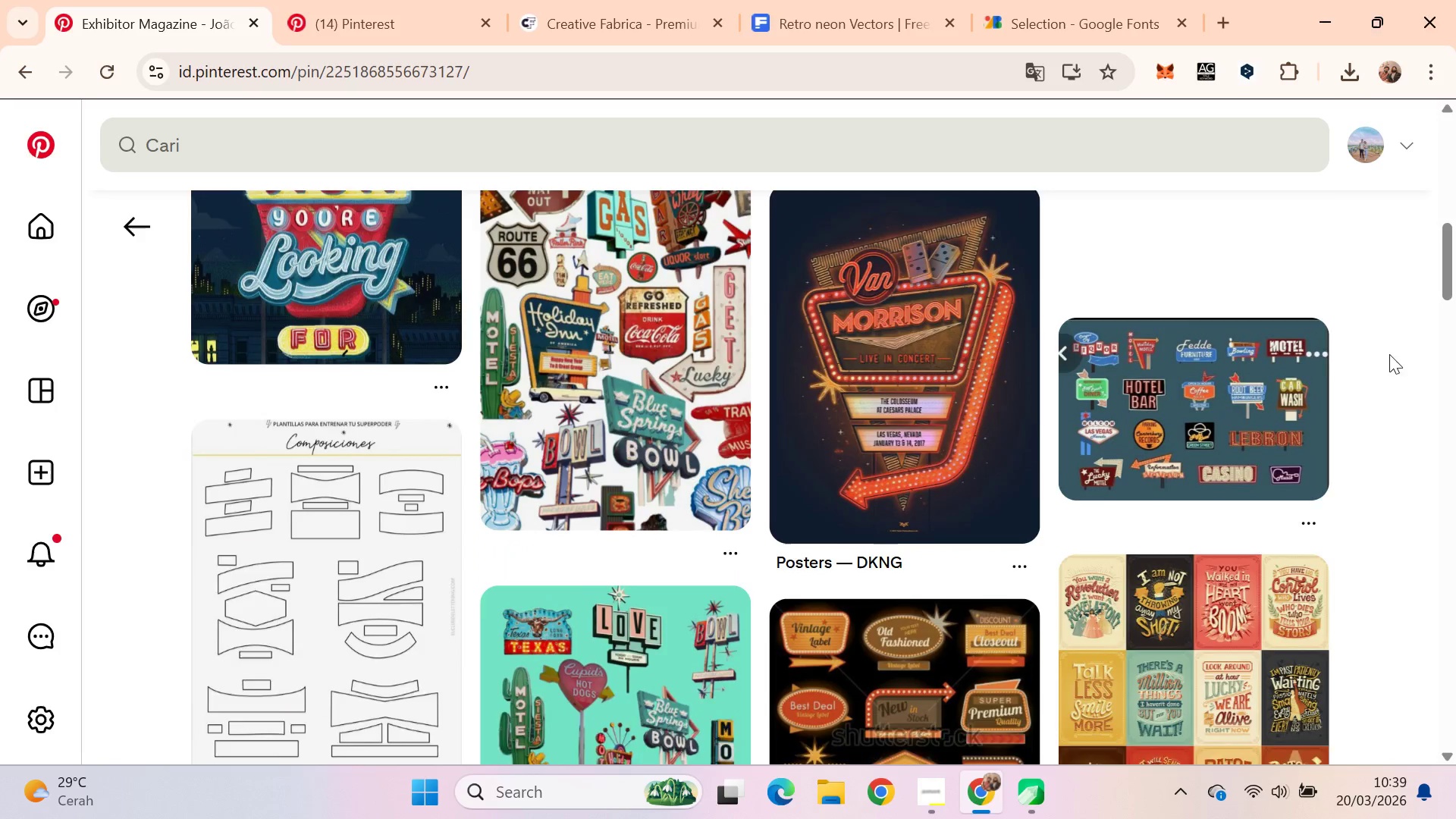 
left_click_drag(start_coordinate=[733, 382], to_coordinate=[807, 353])
 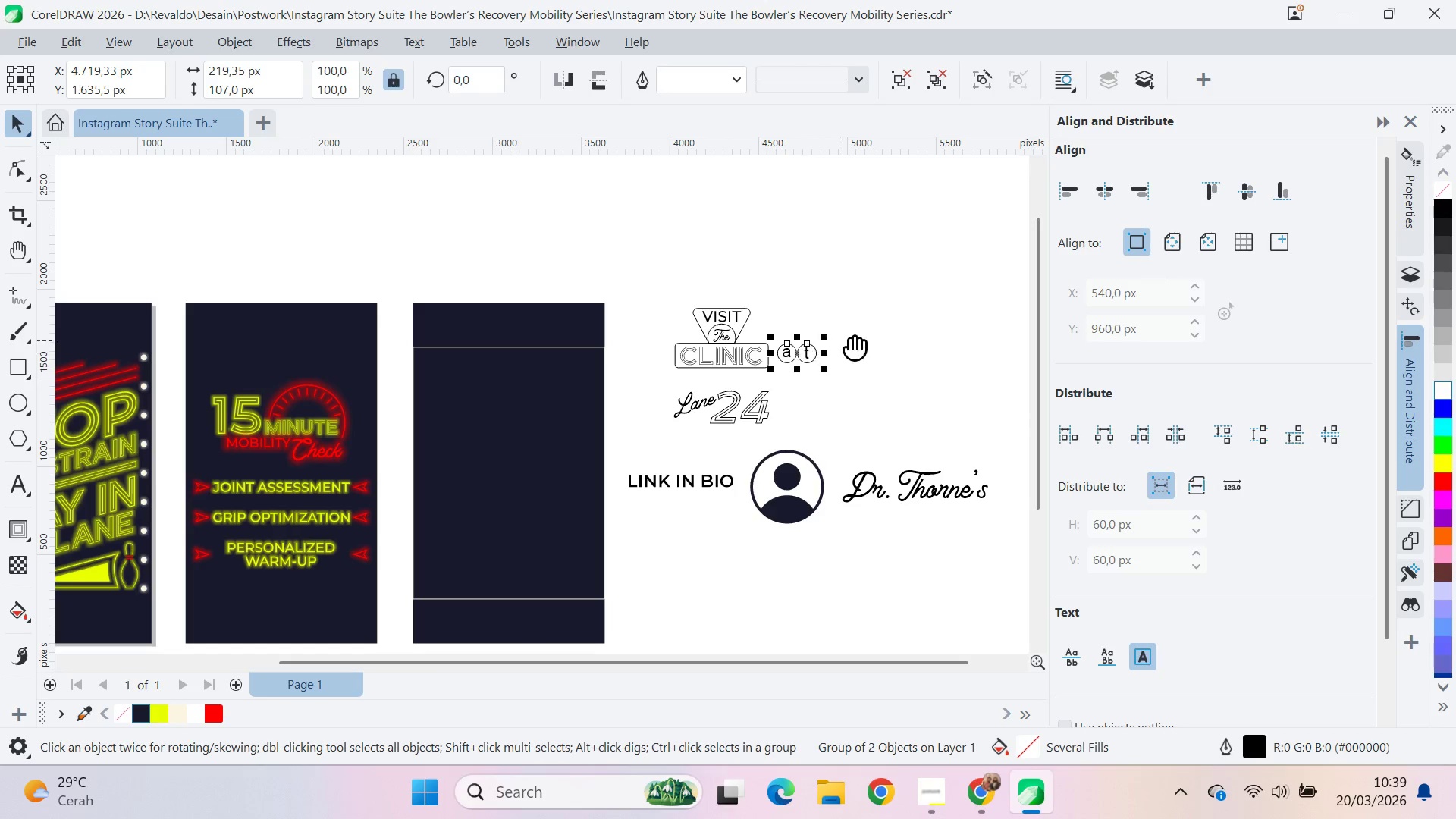 
type(qvq)
 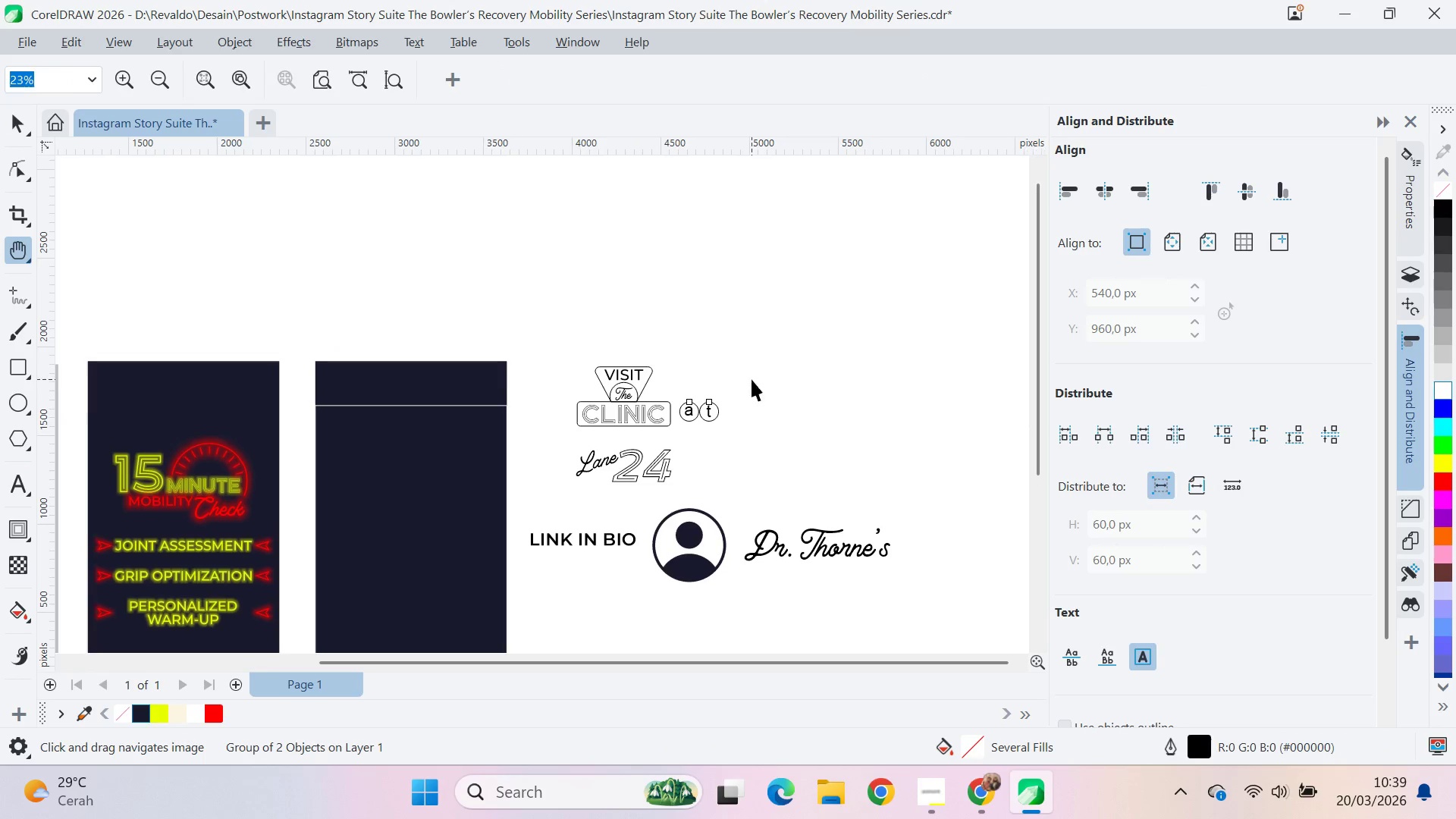 
left_click_drag(start_coordinate=[849, 321], to_coordinate=[795, 343])
 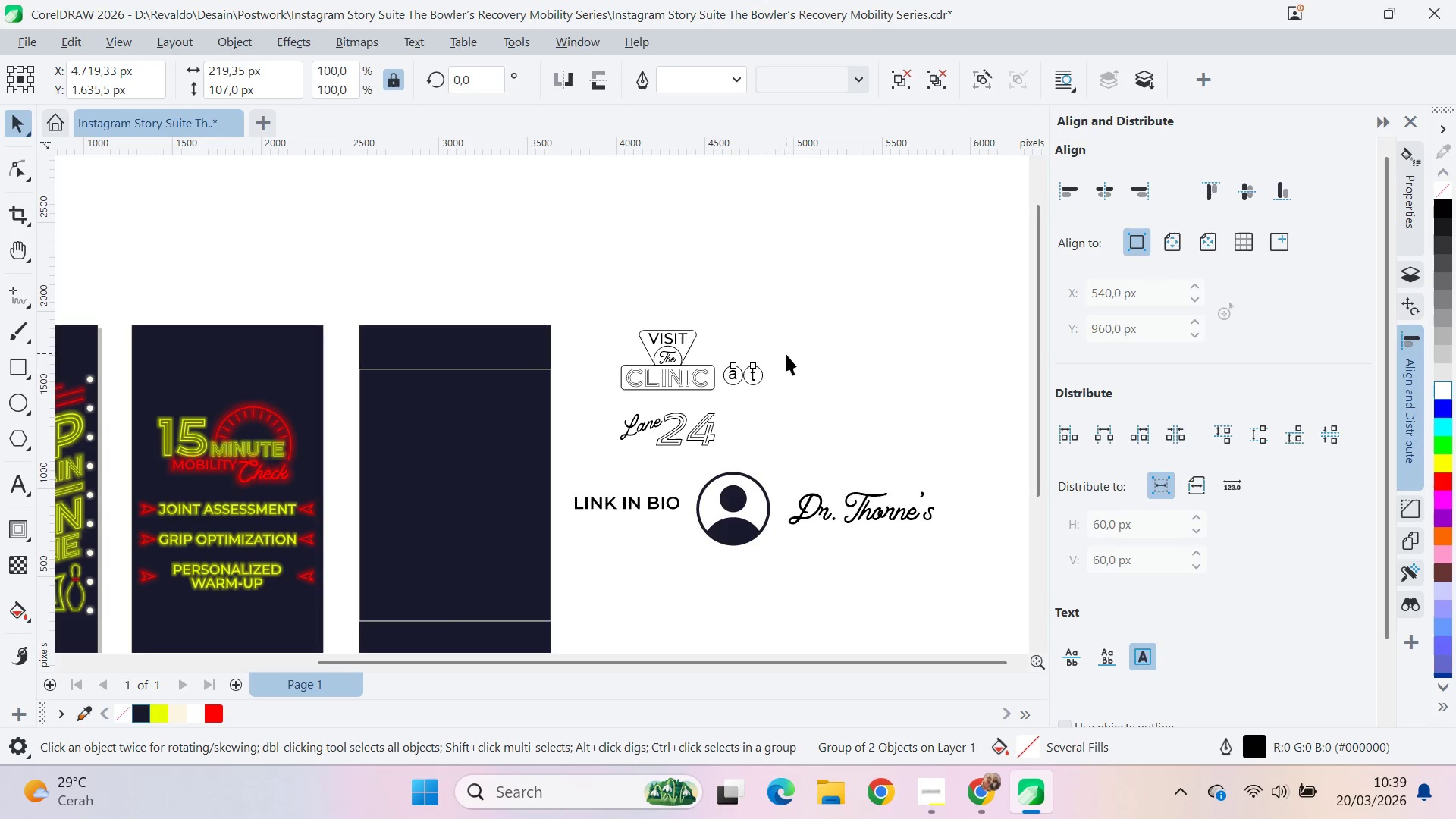 
left_click_drag(start_coordinate=[785, 339], to_coordinate=[752, 379])
 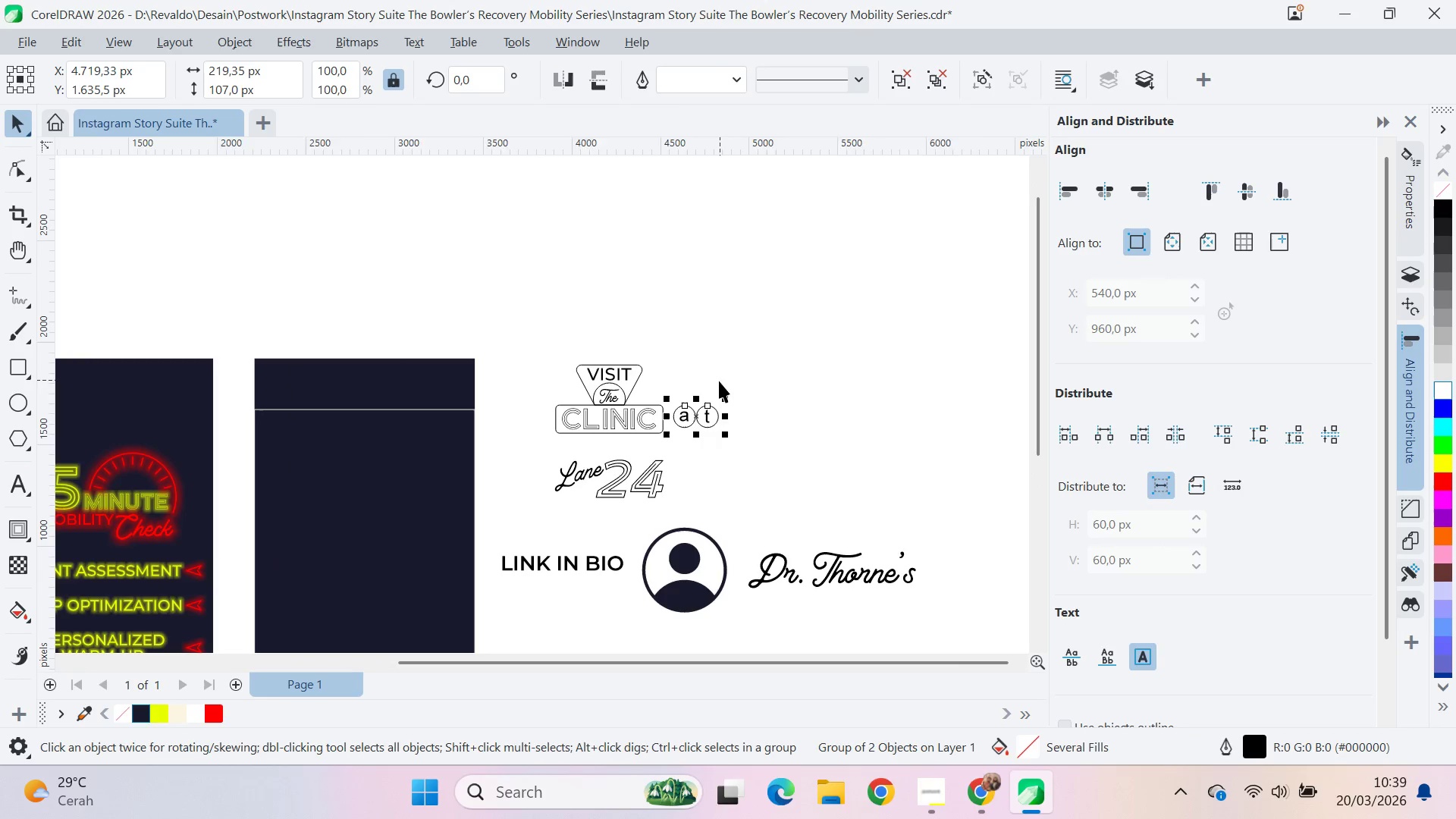 
scroll: coordinate [770, 353], scroll_direction: up, amount: 5.0
 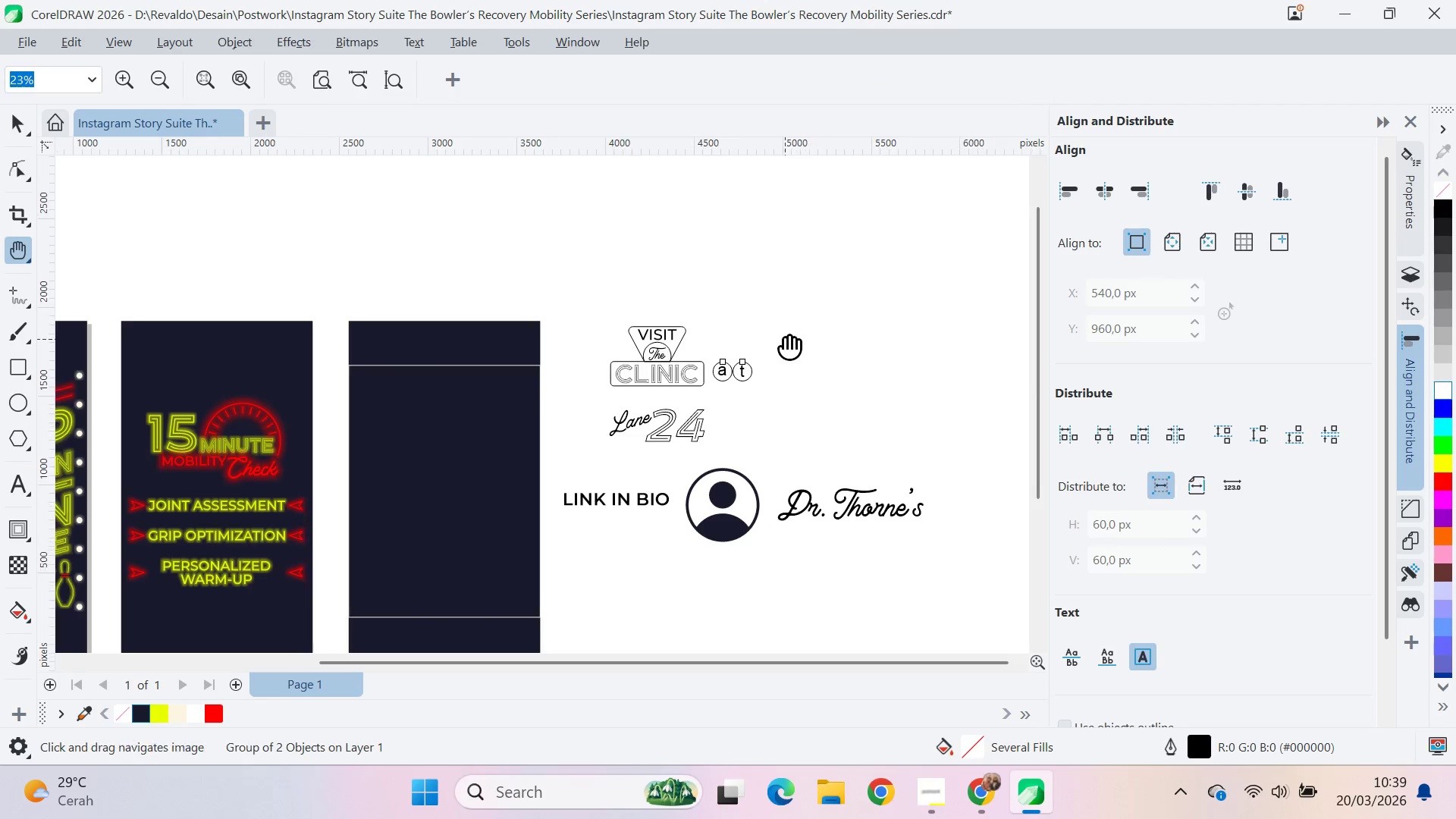 
key(V)
 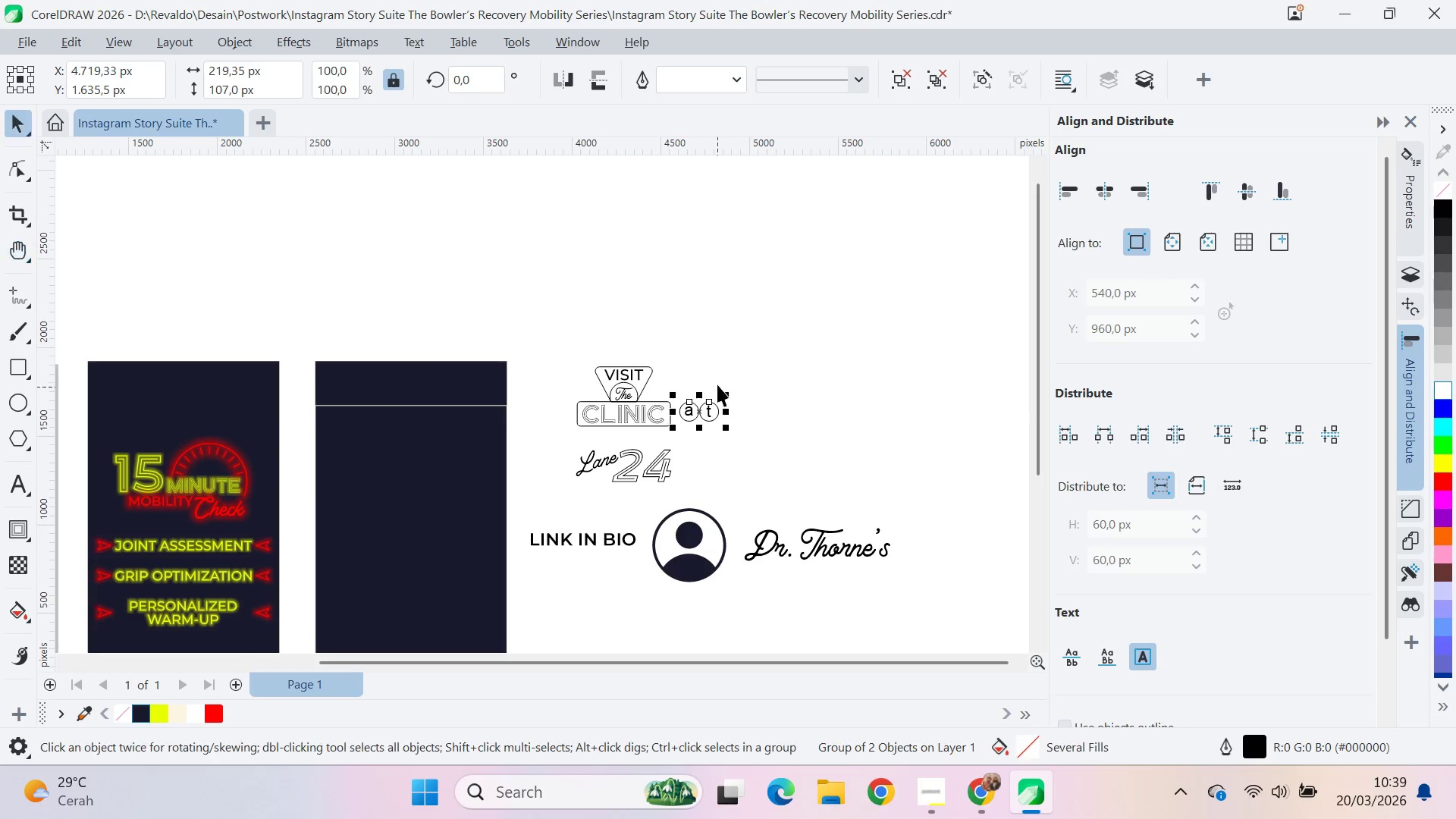 
scroll: coordinate [726, 416], scroll_direction: up, amount: 4.0
 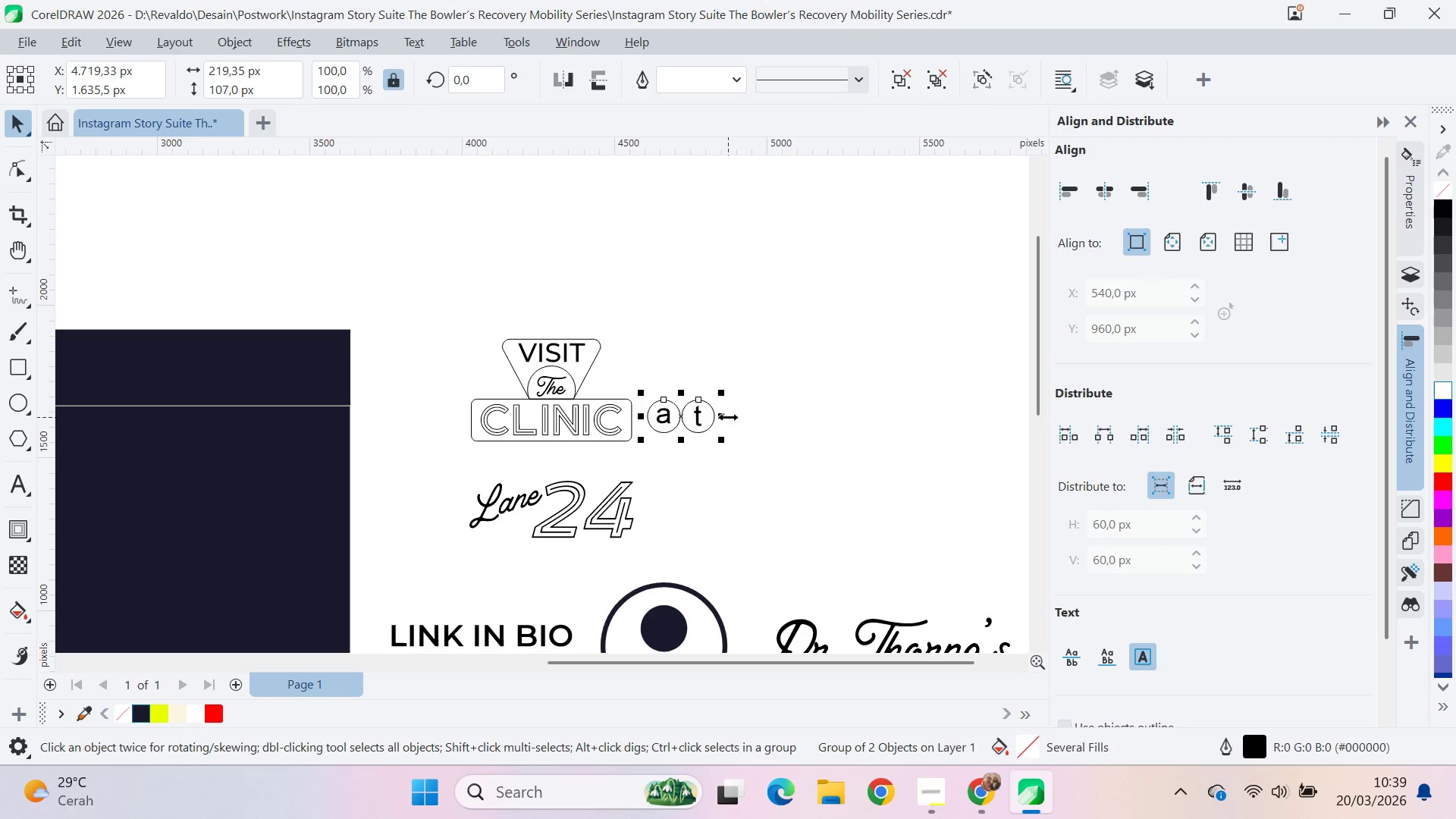 
key(Delete)
 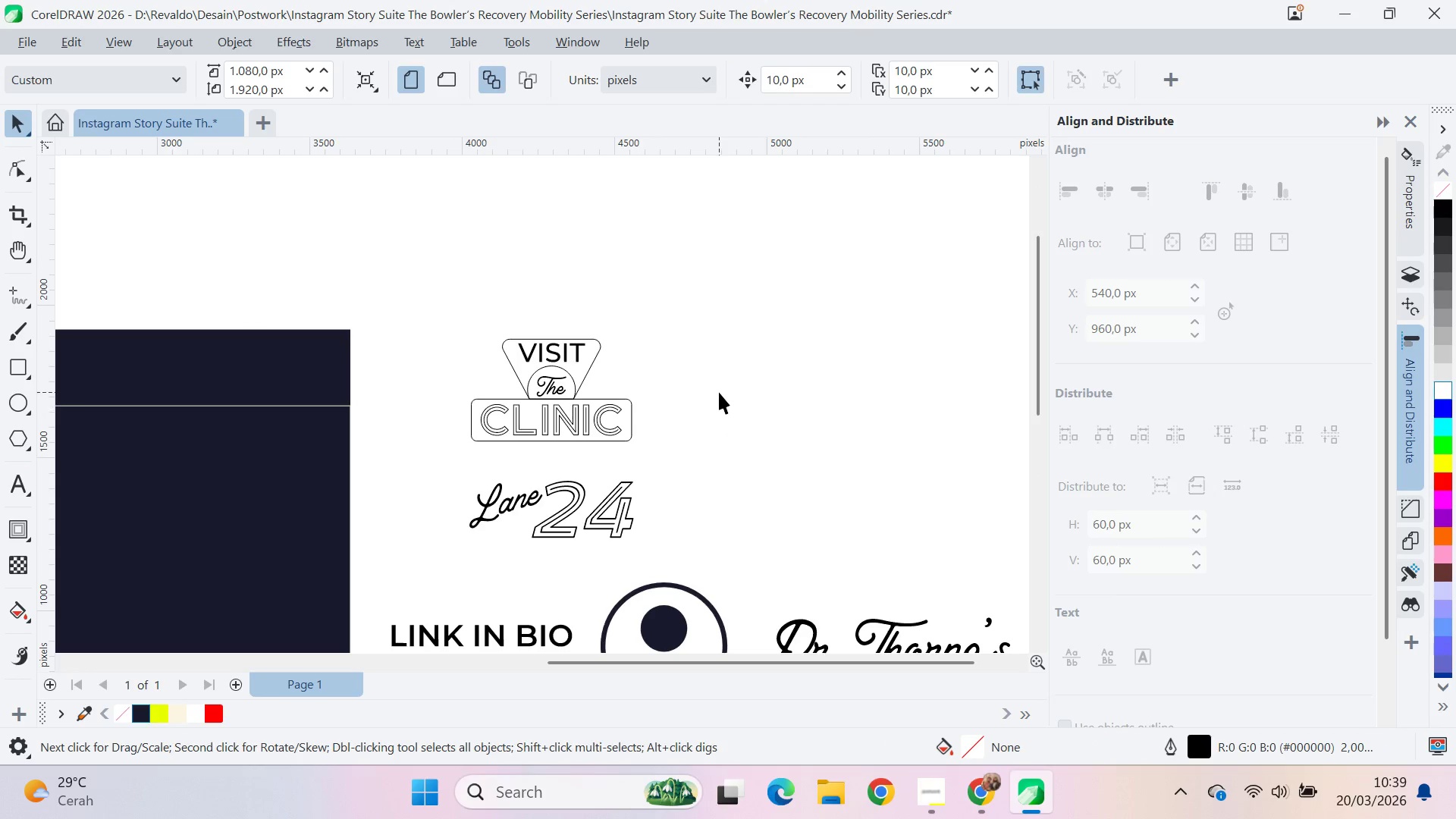 
scroll: coordinate [712, 393], scroll_direction: up, amount: 5.0
 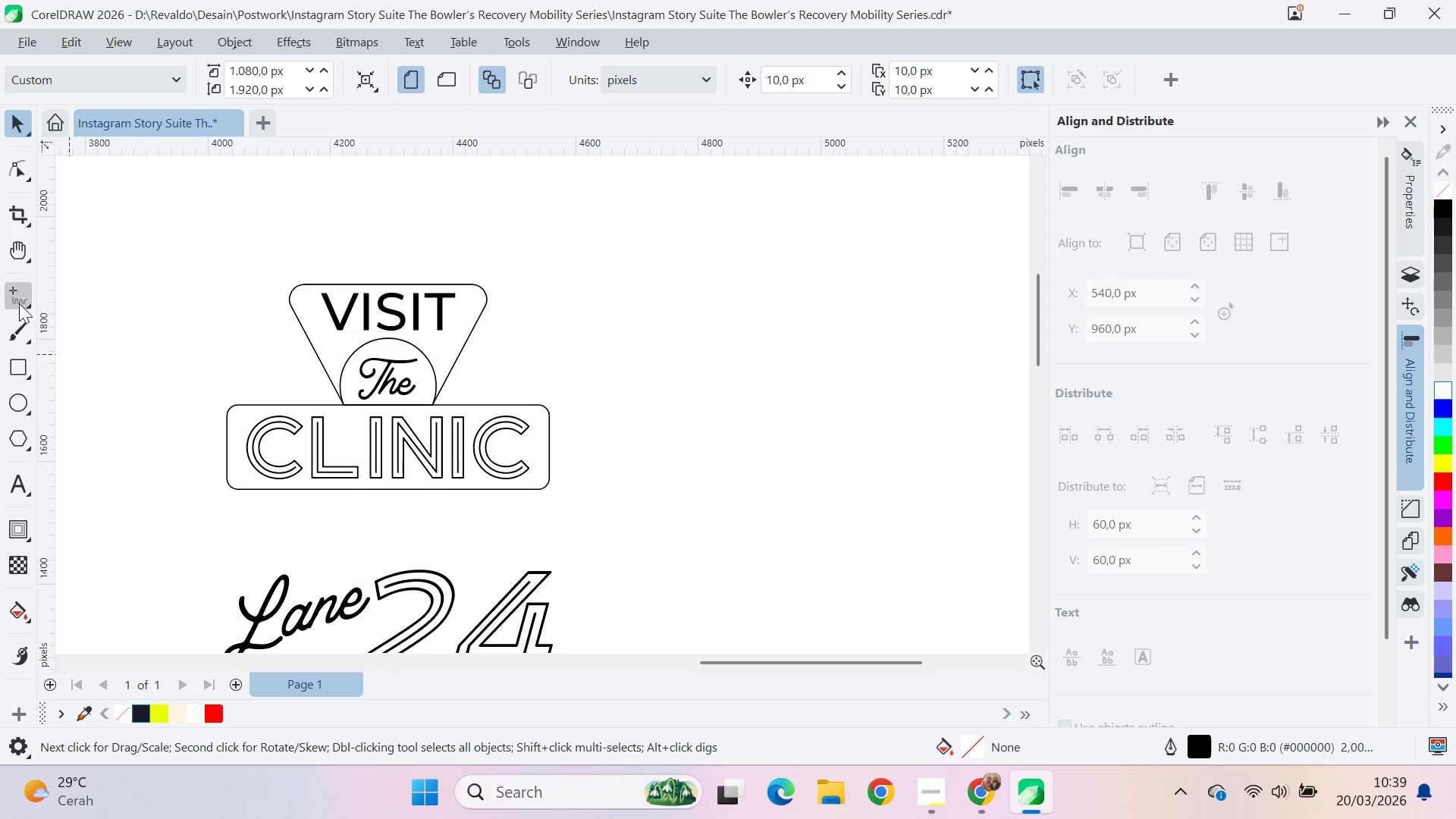 
wait(5.55)
 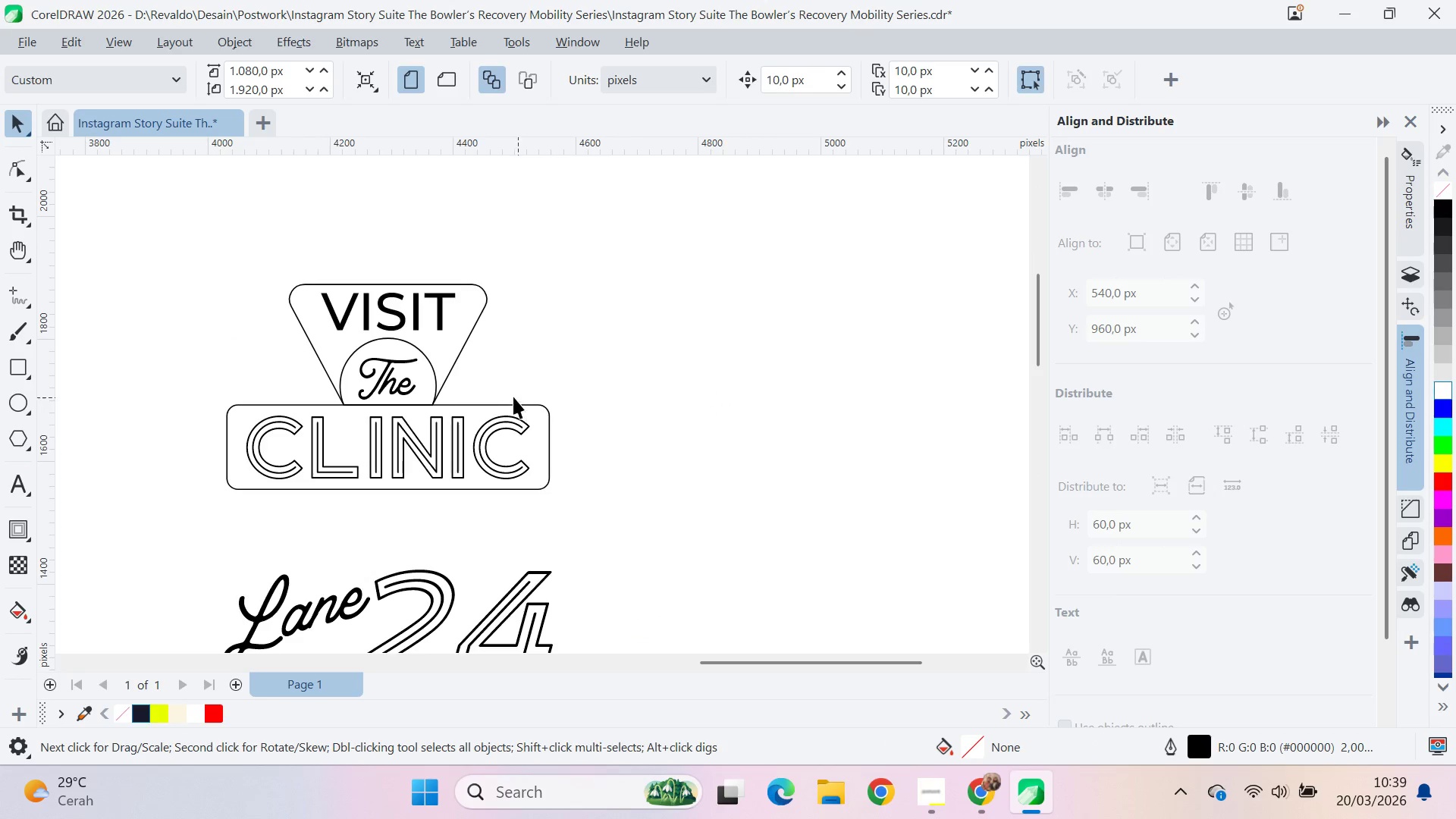 
left_click([23, 299])
 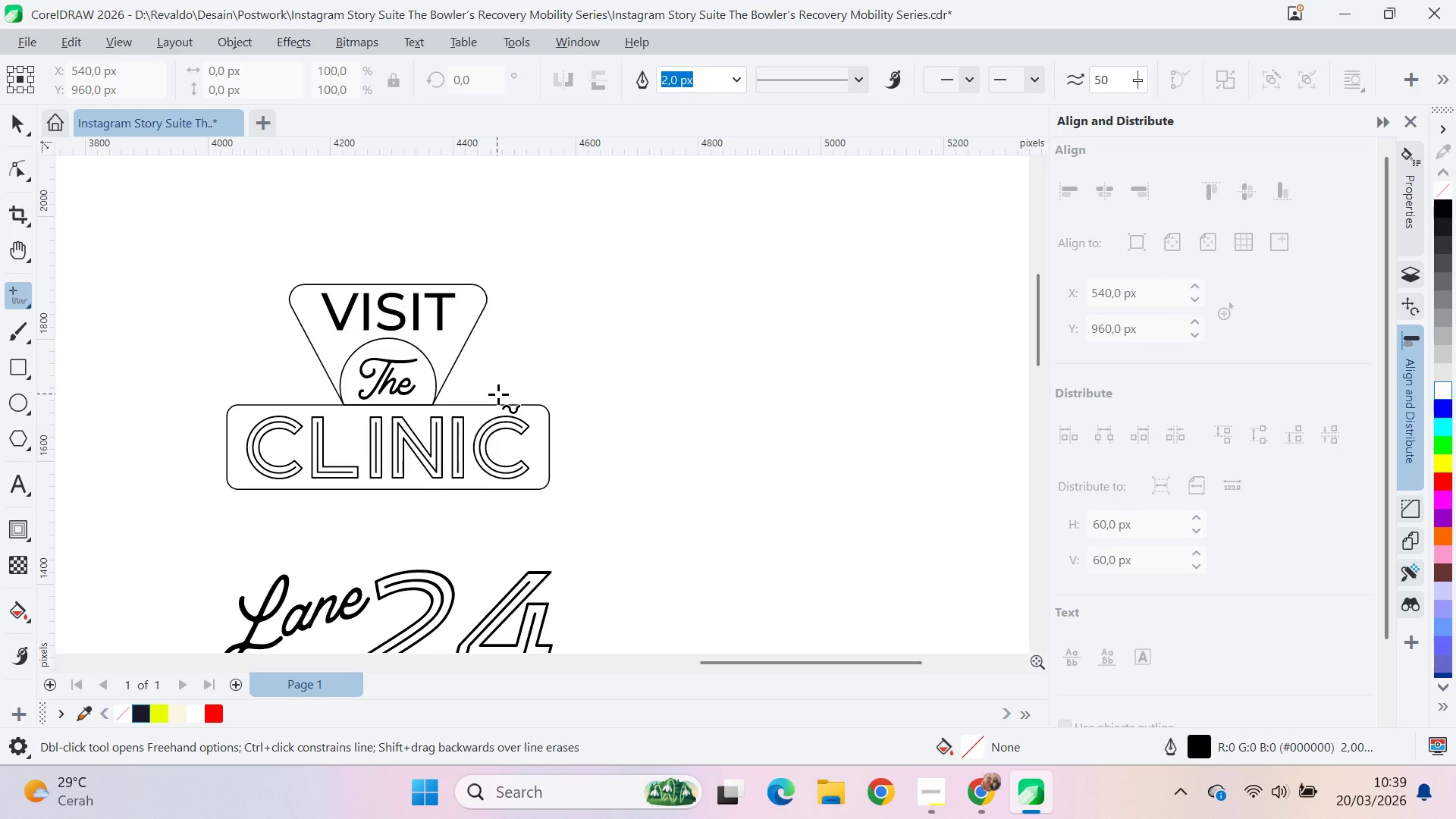 
left_click_drag(start_coordinate=[510, 396], to_coordinate=[638, 428])
 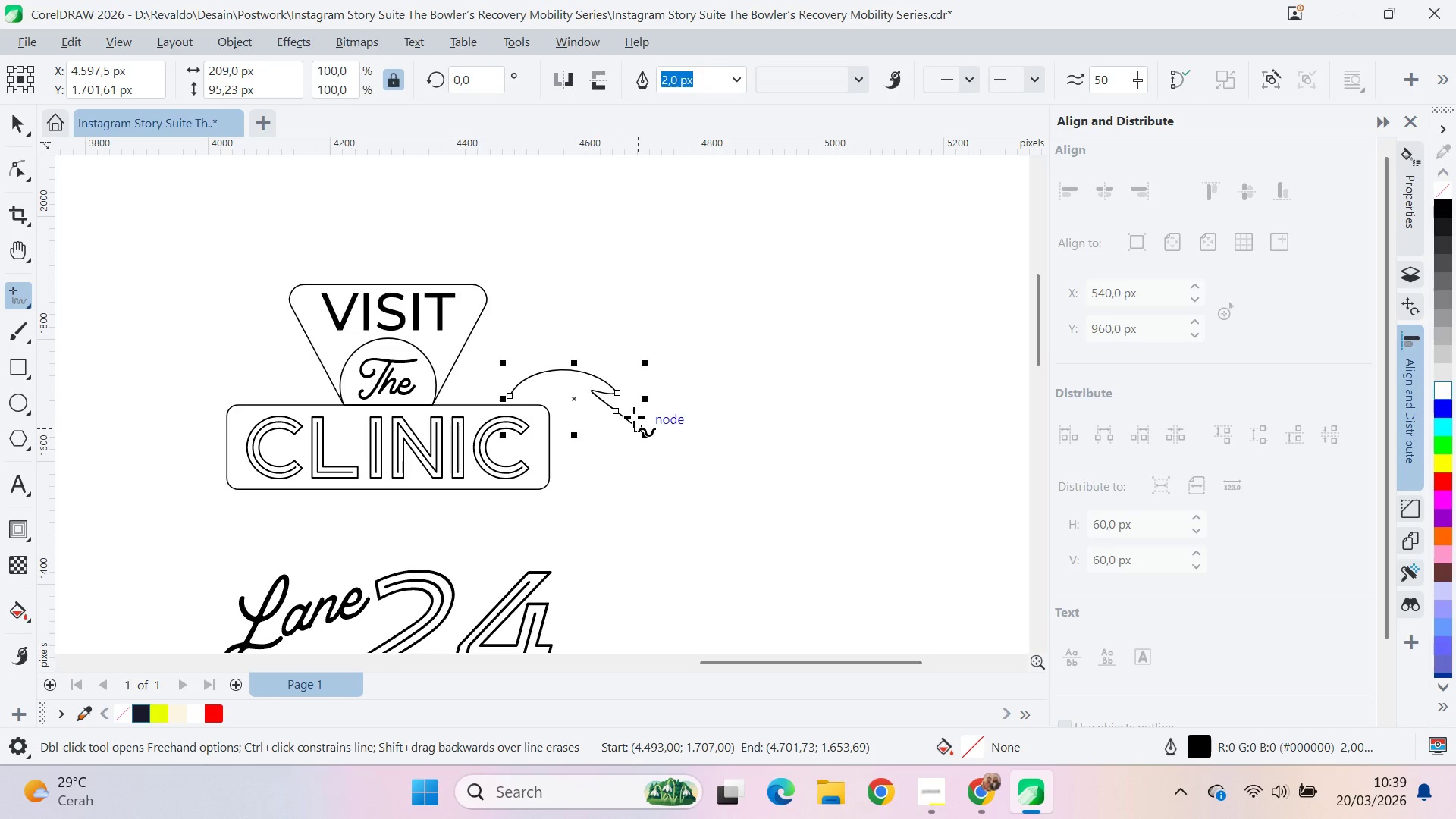 
key(Control+Z)
 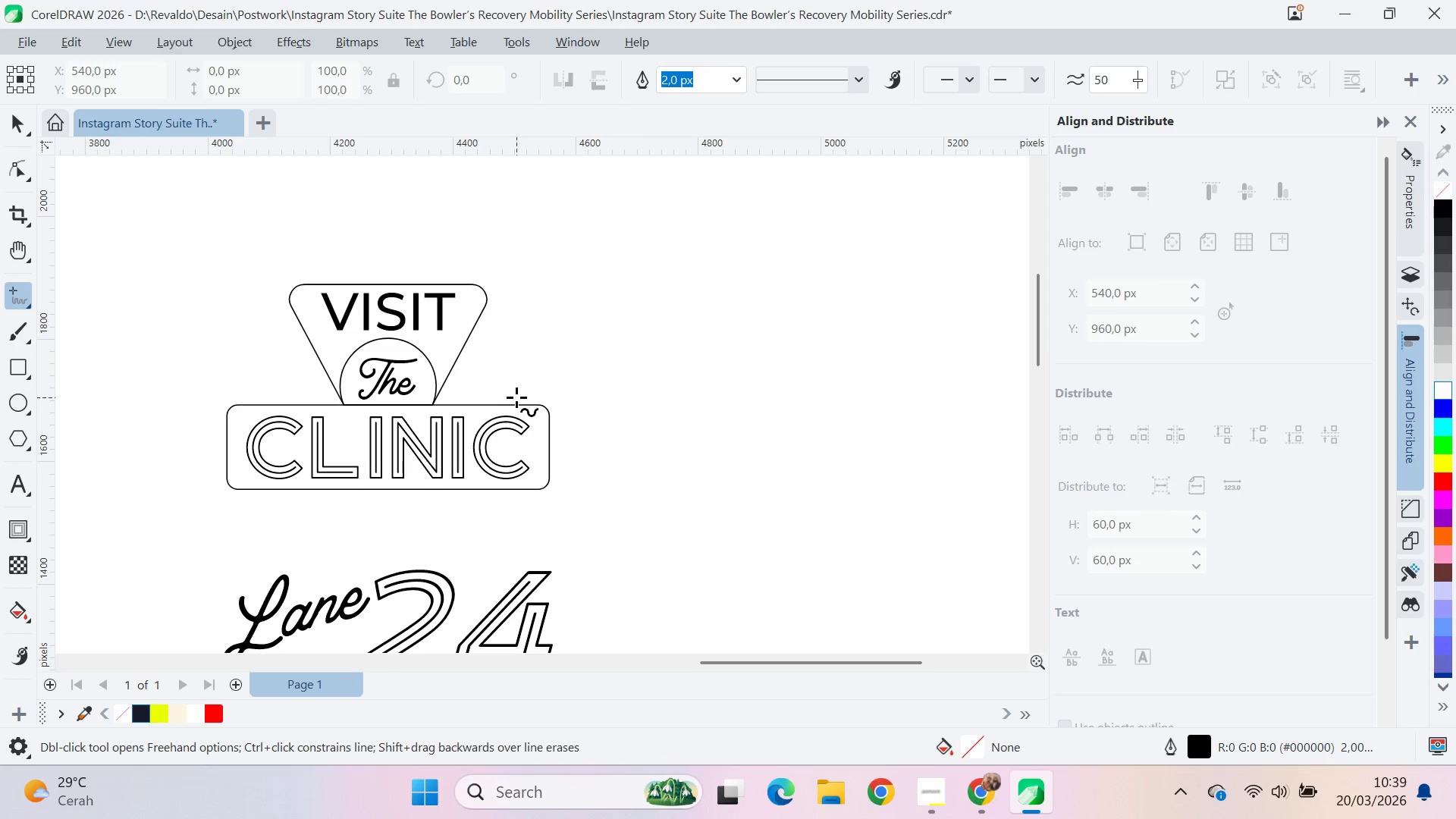 
left_click_drag(start_coordinate=[516, 397], to_coordinate=[587, 381])
 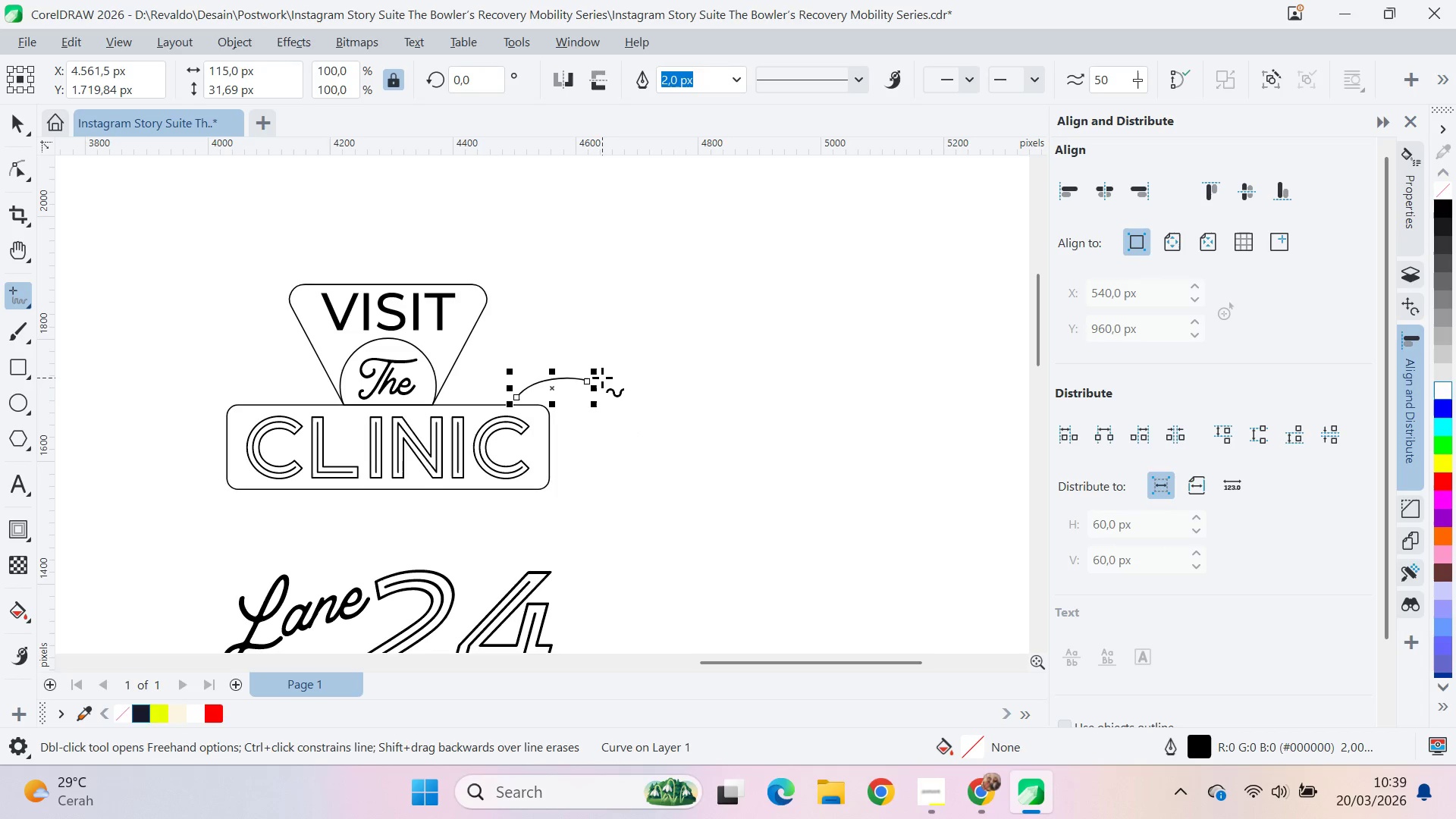 
key(Control+ControlLeft)
 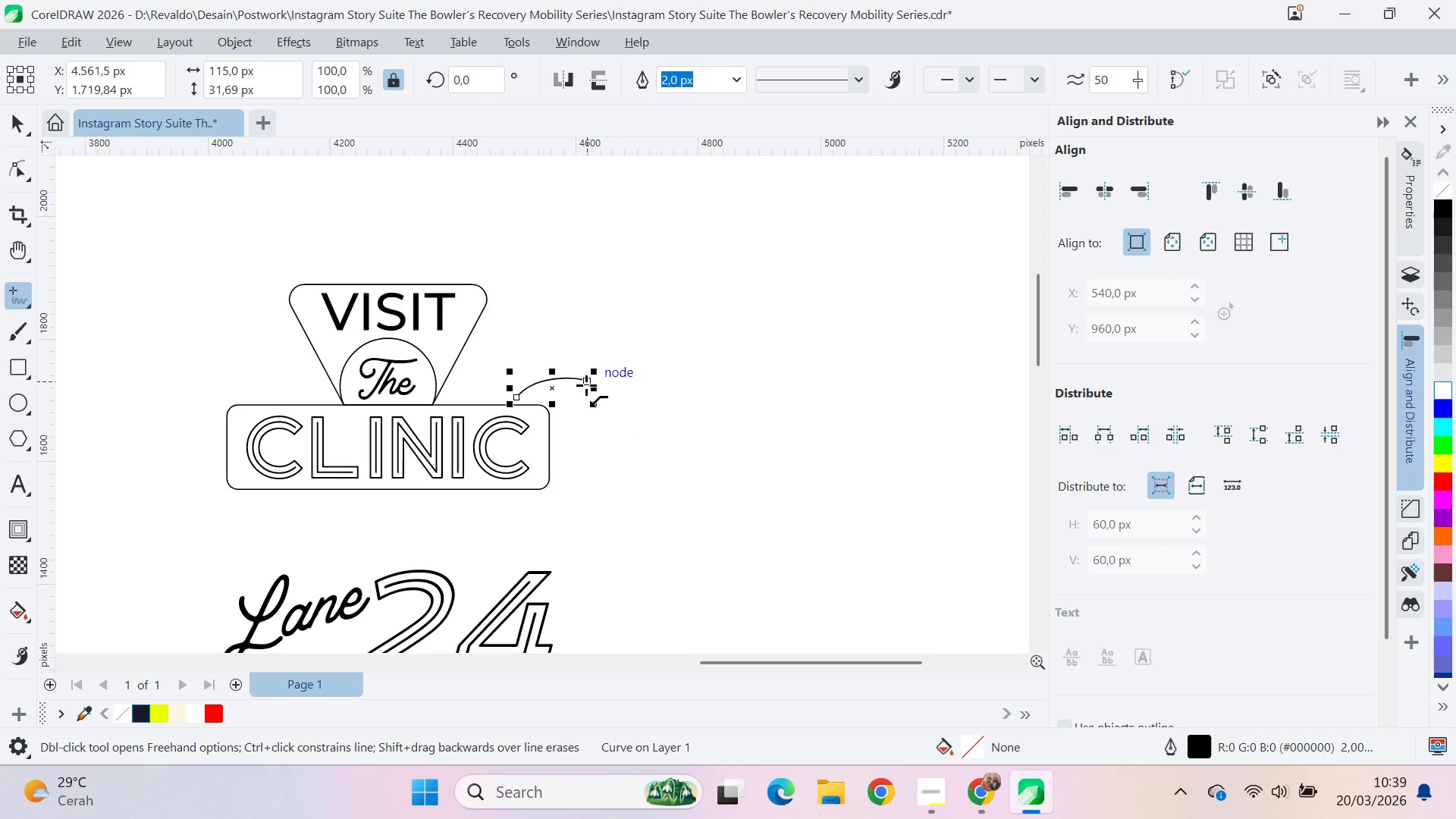 
left_click_drag(start_coordinate=[586, 385], to_coordinate=[491, 381])
 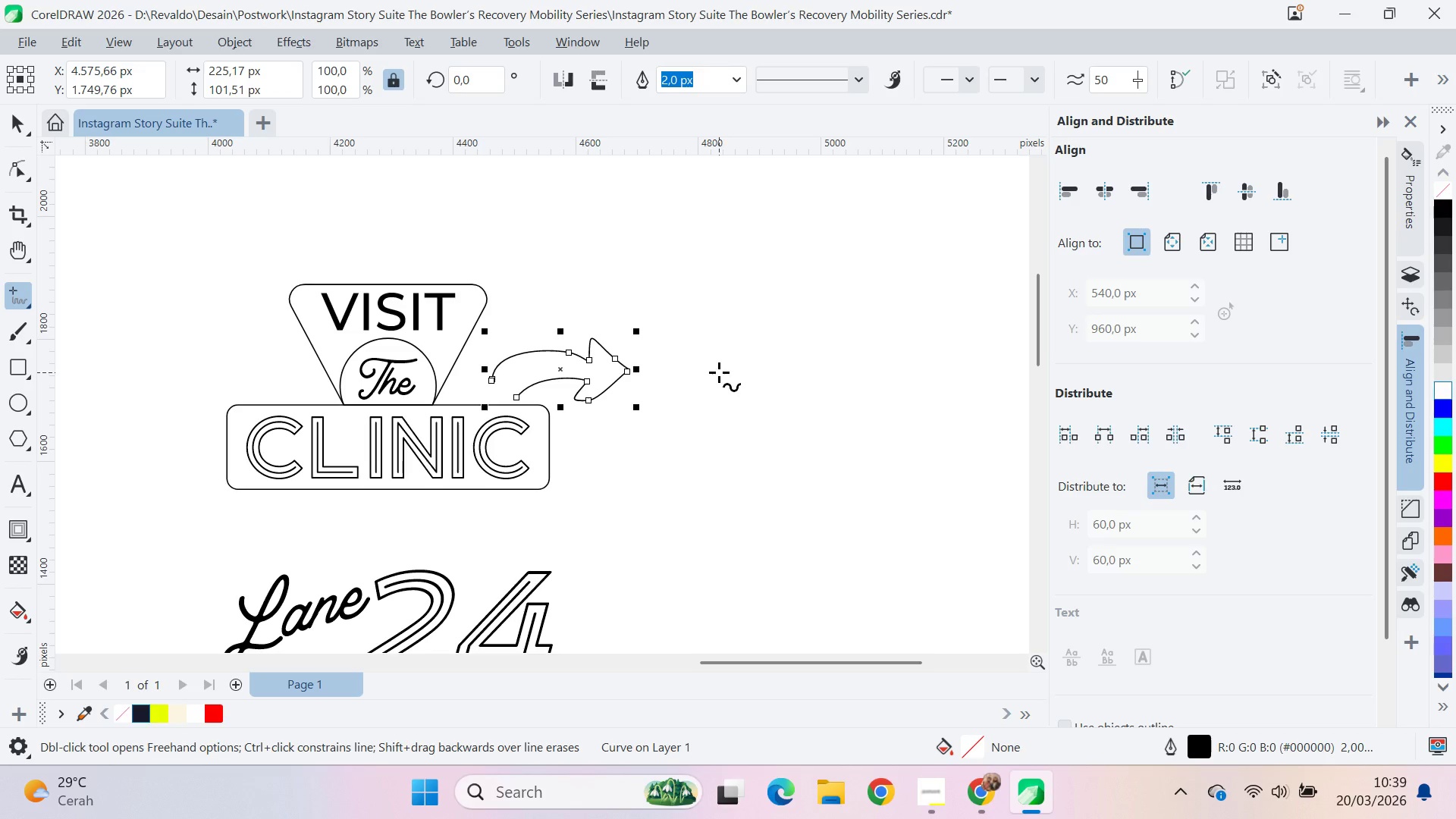 
key(Control+Z)
 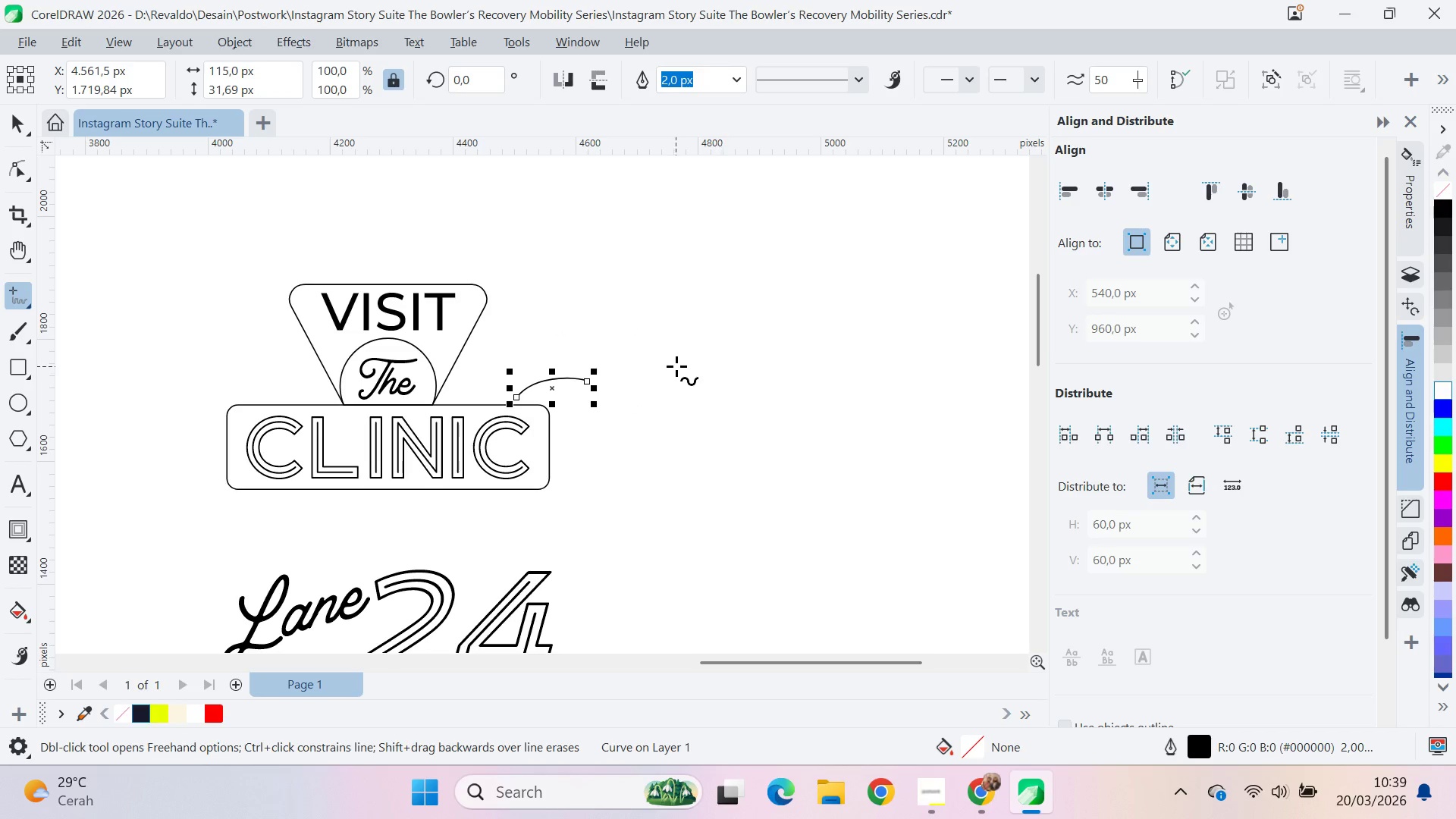 
key(Control+Z)
 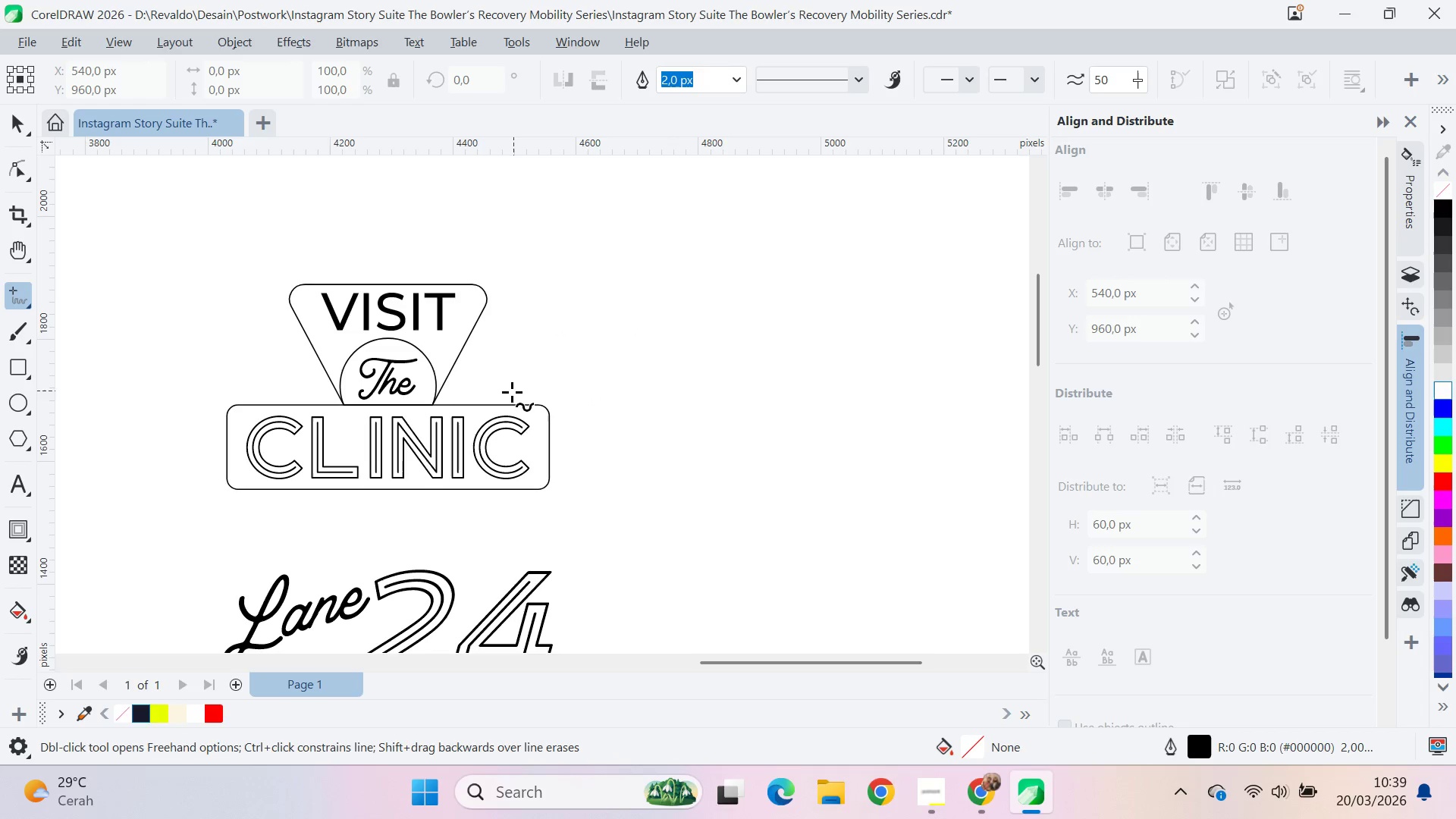 
left_click_drag(start_coordinate=[499, 393], to_coordinate=[600, 356])
 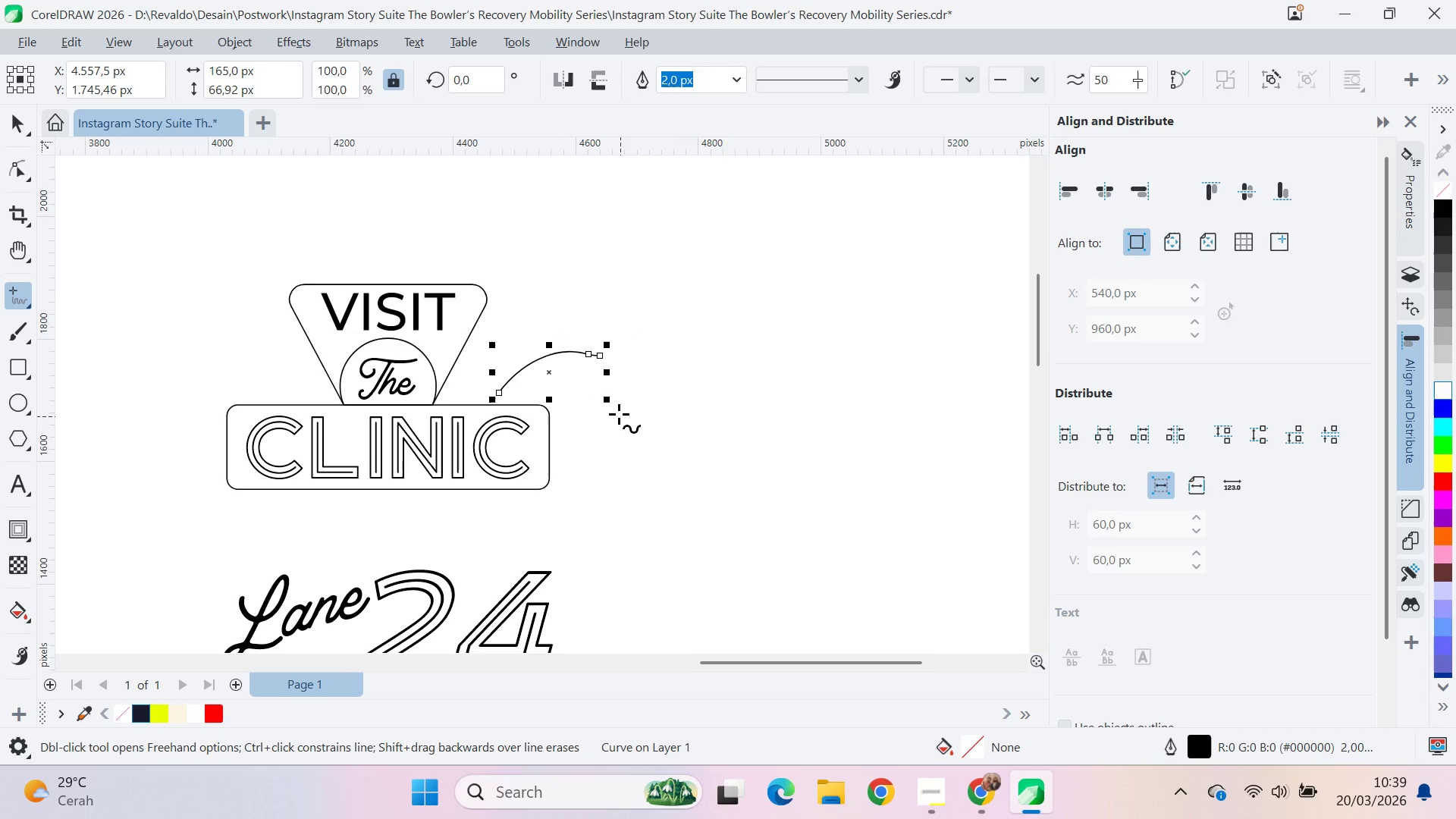 
key(A)
 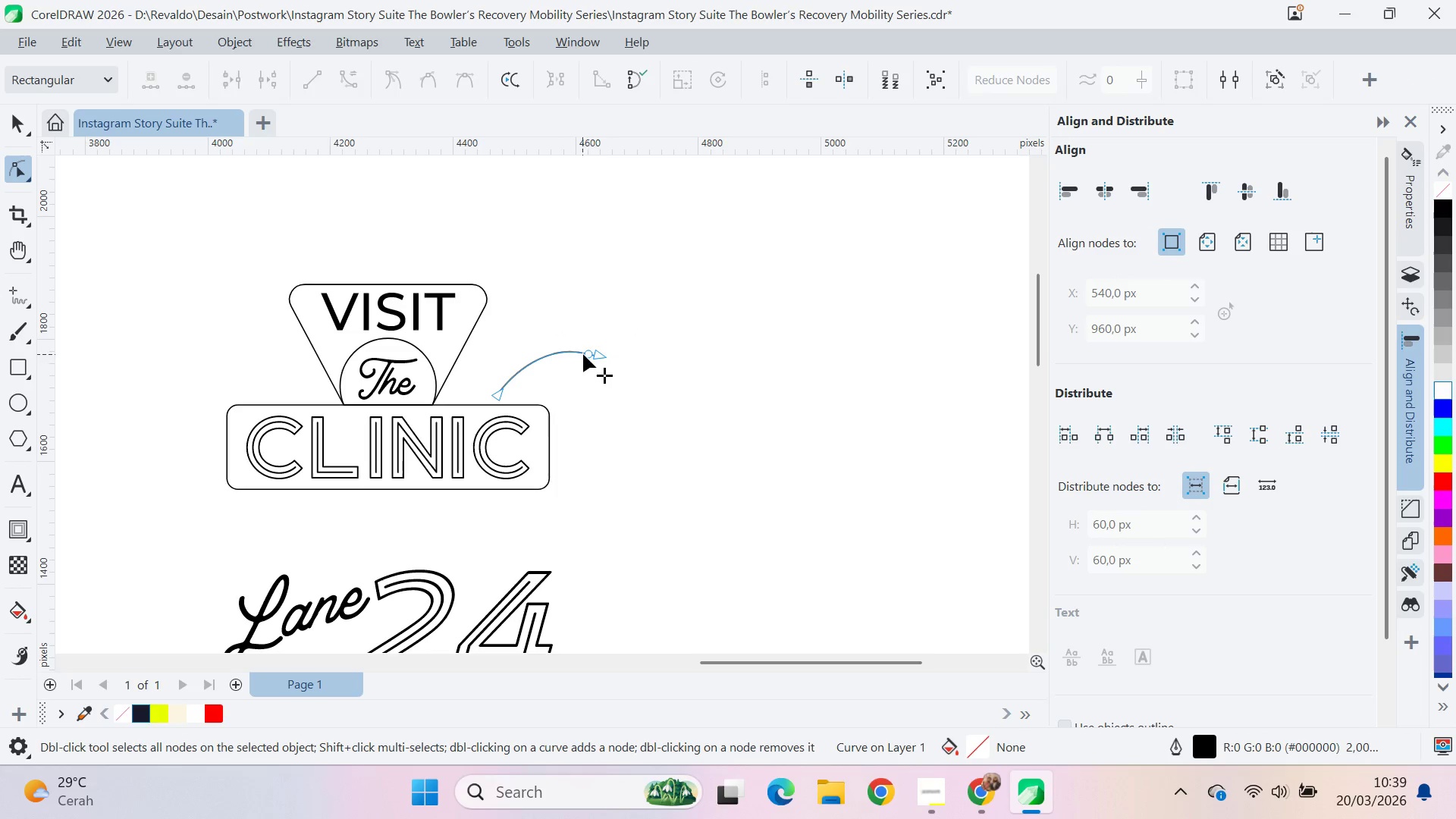 
double_click([584, 355])
 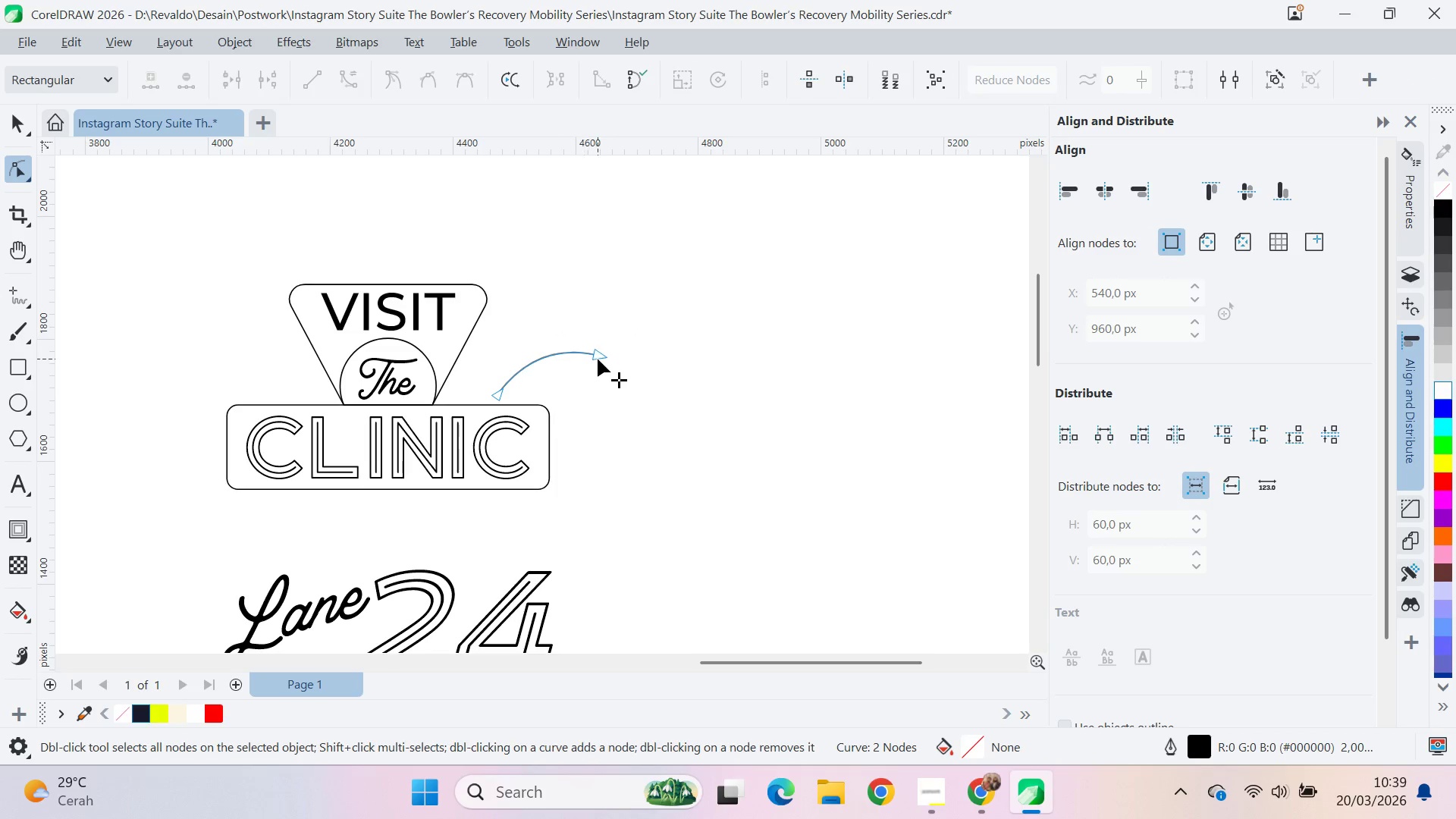 
left_click_drag(start_coordinate=[598, 359], to_coordinate=[604, 366])
 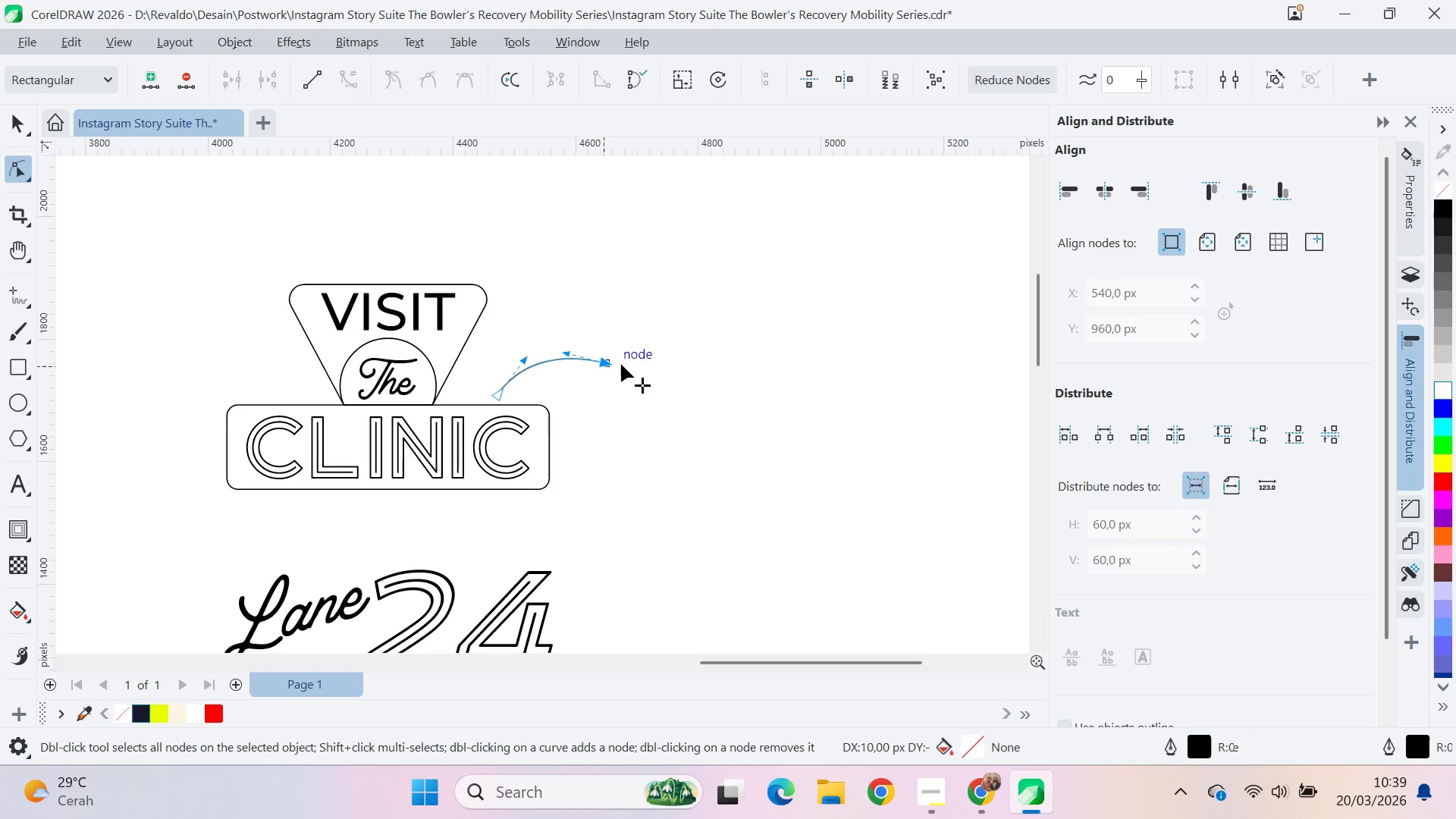 
left_click_drag(start_coordinate=[607, 366], to_coordinate=[621, 364])
 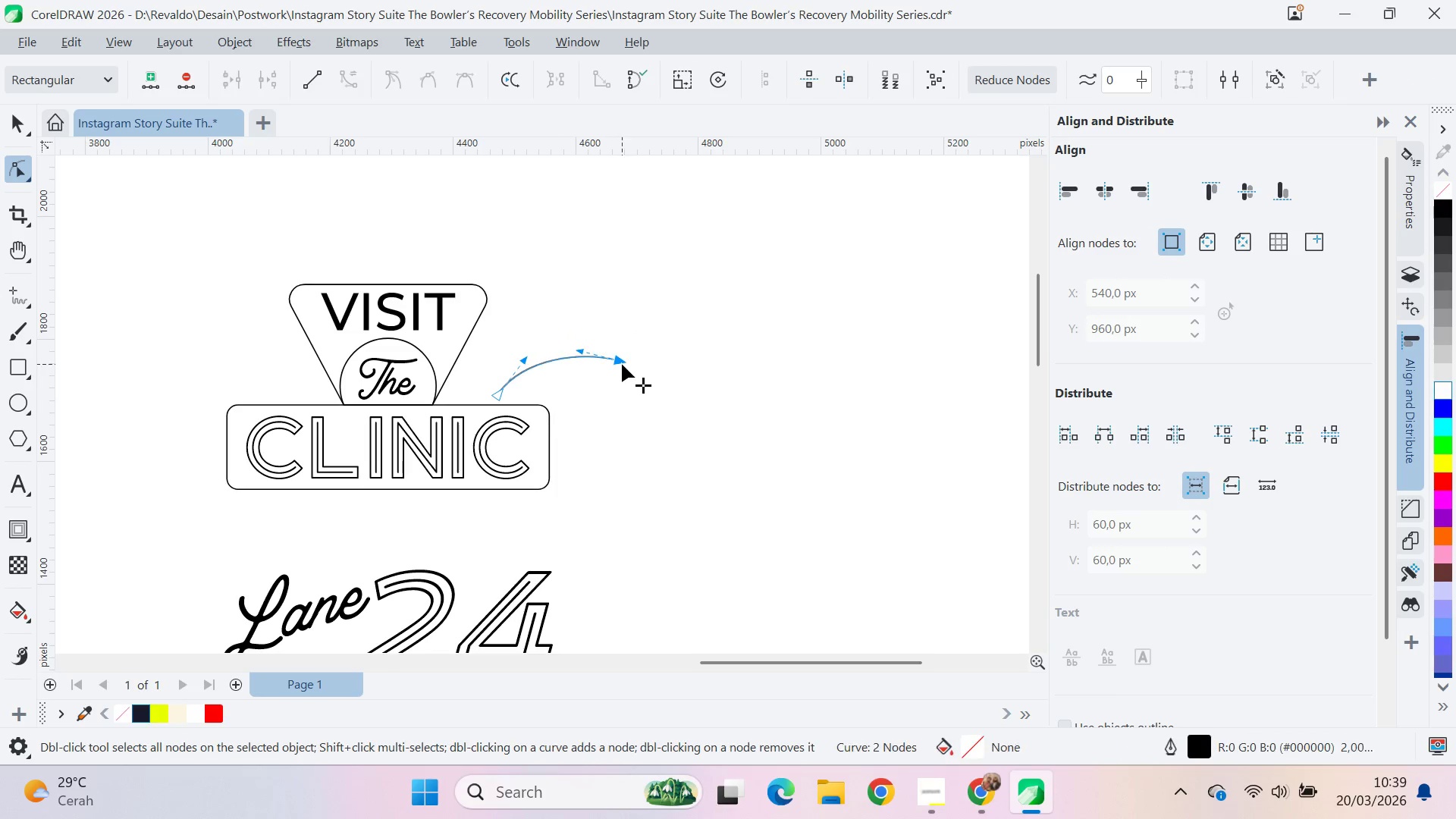 
double_click([622, 364])
 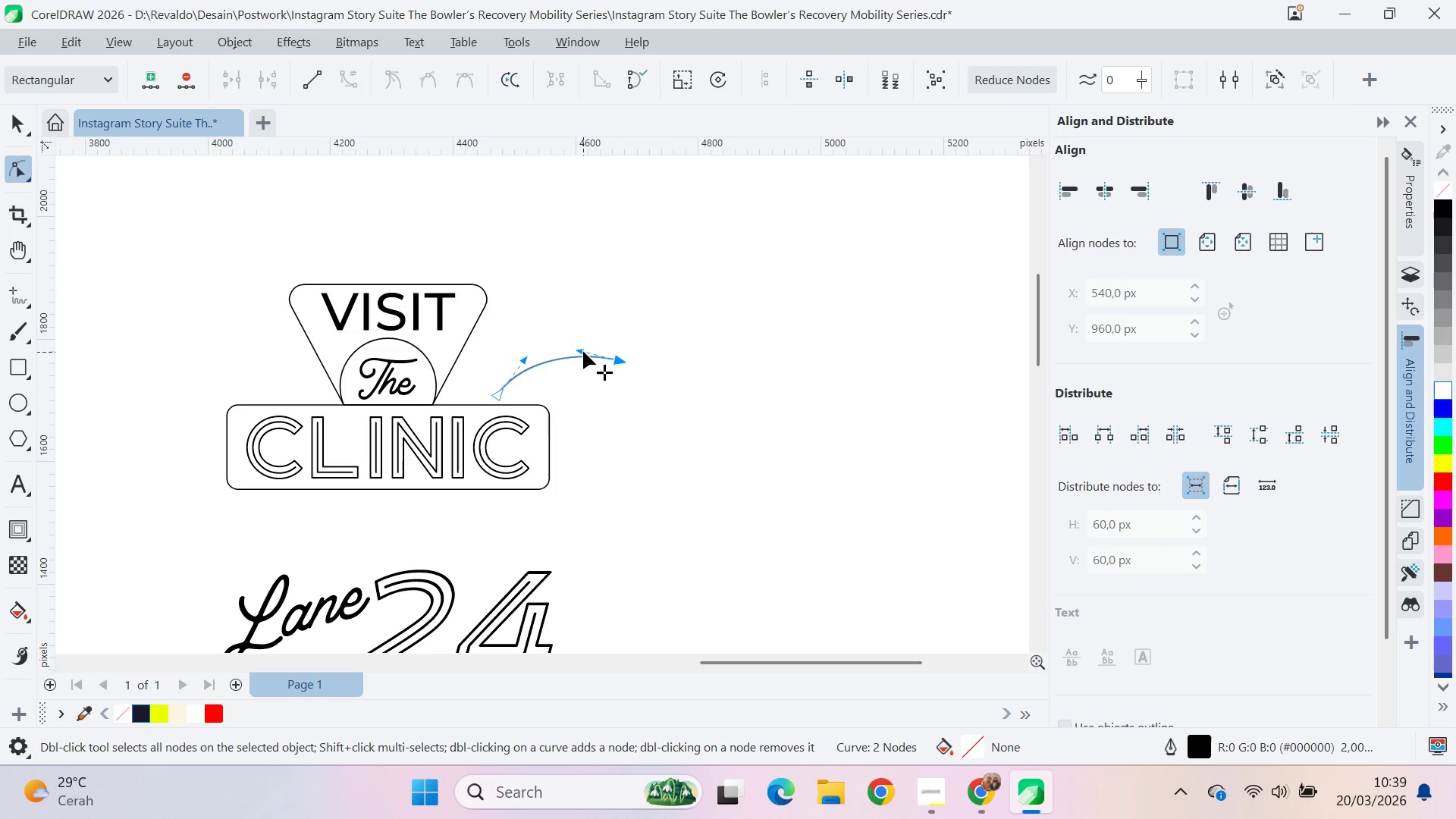 
left_click_drag(start_coordinate=[583, 350], to_coordinate=[576, 362])
 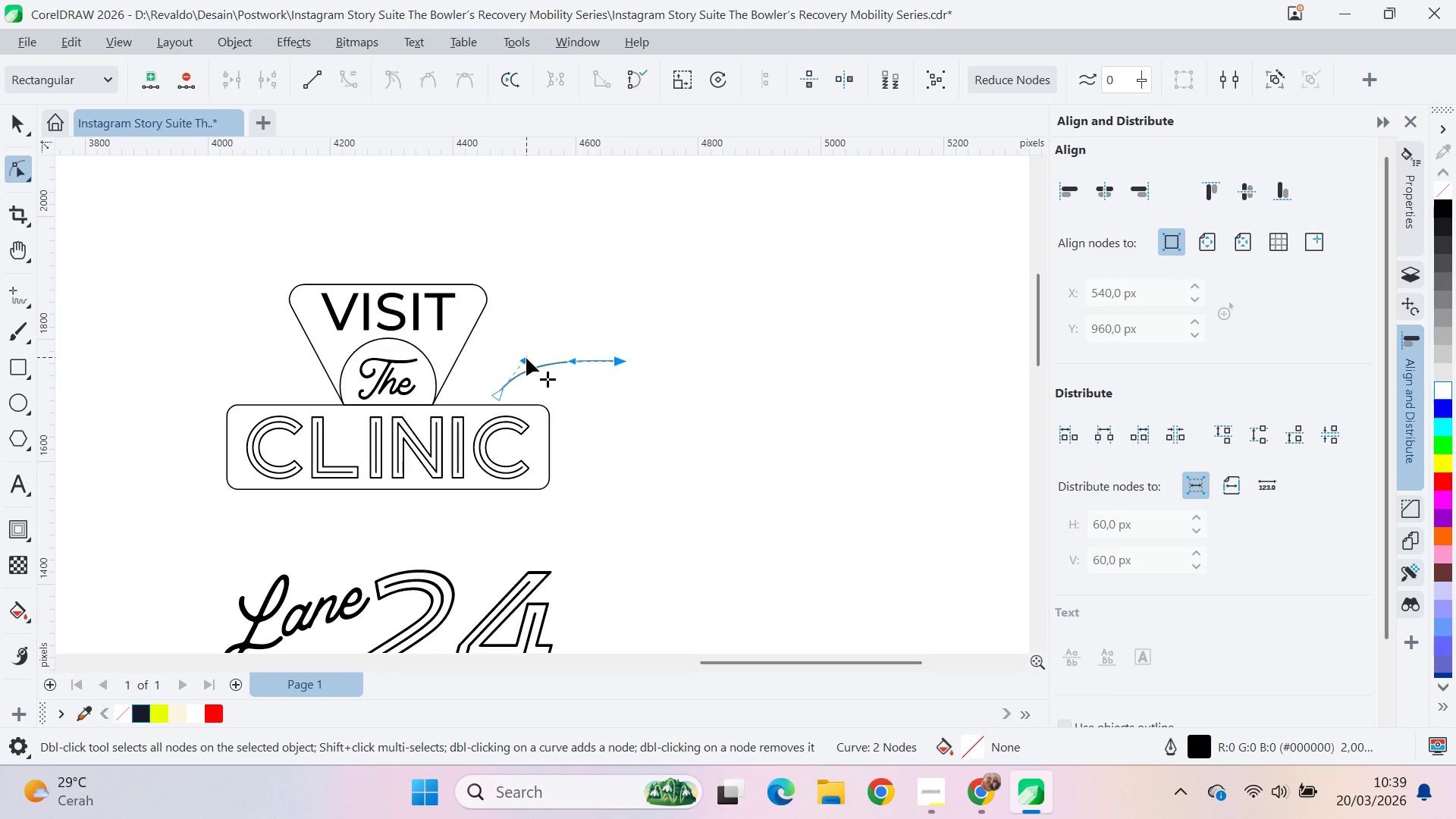 
hold_key(key=ShiftLeft, duration=0.53)
 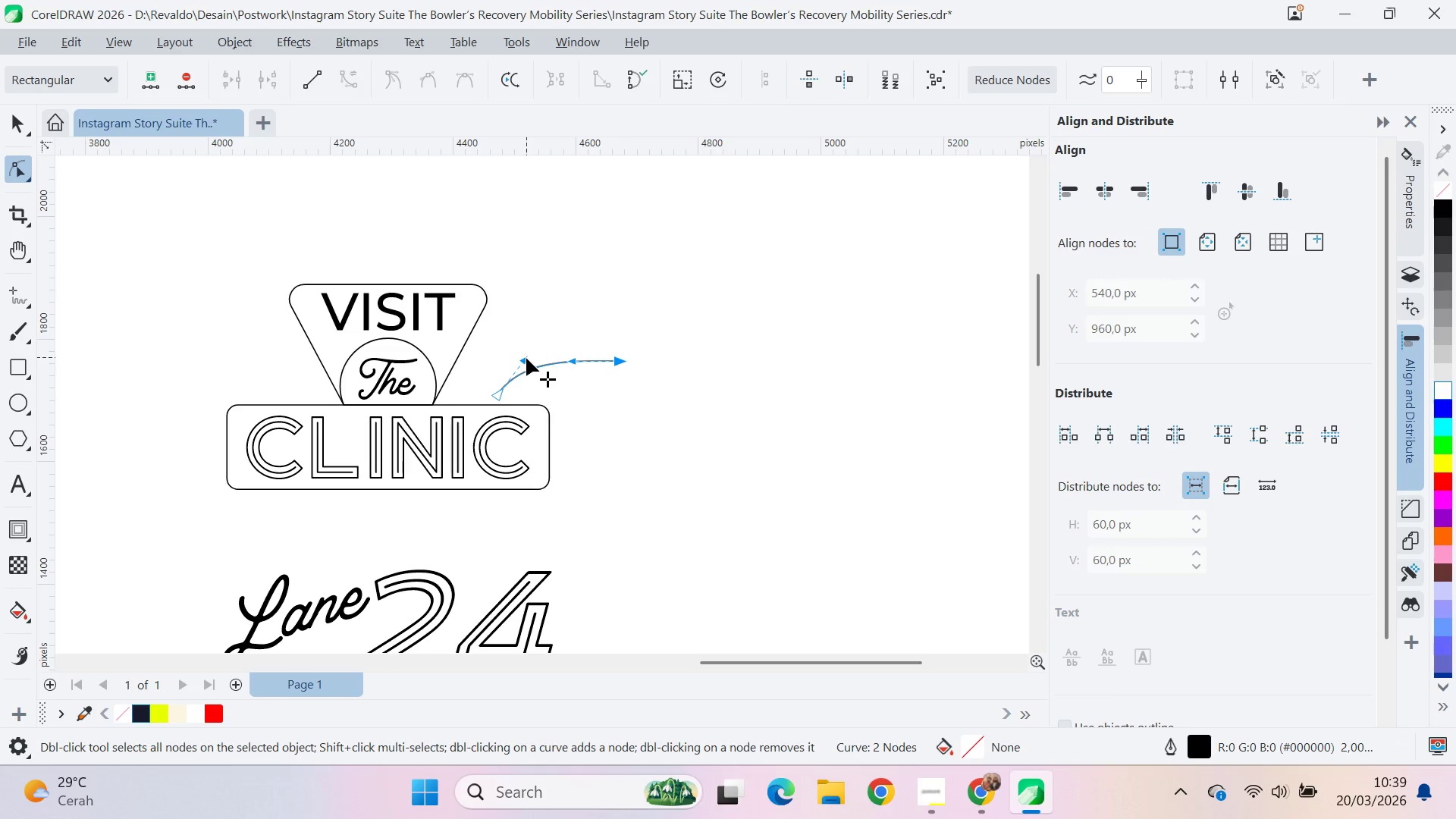 
left_click_drag(start_coordinate=[526, 357], to_coordinate=[525, 344])
 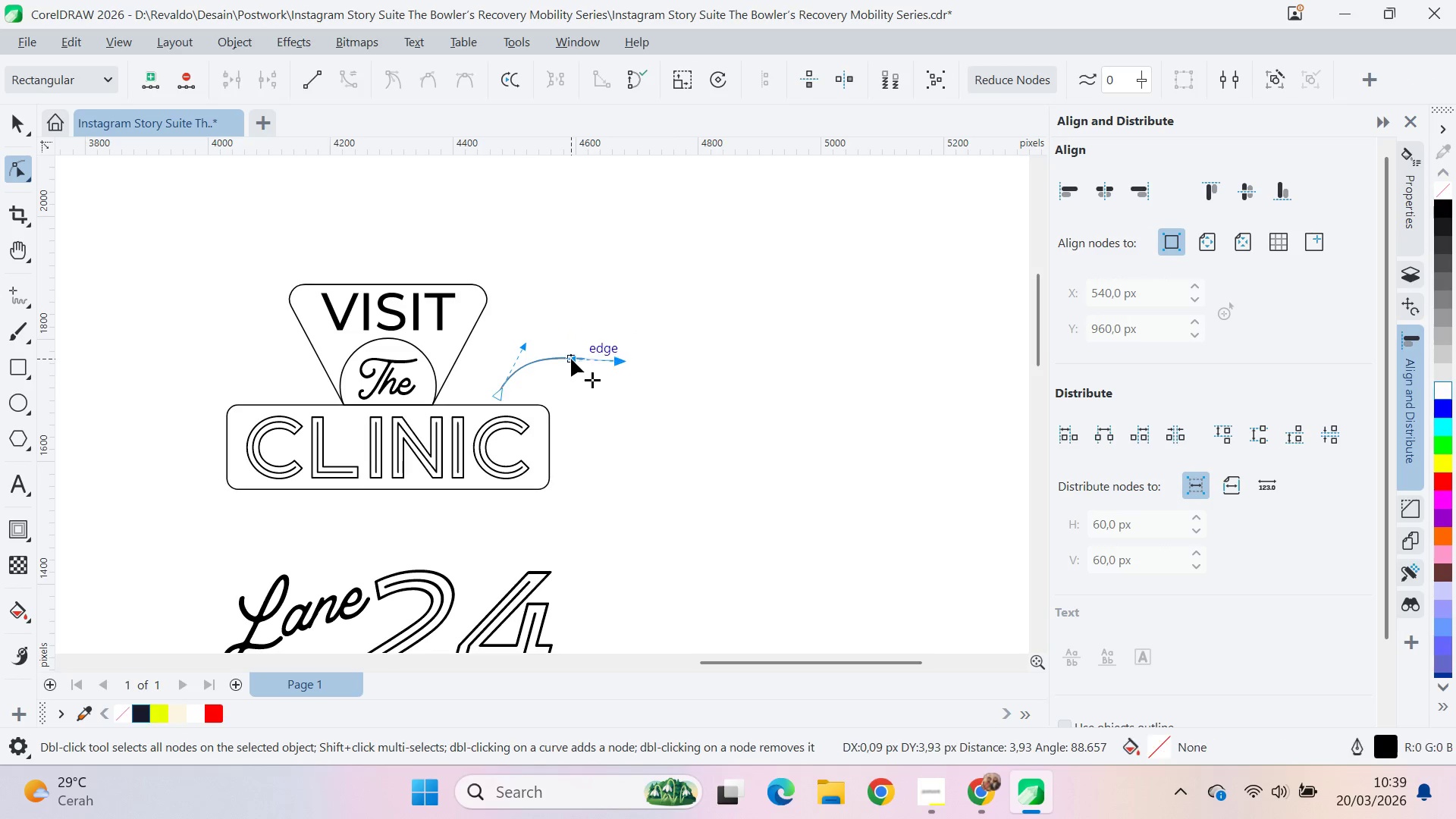 
hold_key(key=ShiftLeft, duration=0.31)
 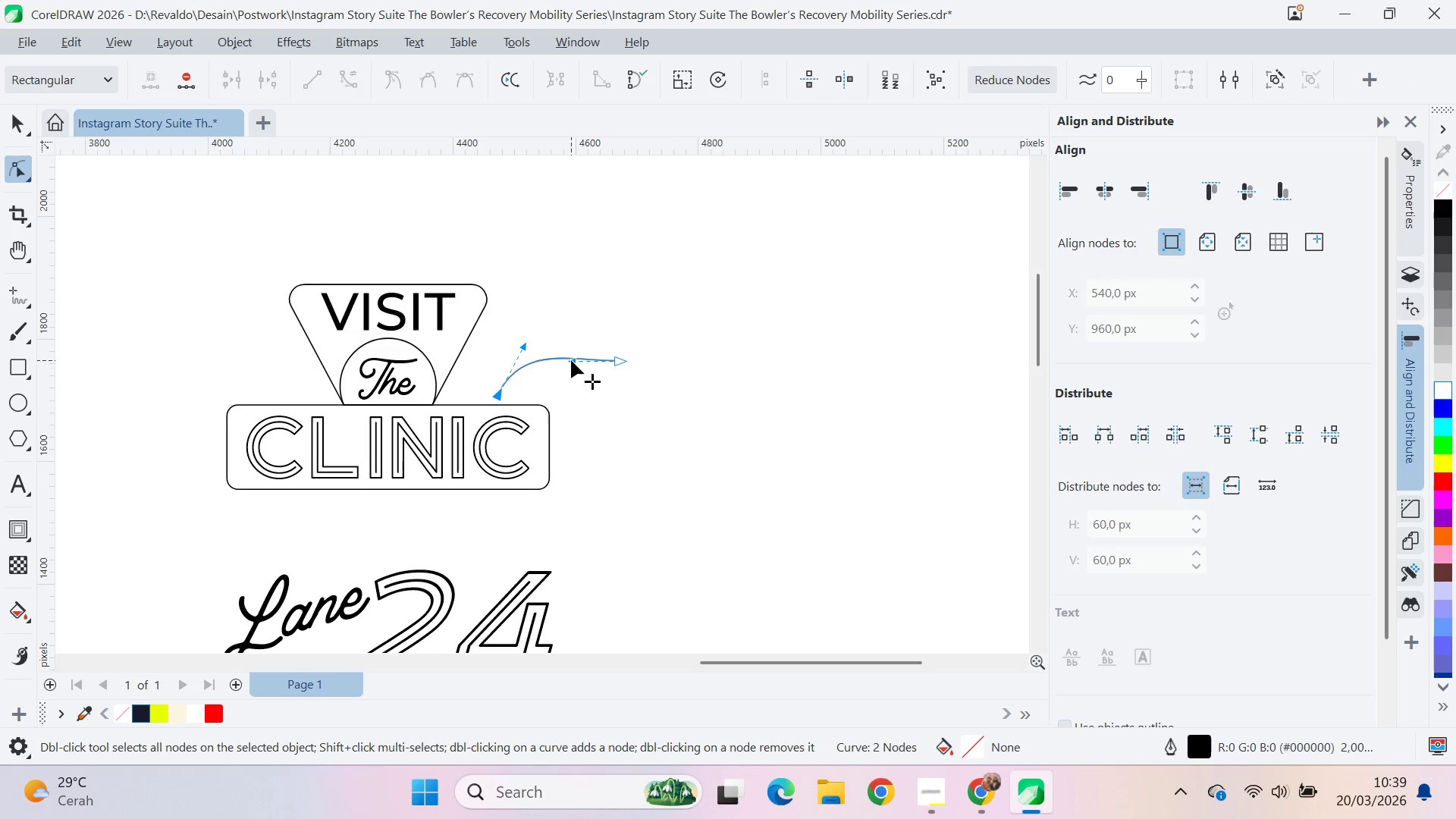 
left_click_drag(start_coordinate=[571, 360], to_coordinate=[573, 349])
 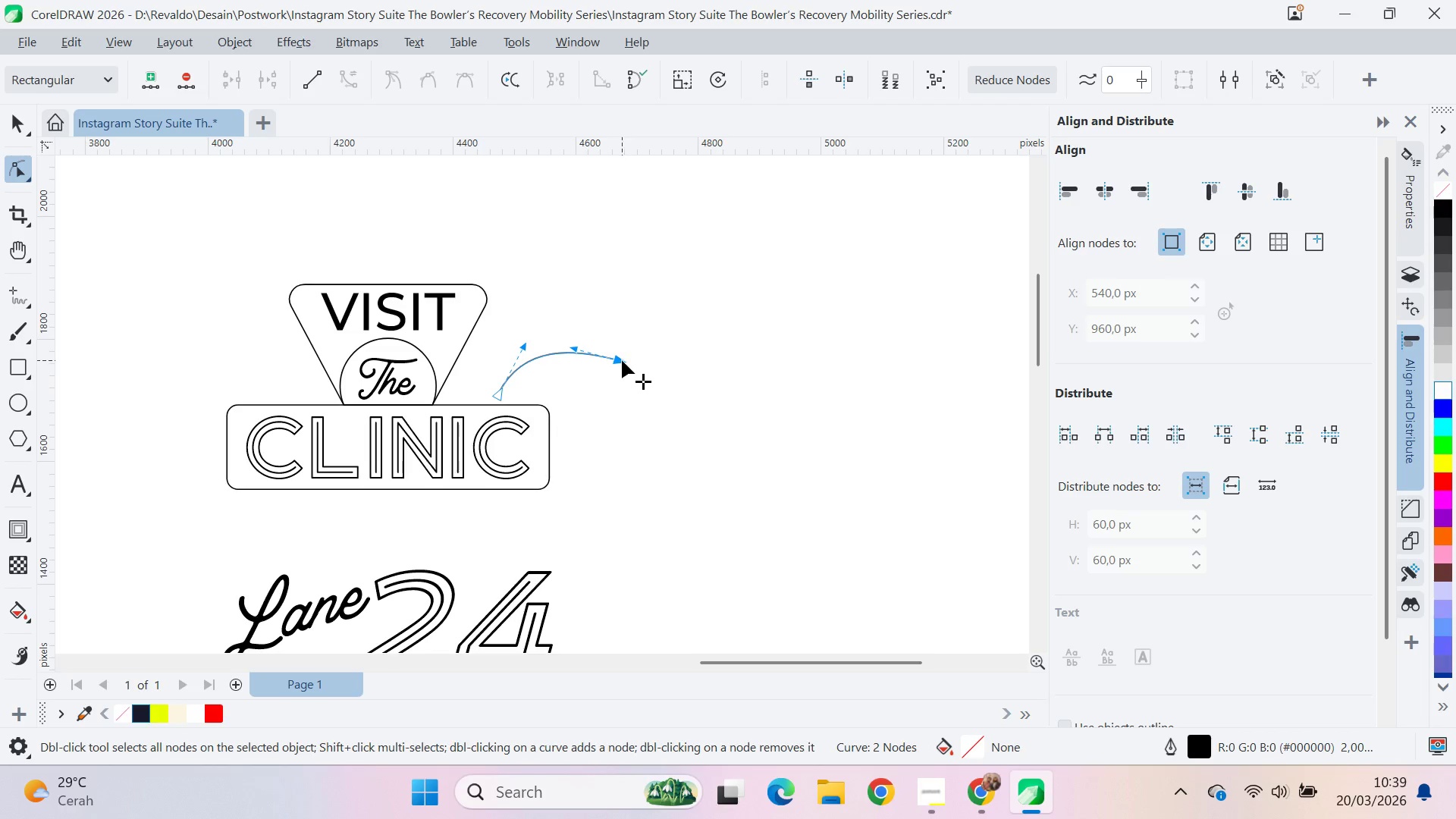 
hold_key(key=ShiftLeft, duration=0.42)
 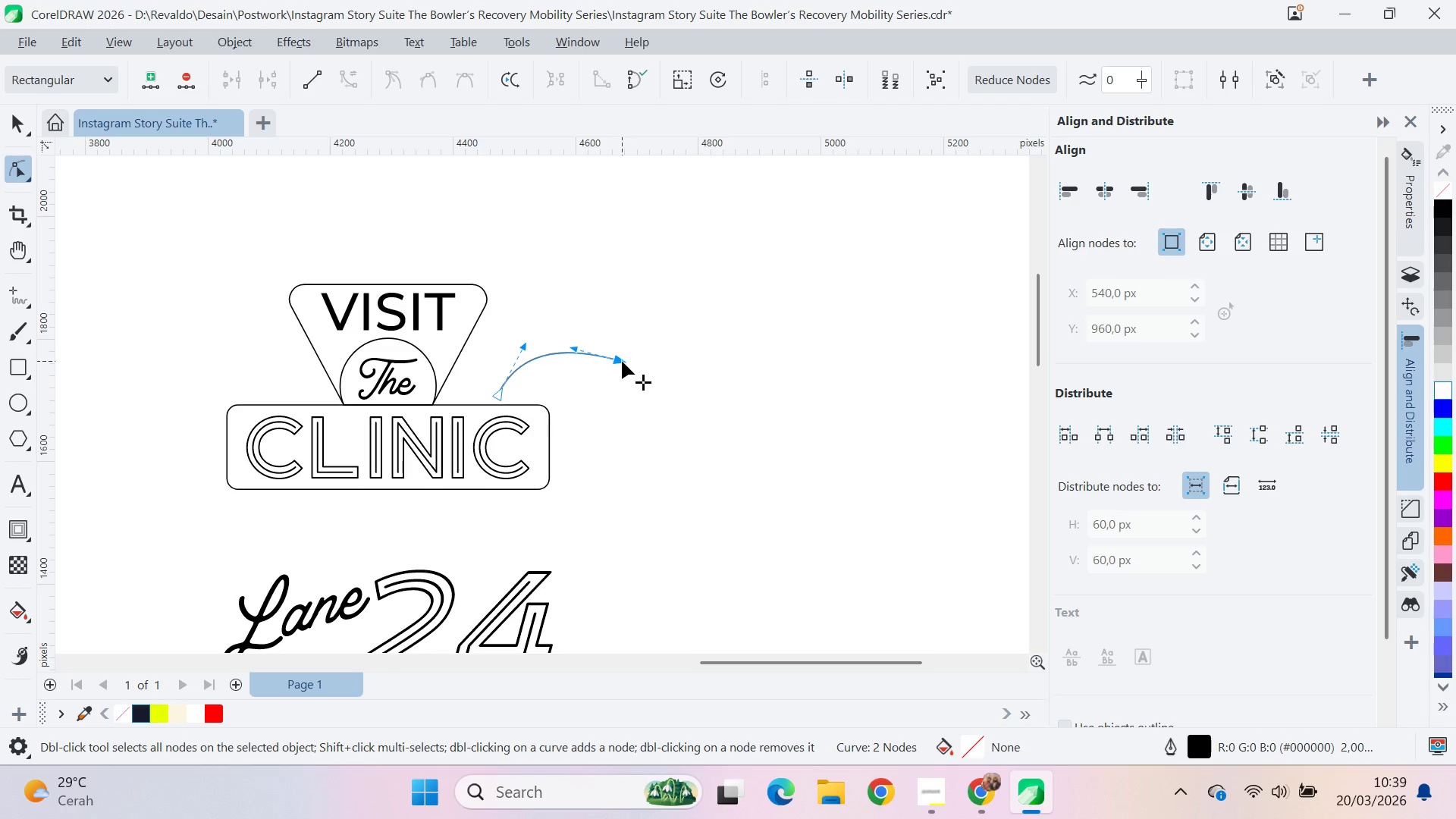 
left_click_drag(start_coordinate=[622, 360], to_coordinate=[623, 338])
 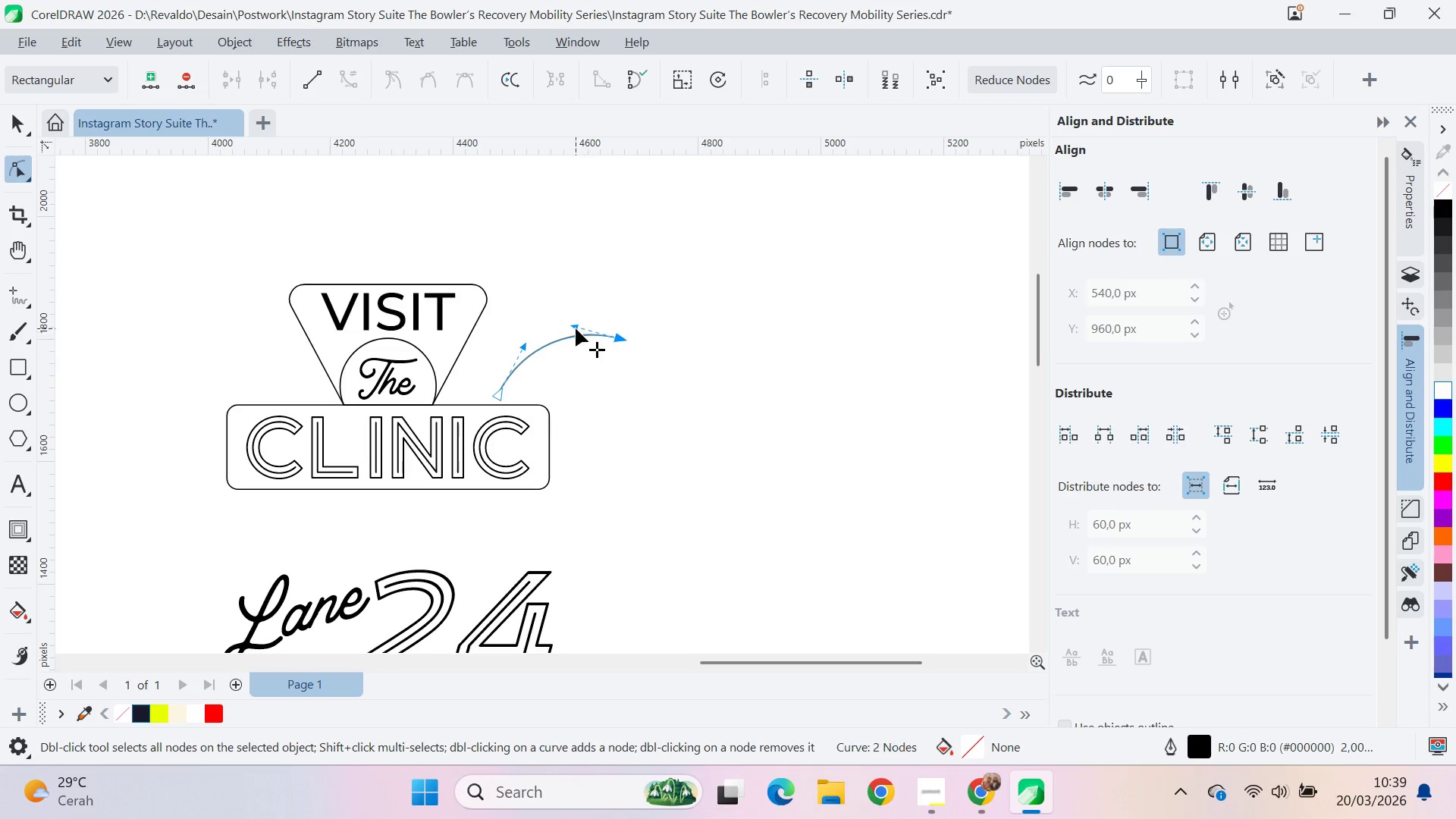 
left_click_drag(start_coordinate=[574, 325], to_coordinate=[581, 313])
 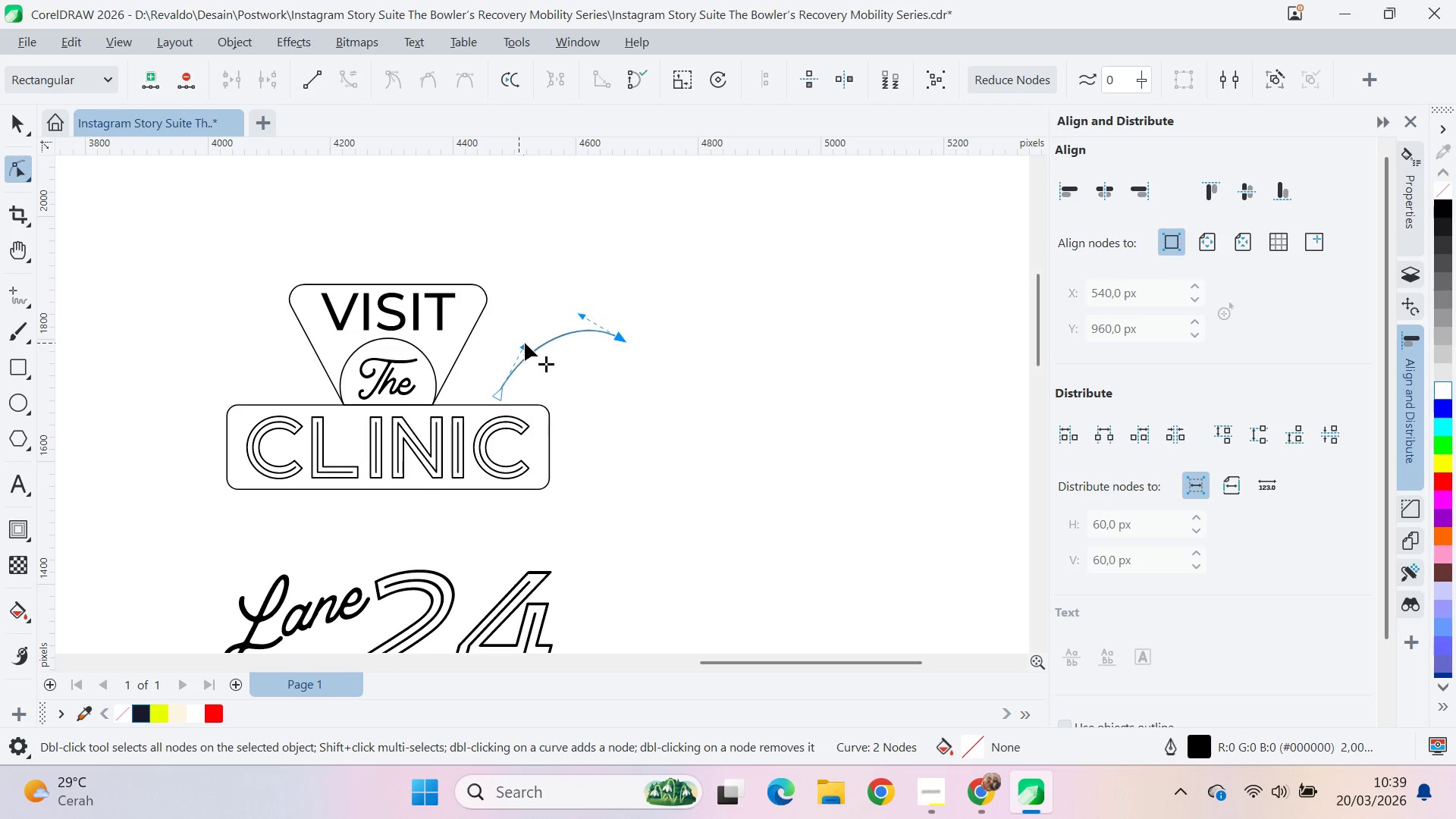 
left_click_drag(start_coordinate=[526, 341], to_coordinate=[511, 339])
 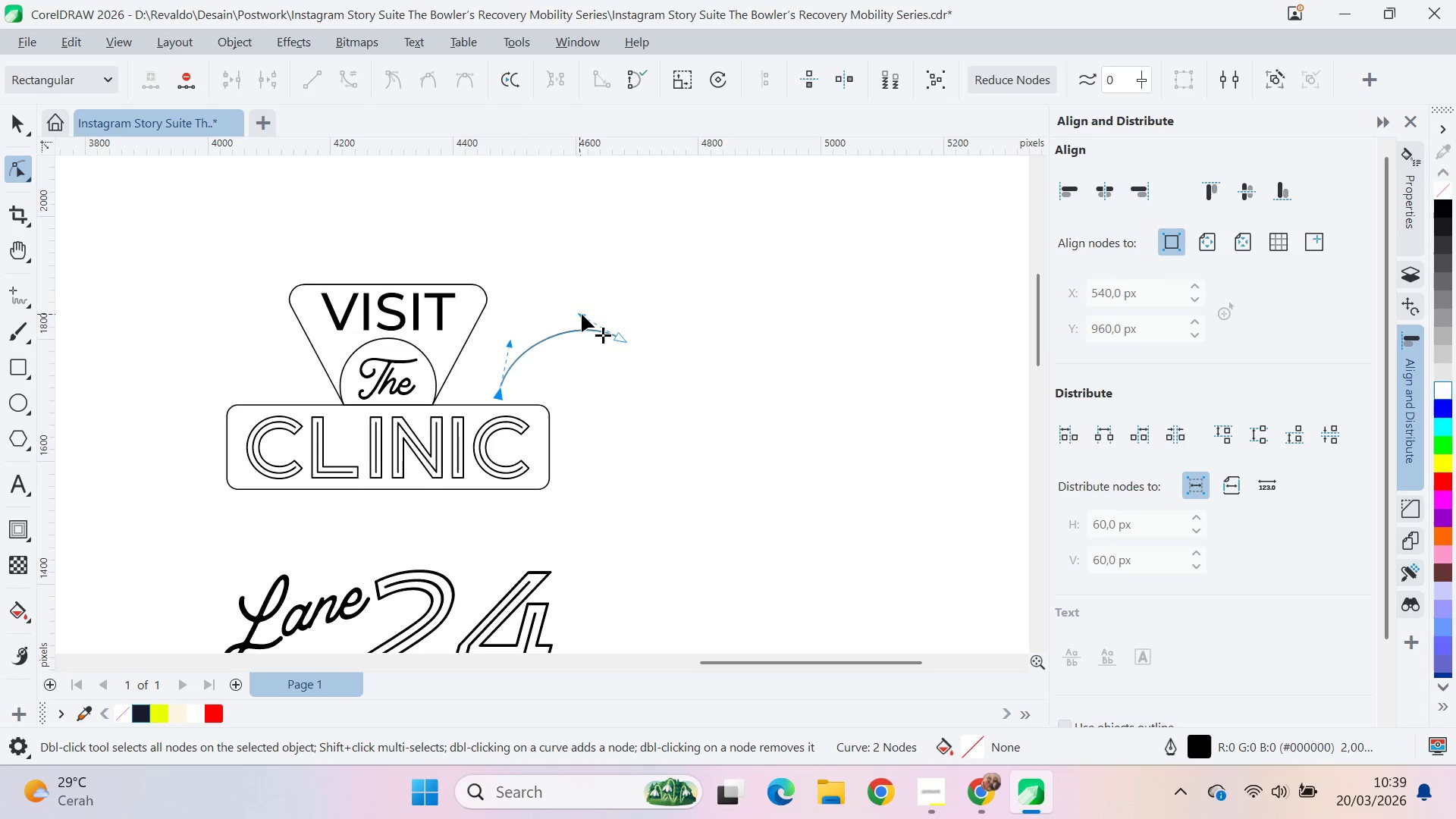 
key(V)
 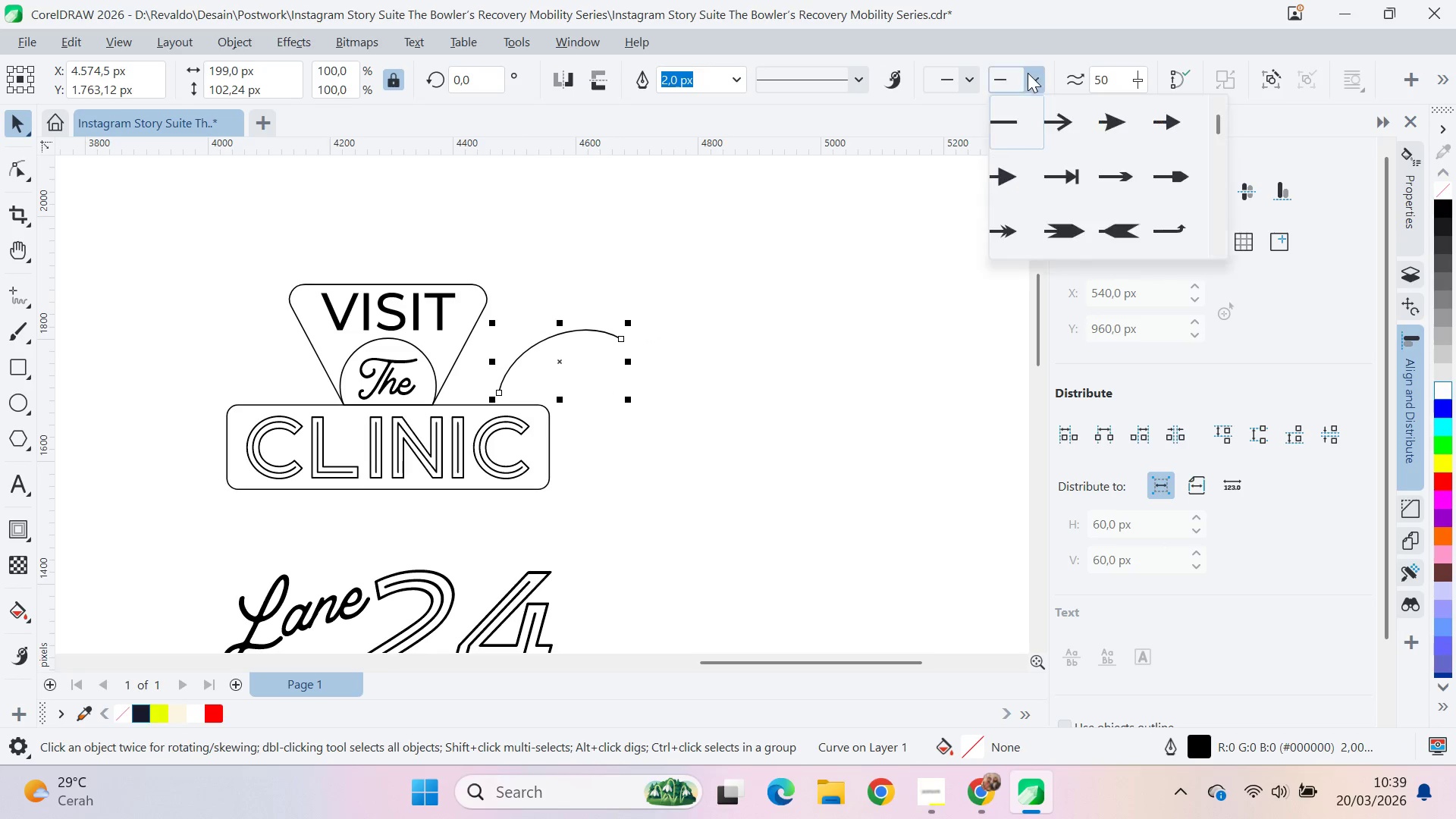 
left_click([1012, 187])
 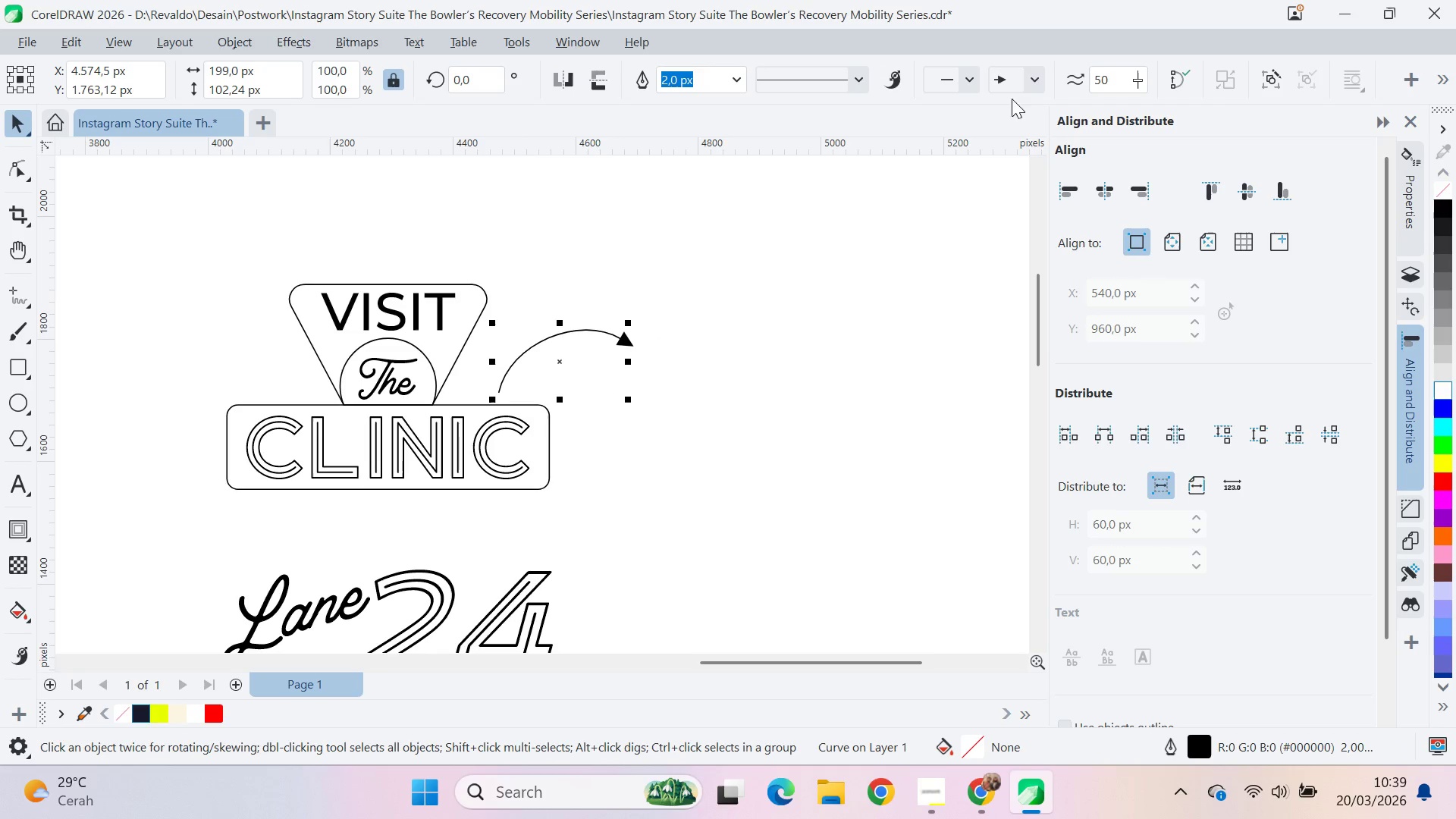 
left_click([1034, 77])
 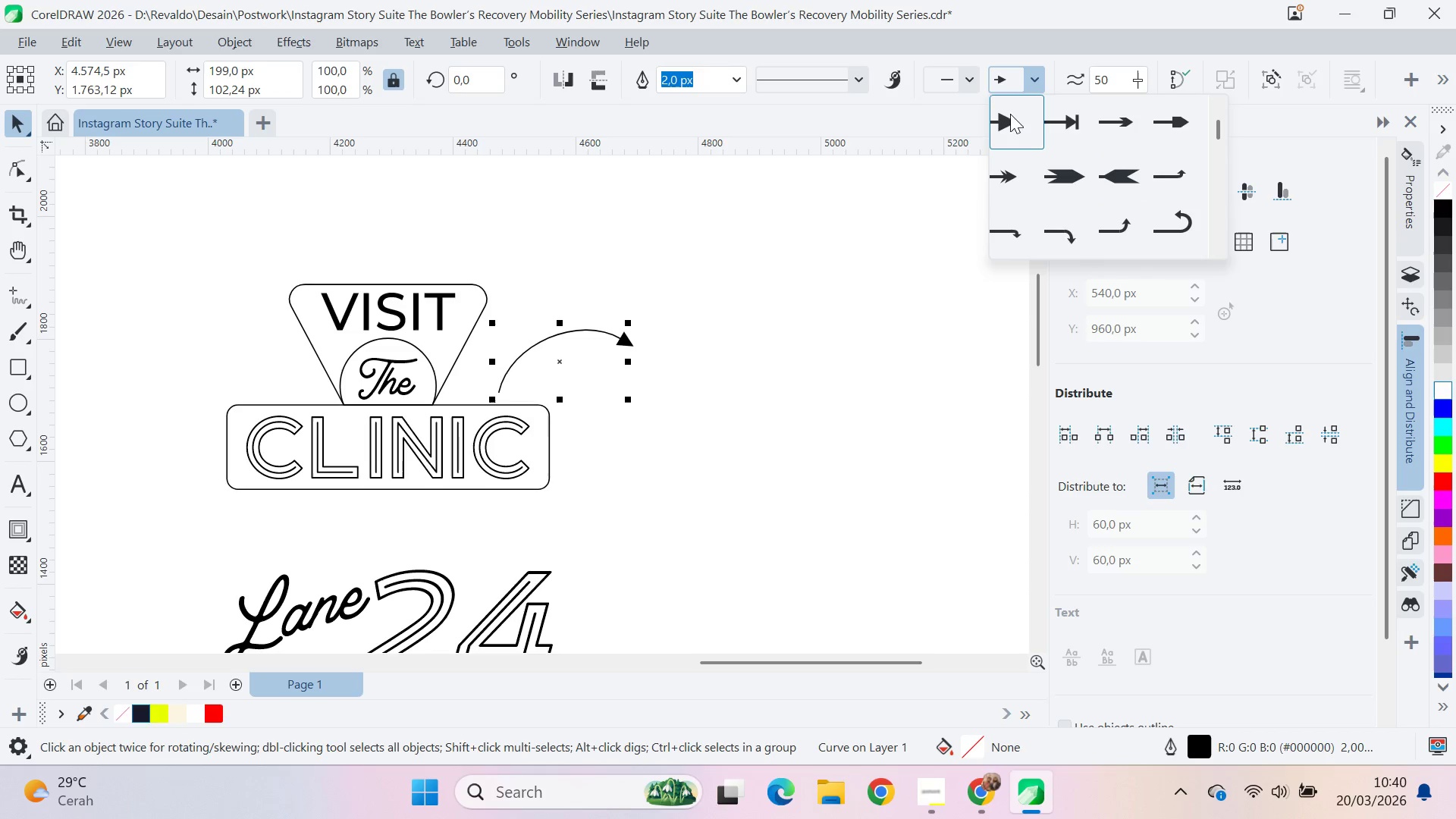 
scroll: coordinate [1141, 140], scroll_direction: up, amount: 6.0
 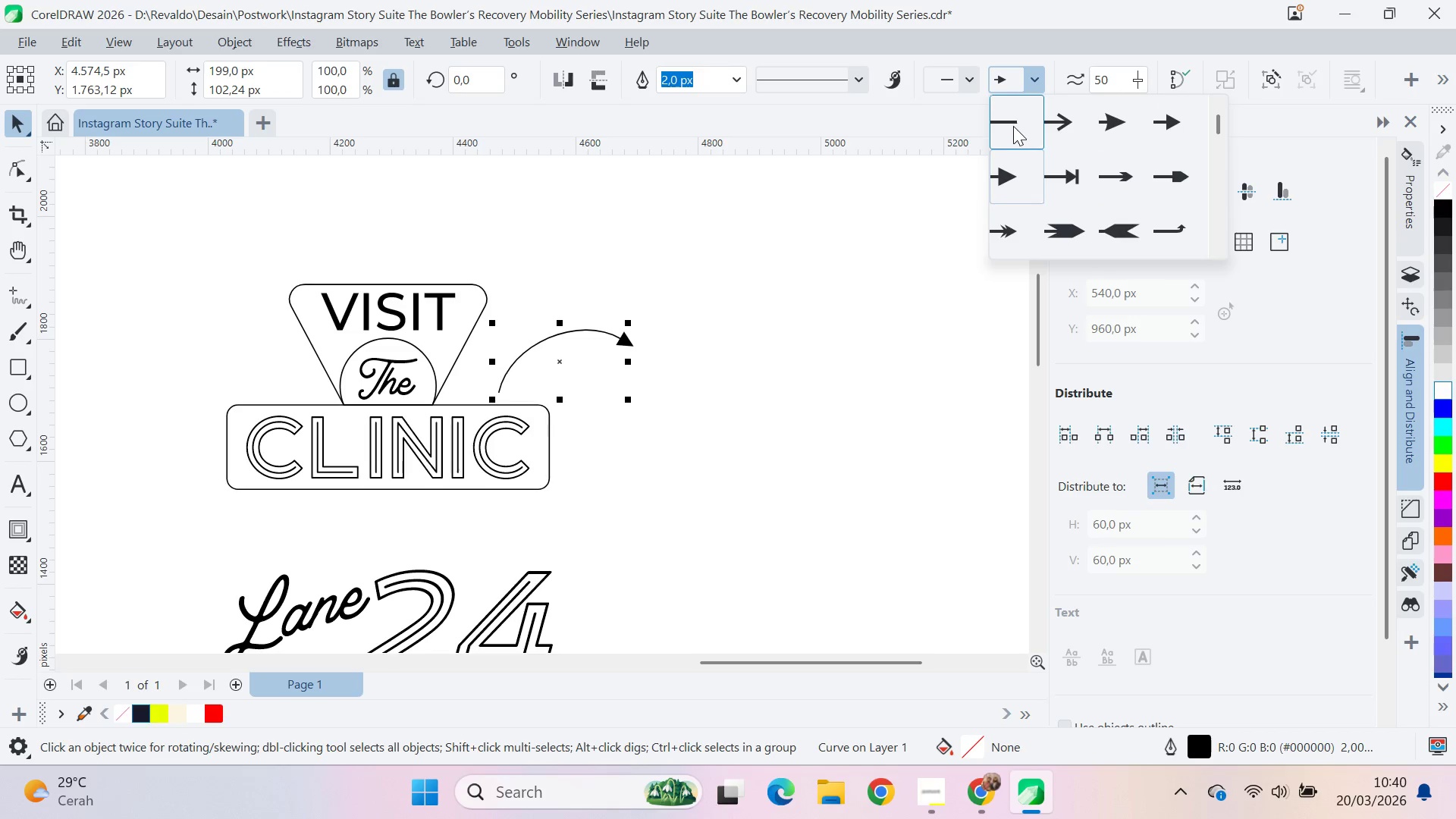 
left_click([1013, 126])
 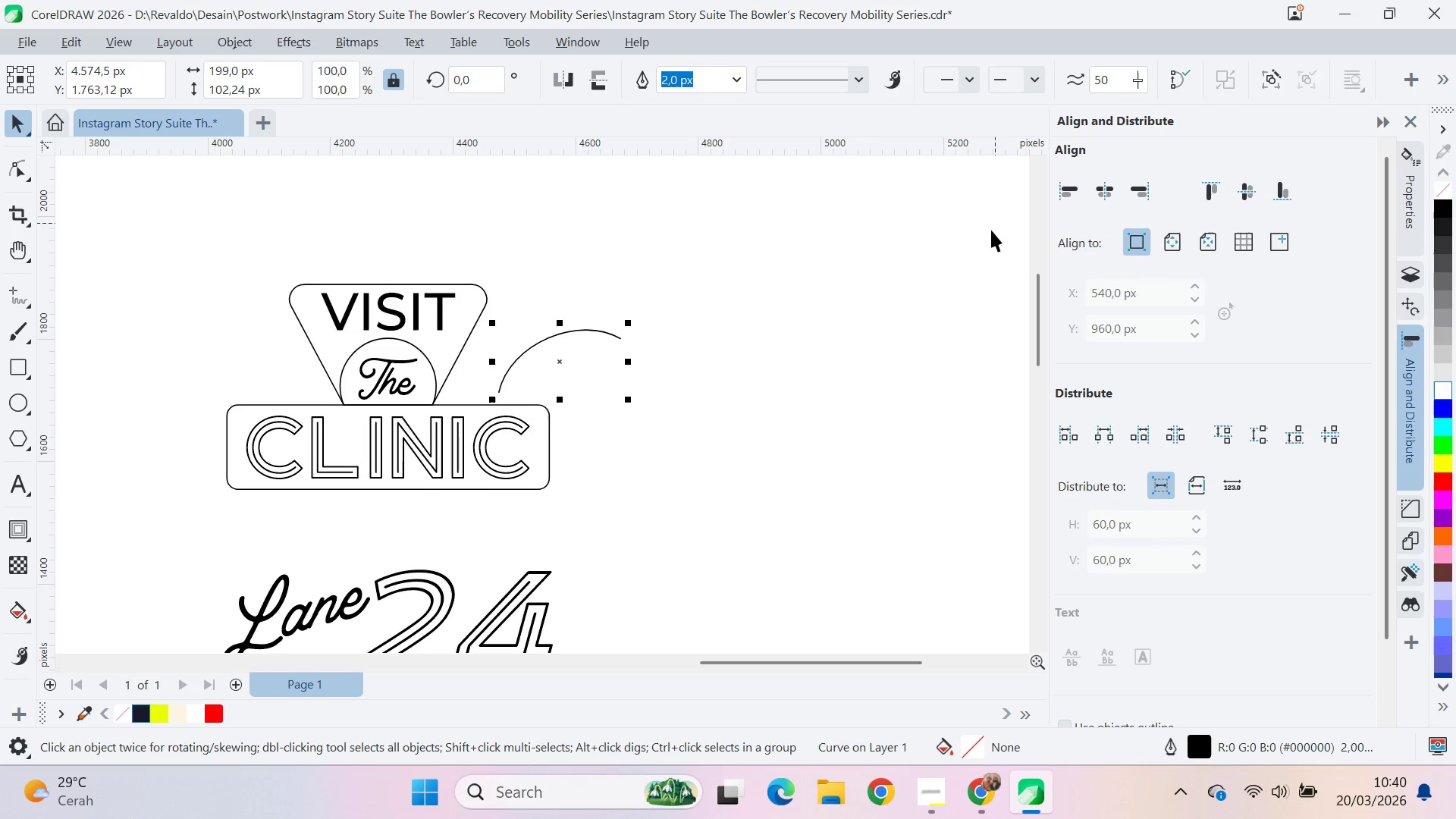 
left_click([868, 318])
 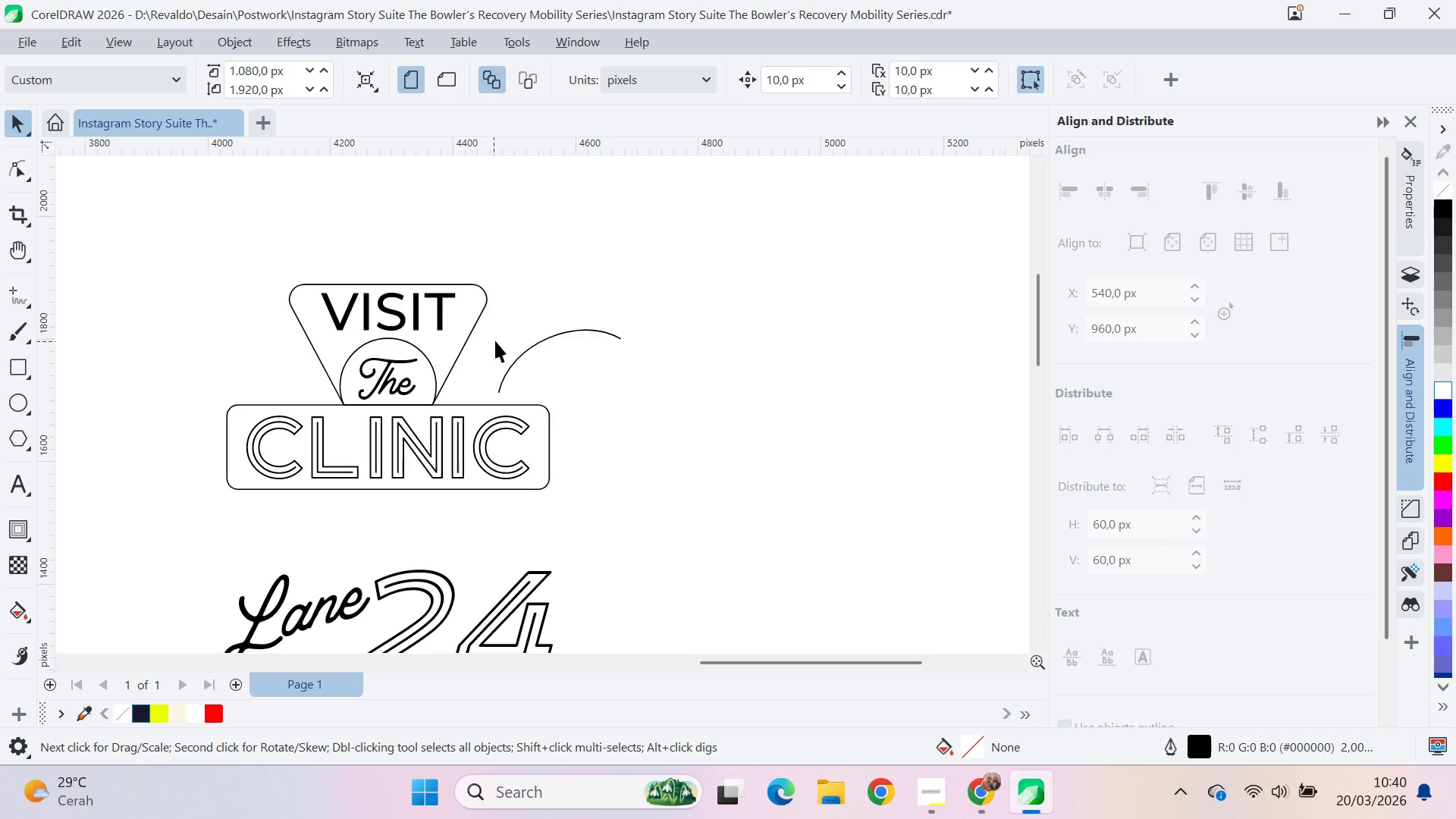 
left_click_drag(start_coordinate=[497, 340], to_coordinate=[511, 356])
 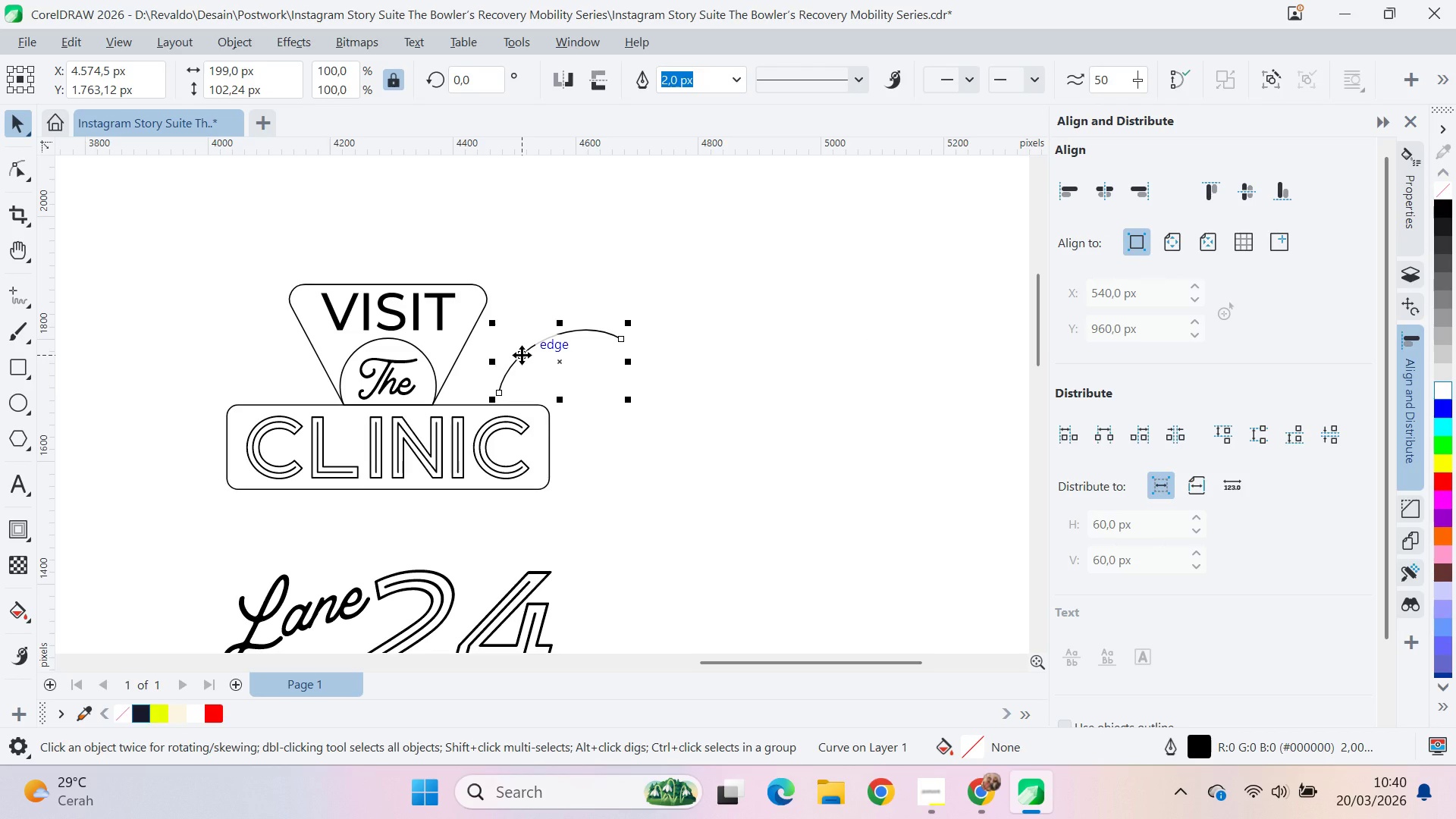 
key(Delete)
 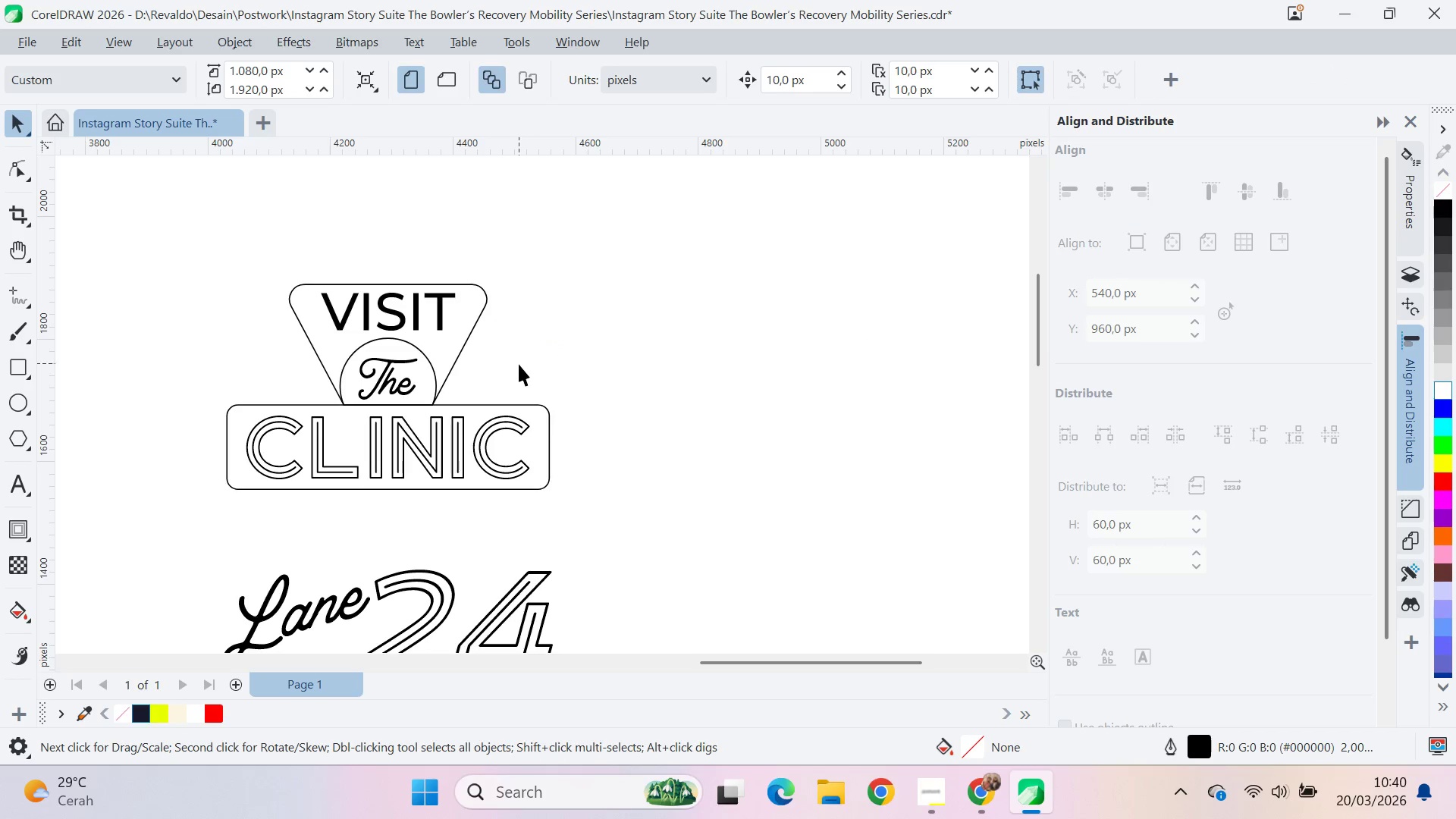 
key(Control+Z)
 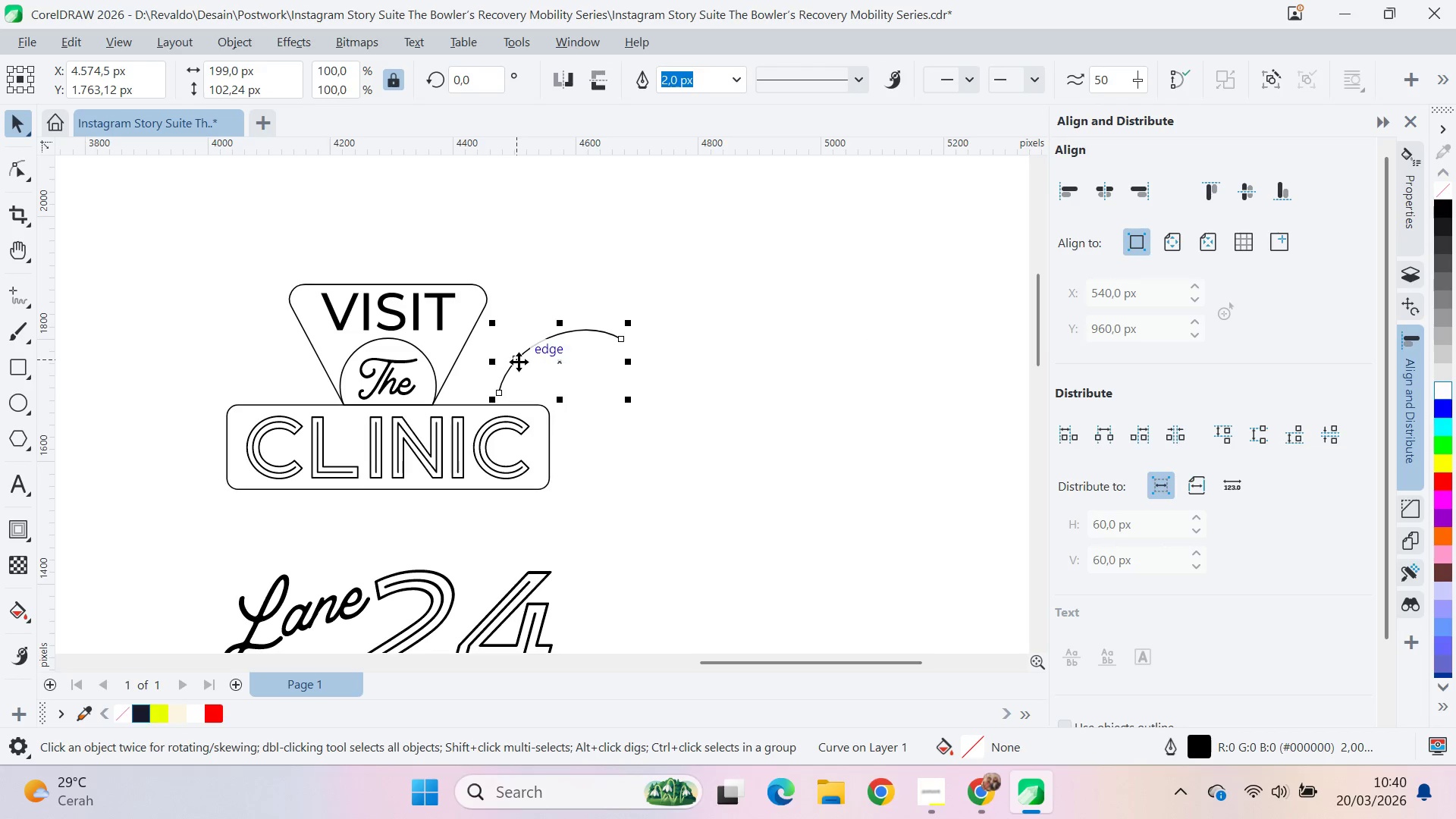 
key(Control+Z)
 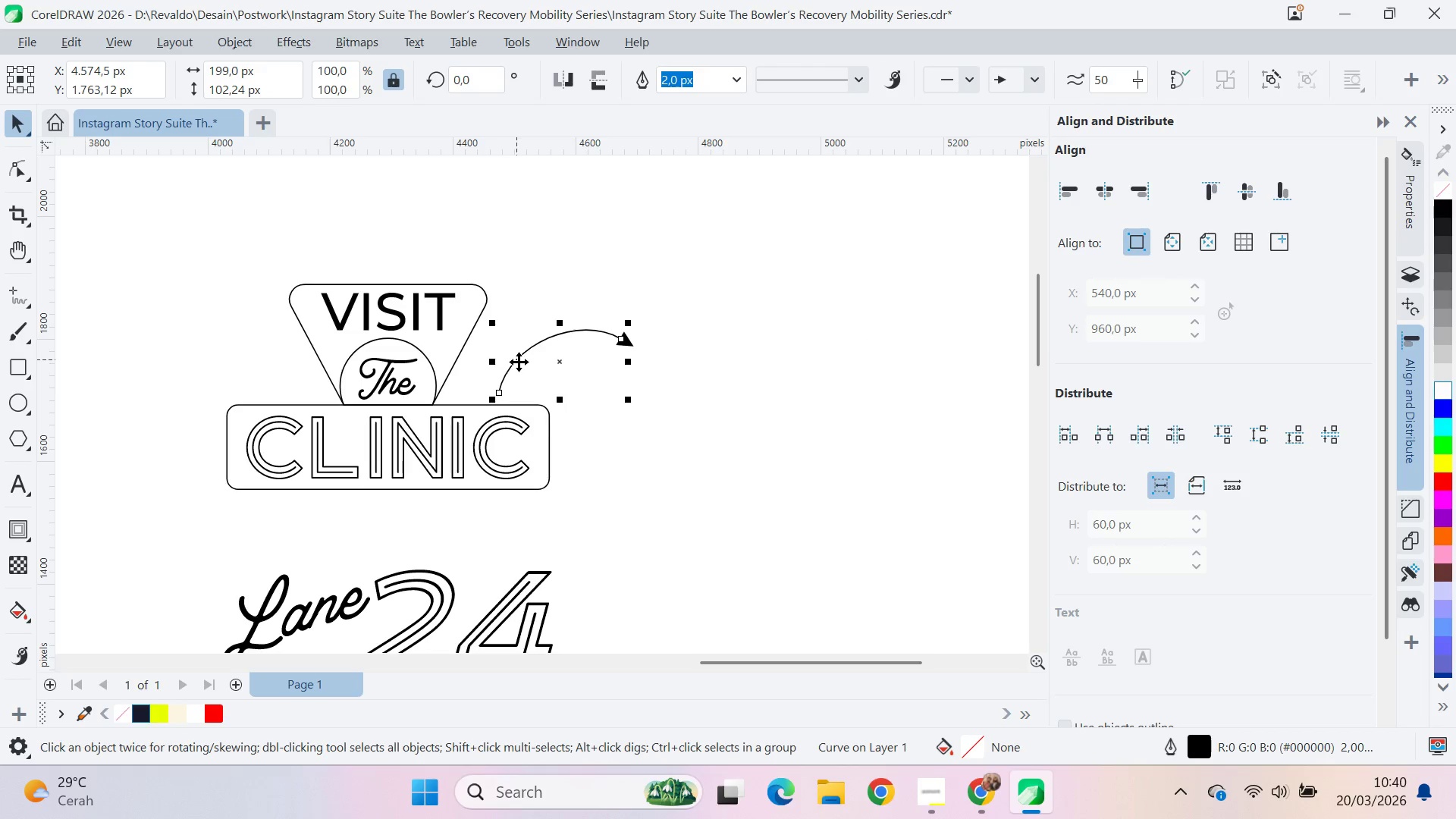 
key(Control+Z)
 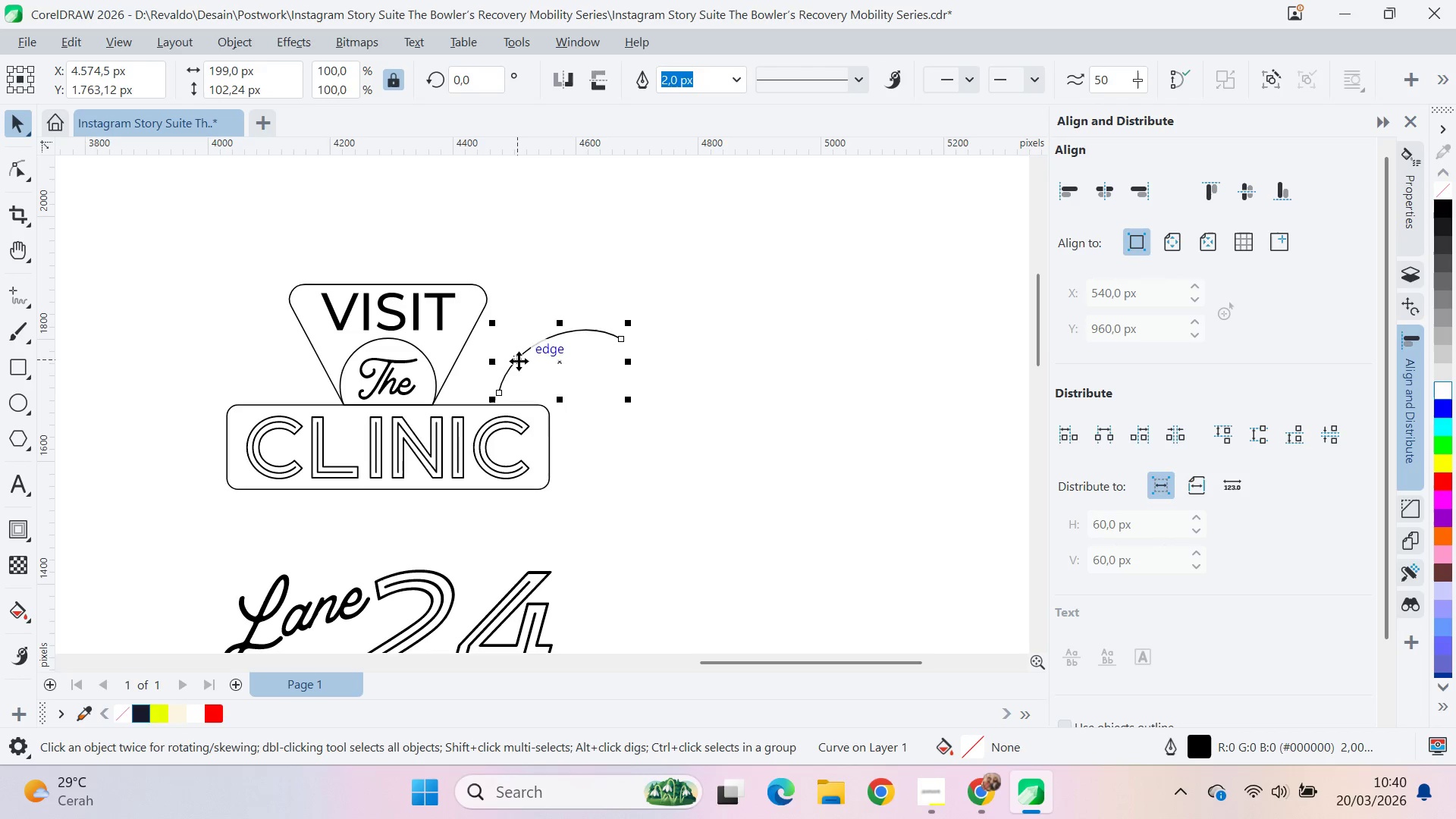 
key(Control+Z)
 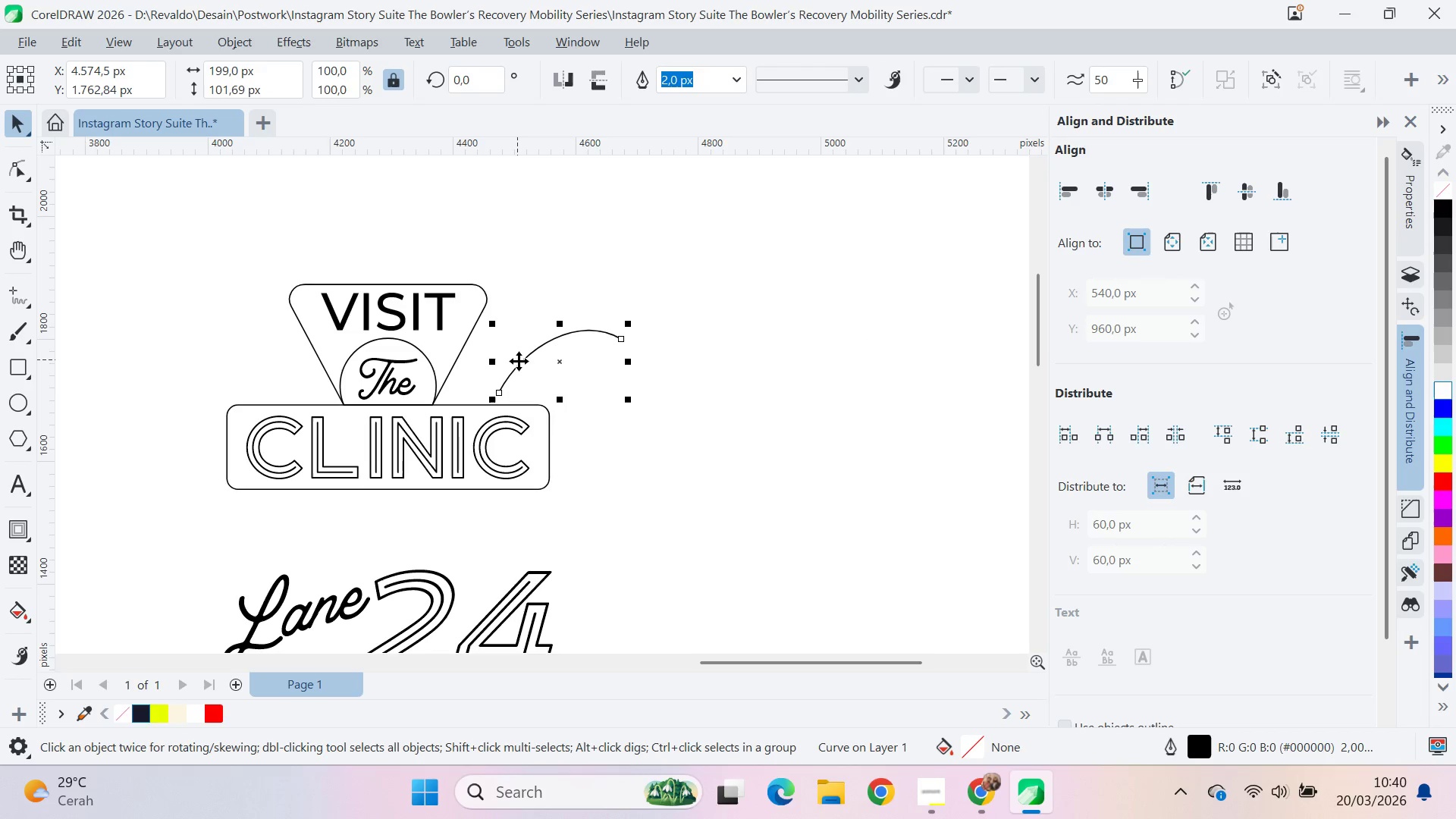 
key(Control+Z)
 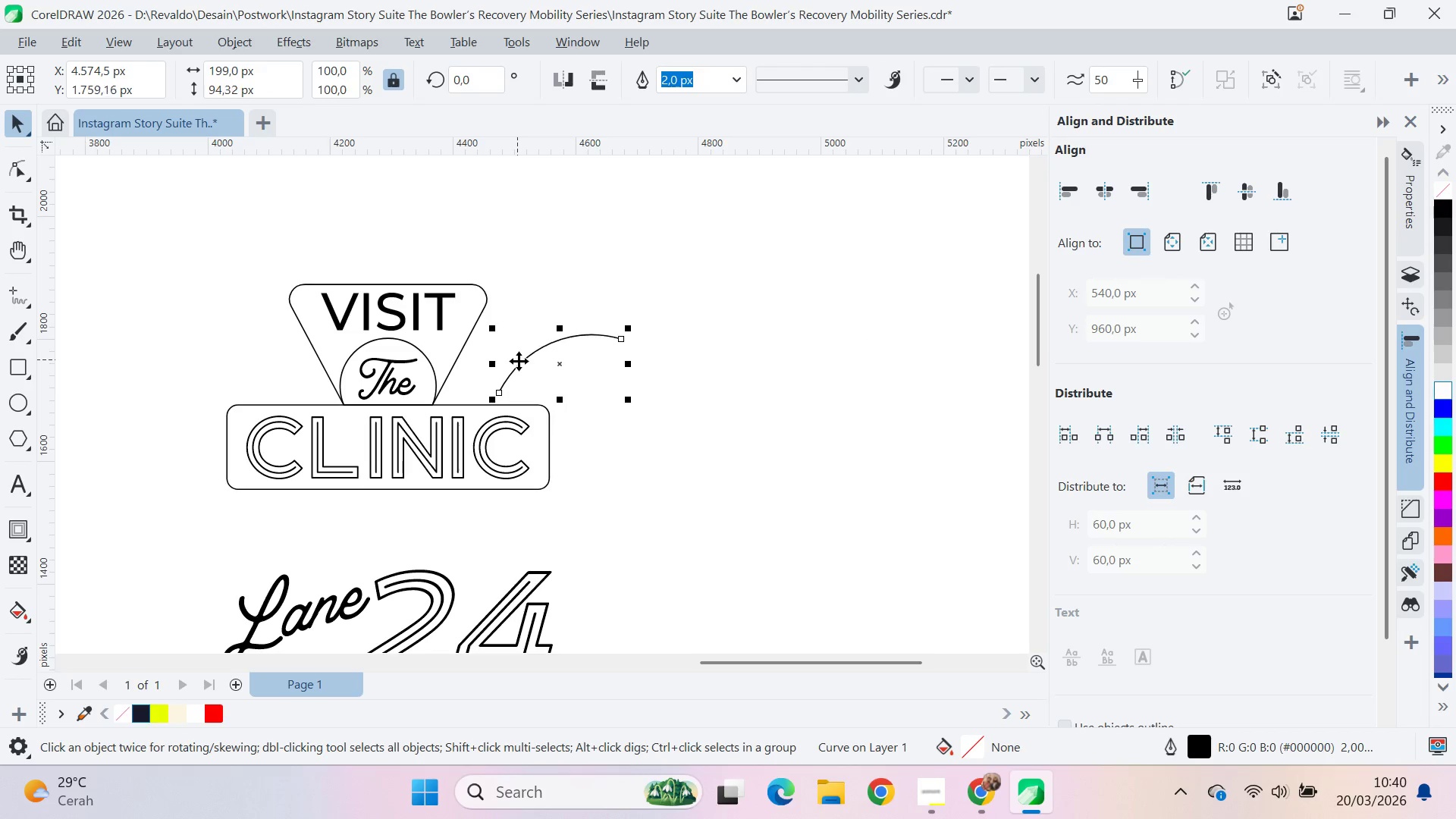 
key(Control+Z)
 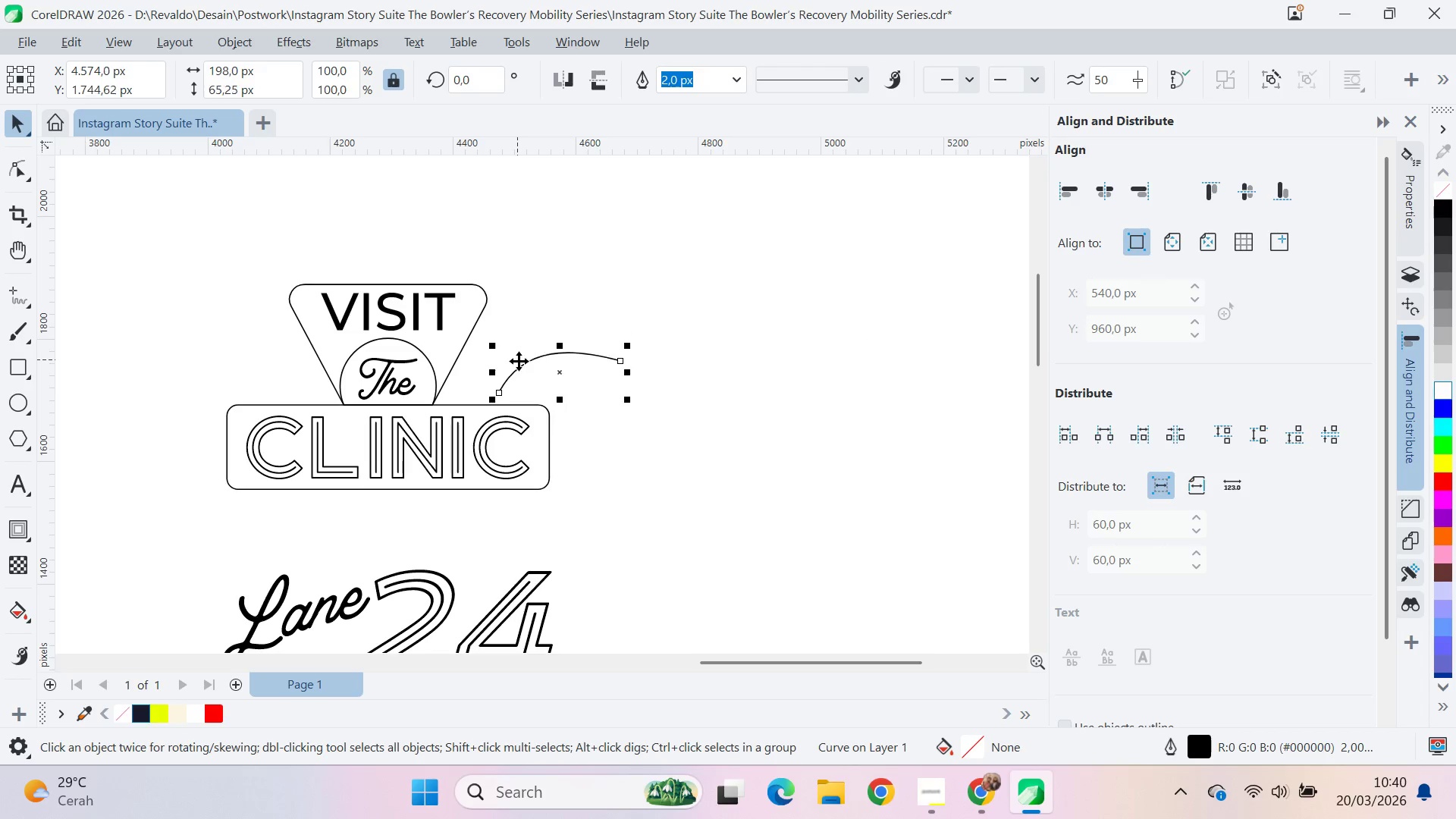 
key(Control+Z)
 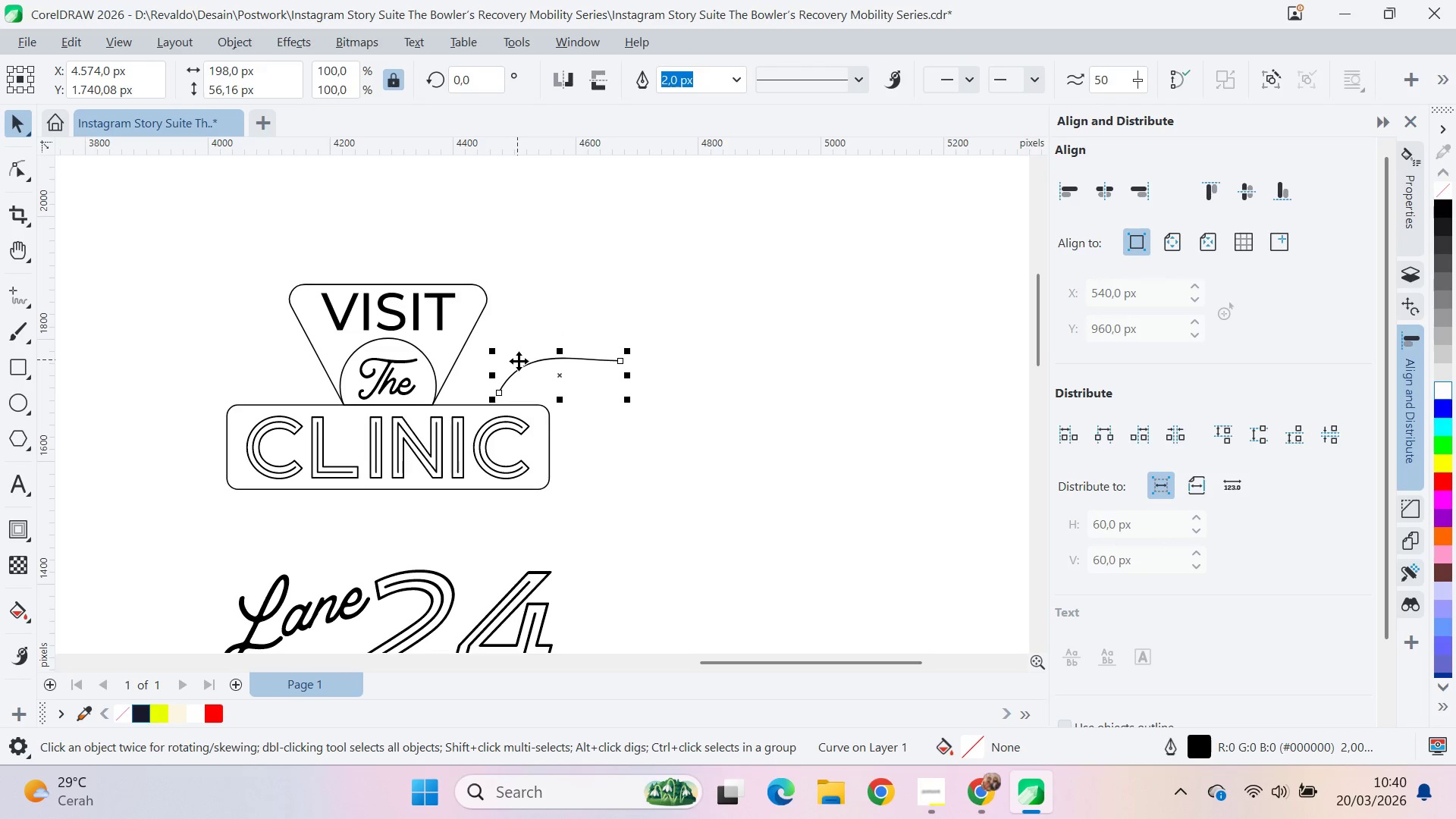 
key(Control+Z)
 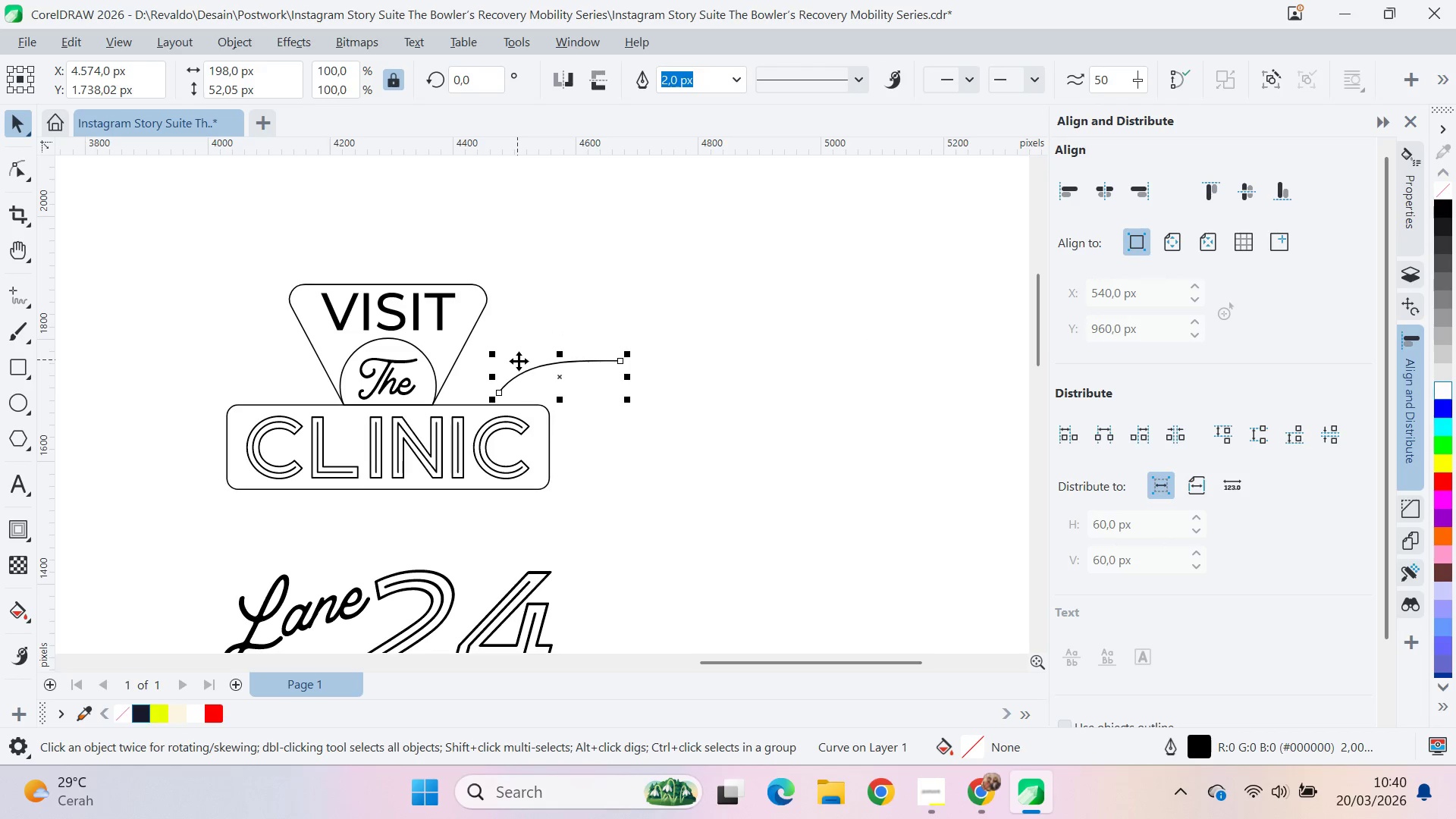 
key(Control+Z)
 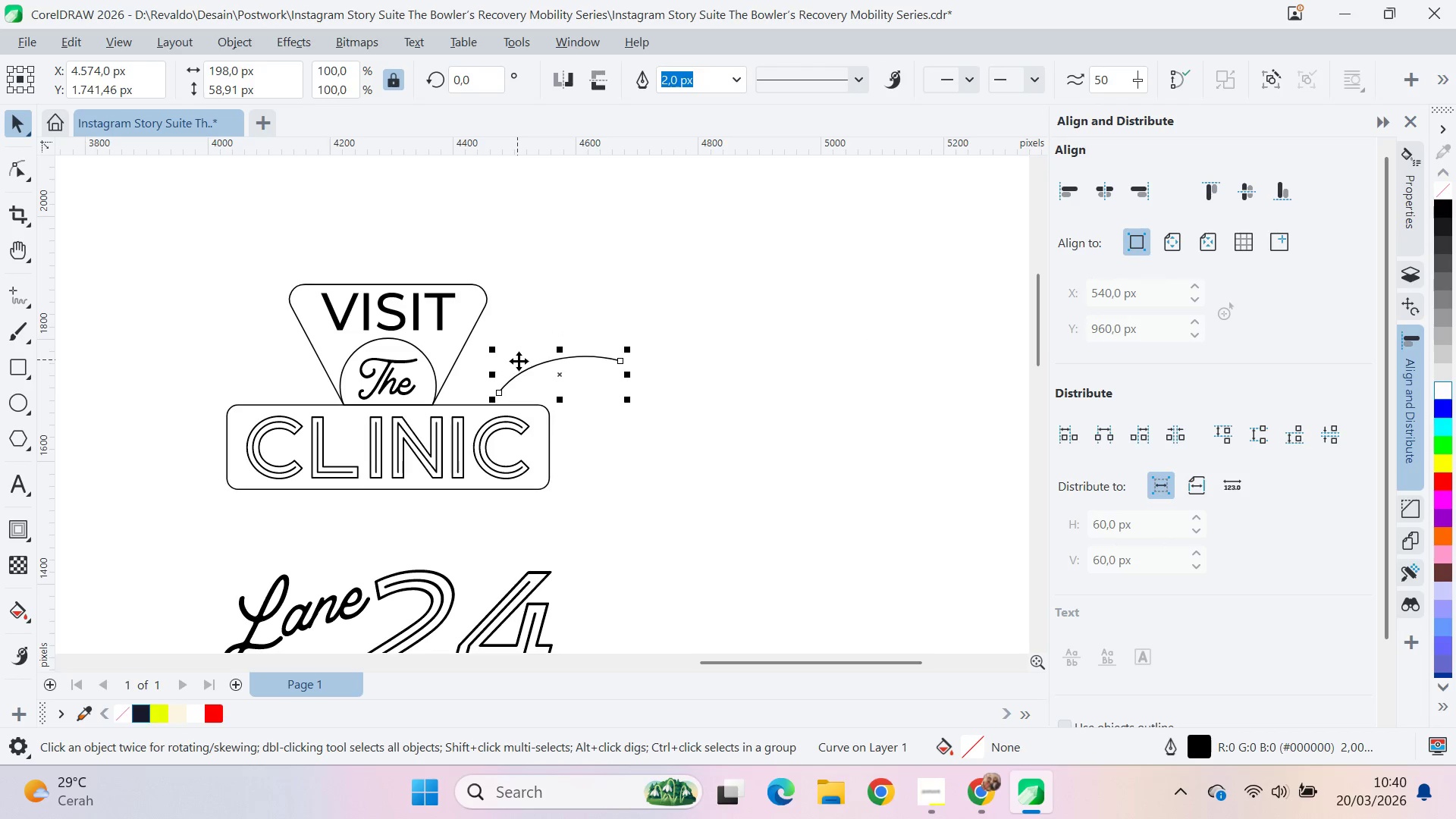 
key(Control+Z)
 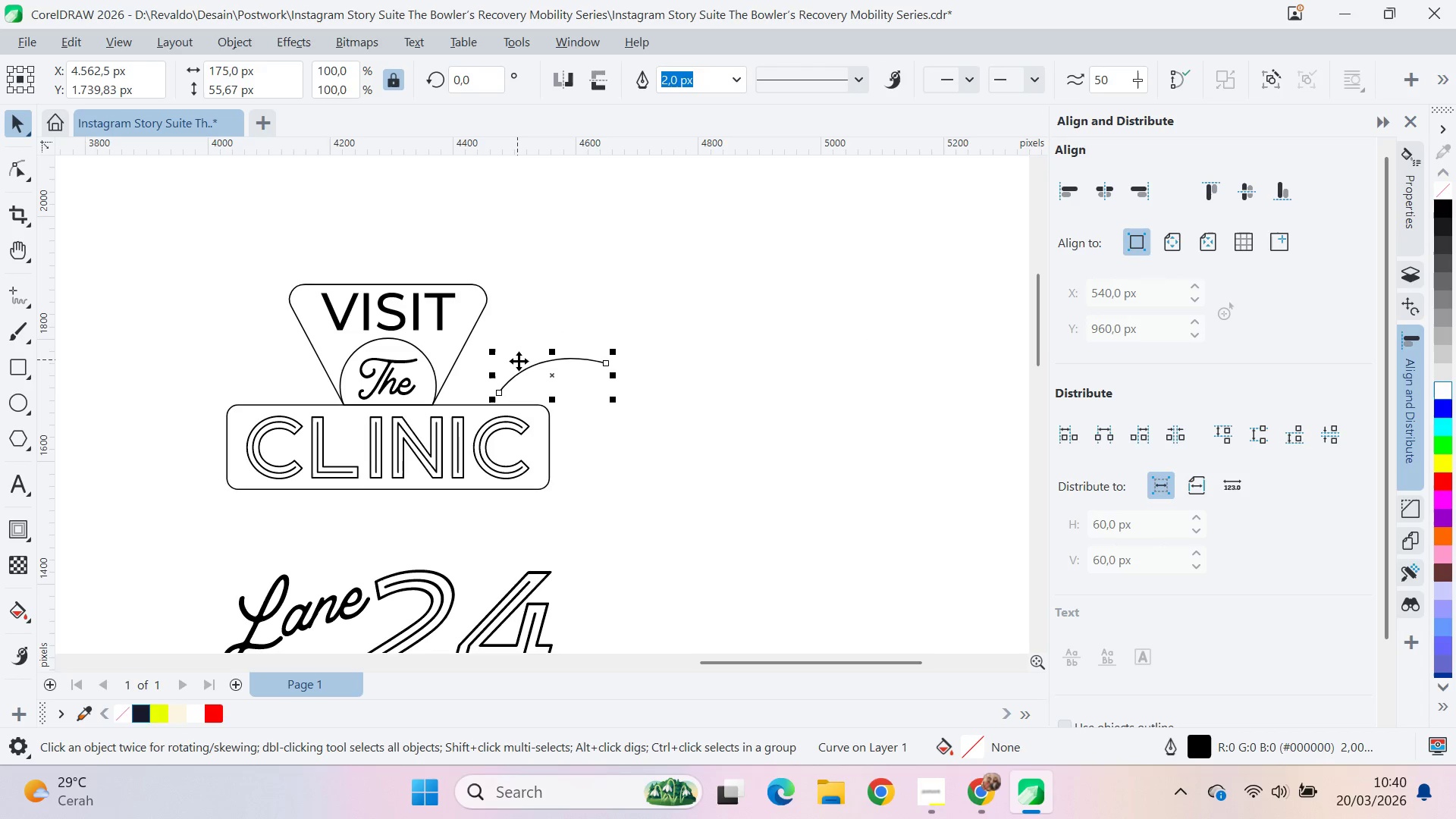 
key(Control+Z)
 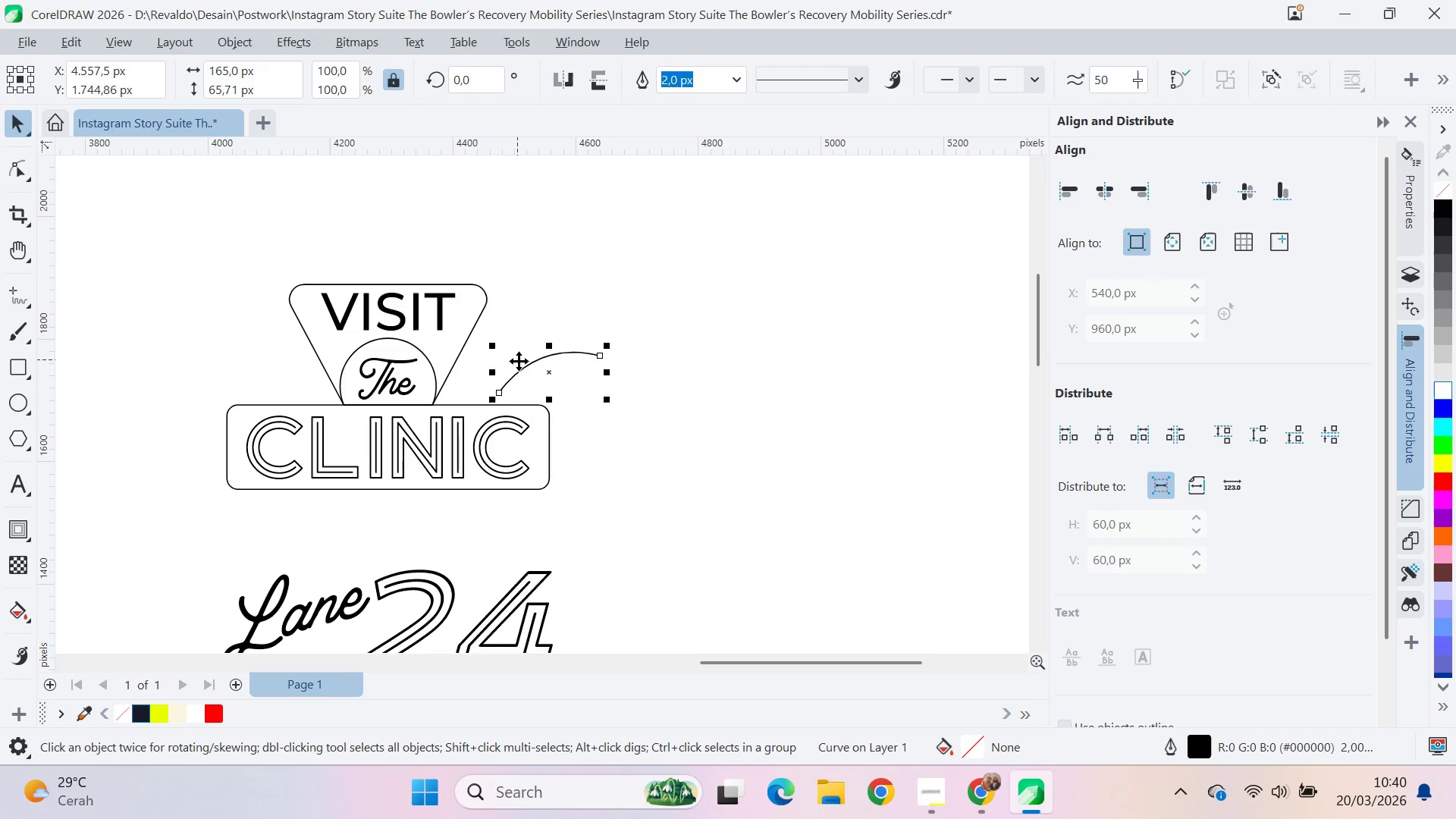 
key(Control+Z)
 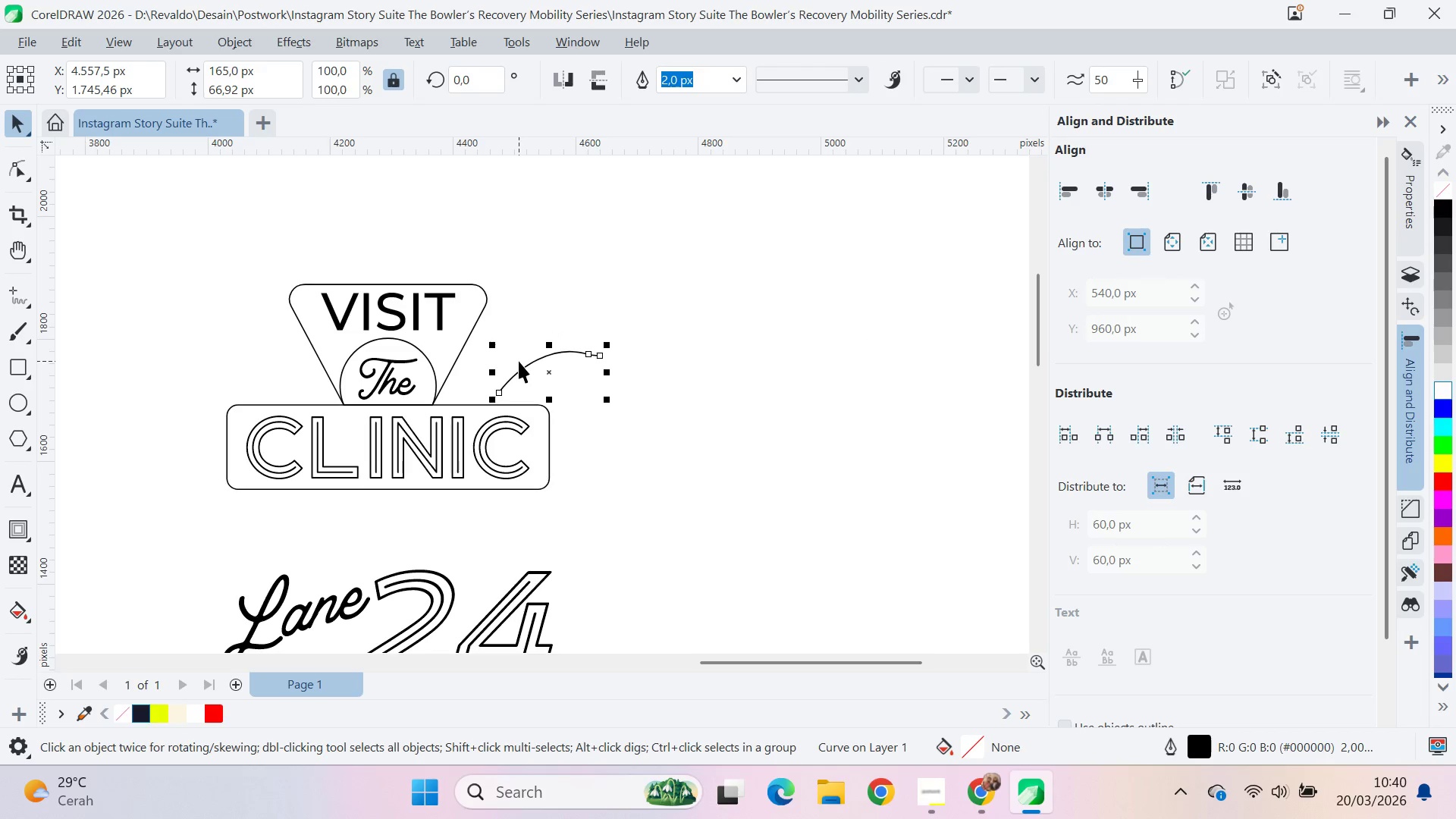 
key(Control+Z)
 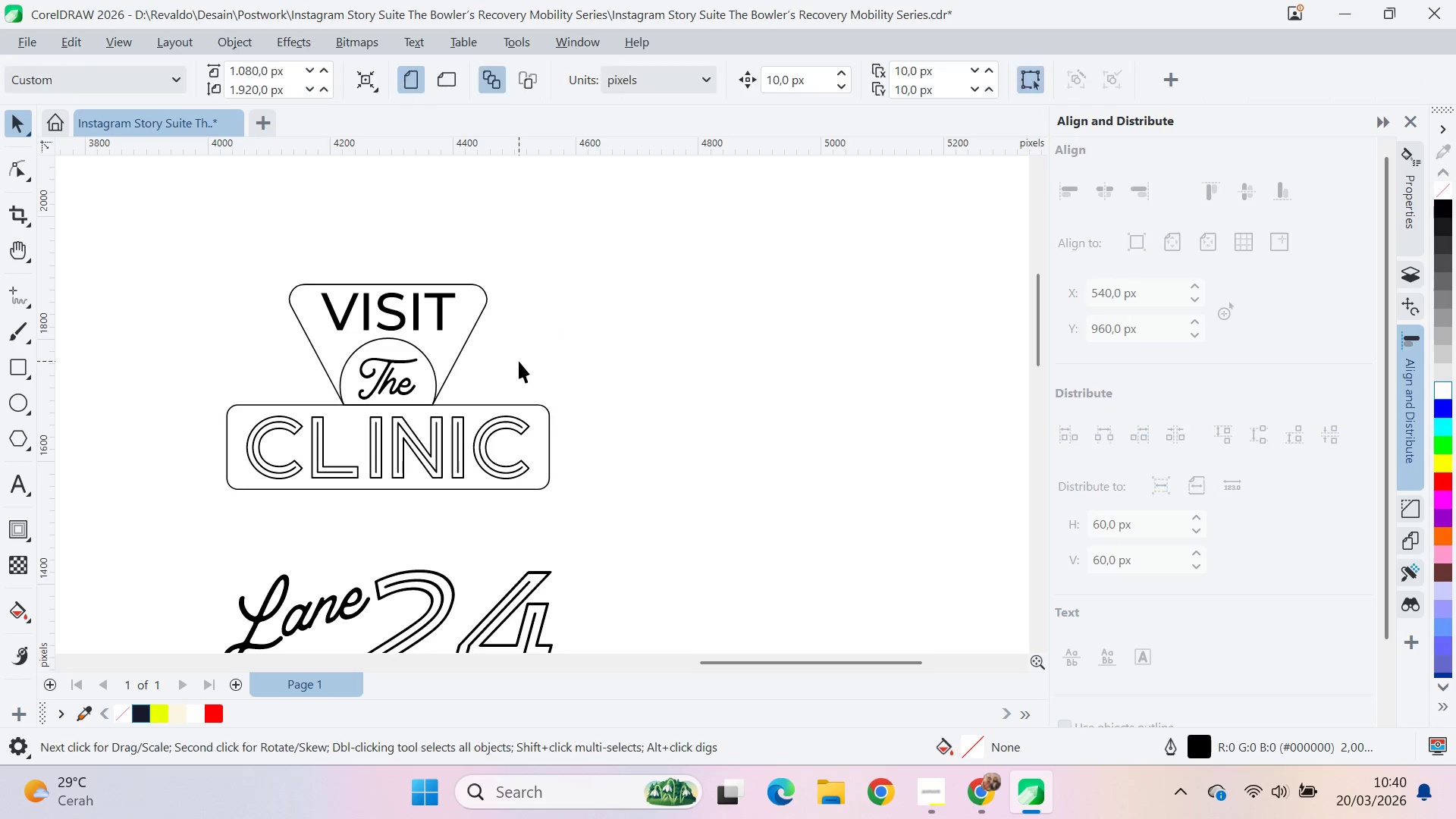 
key(Control+Z)
 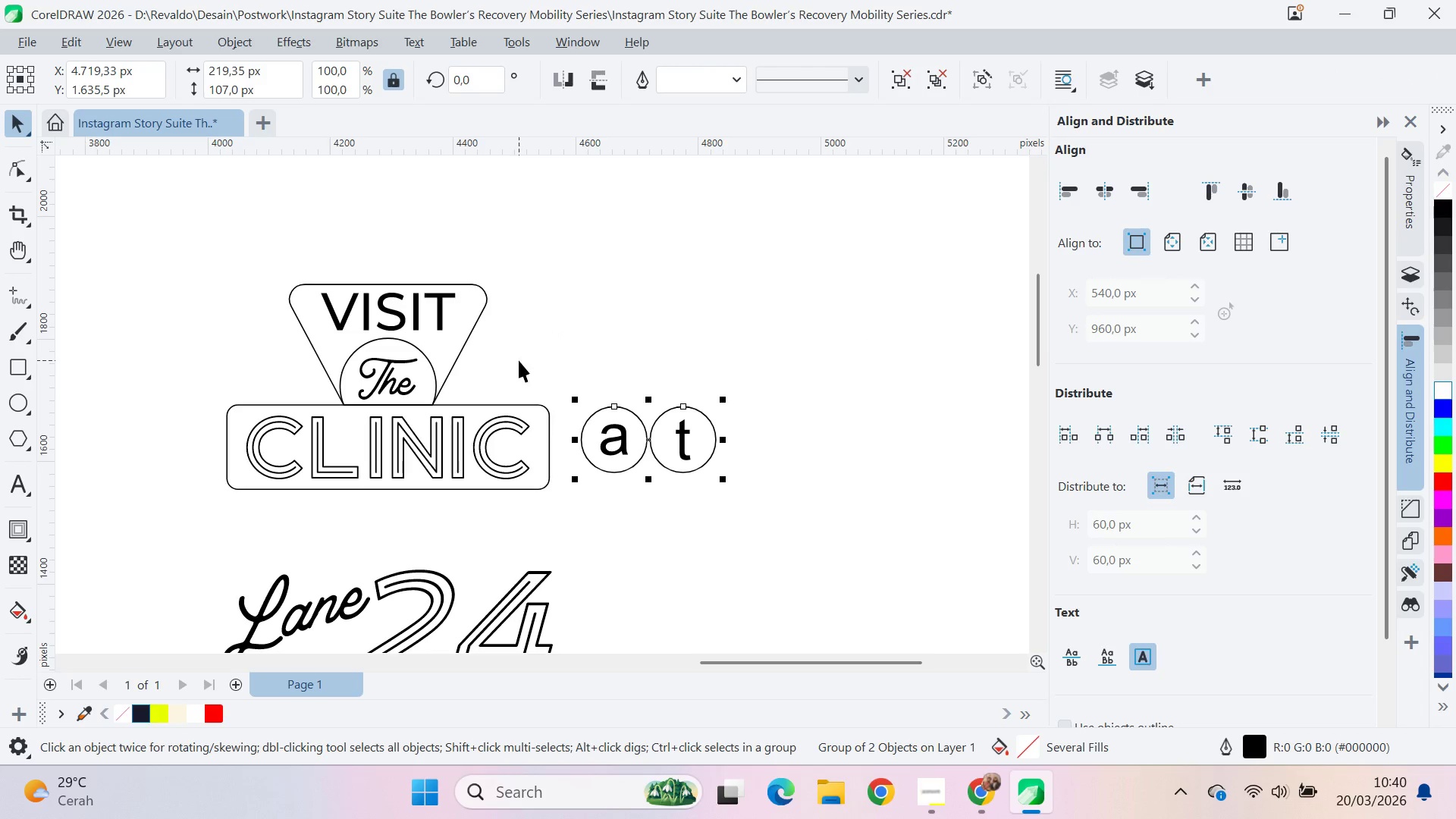 
left_click([650, 356])
 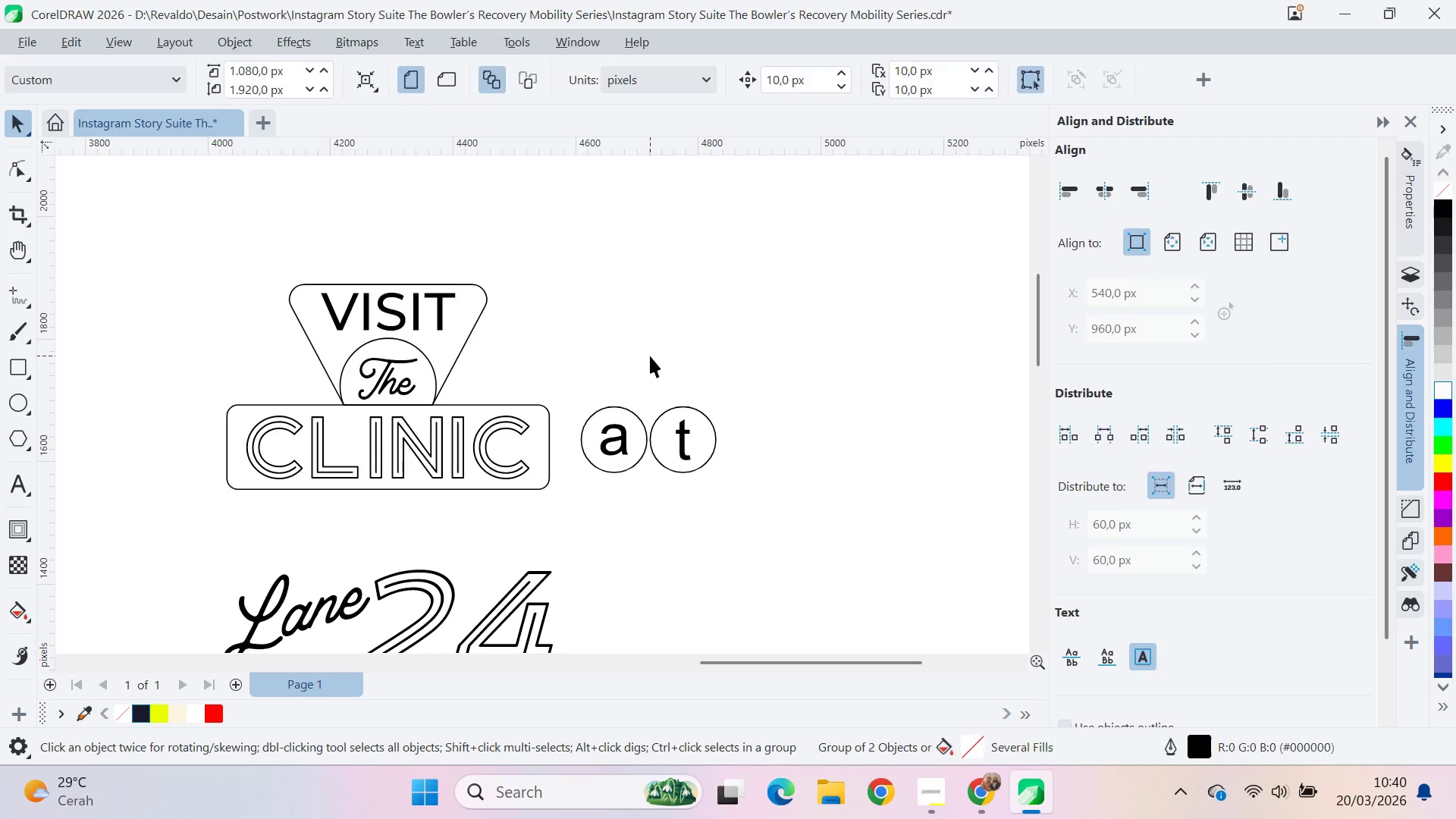 
key(Alt+AltLeft)
 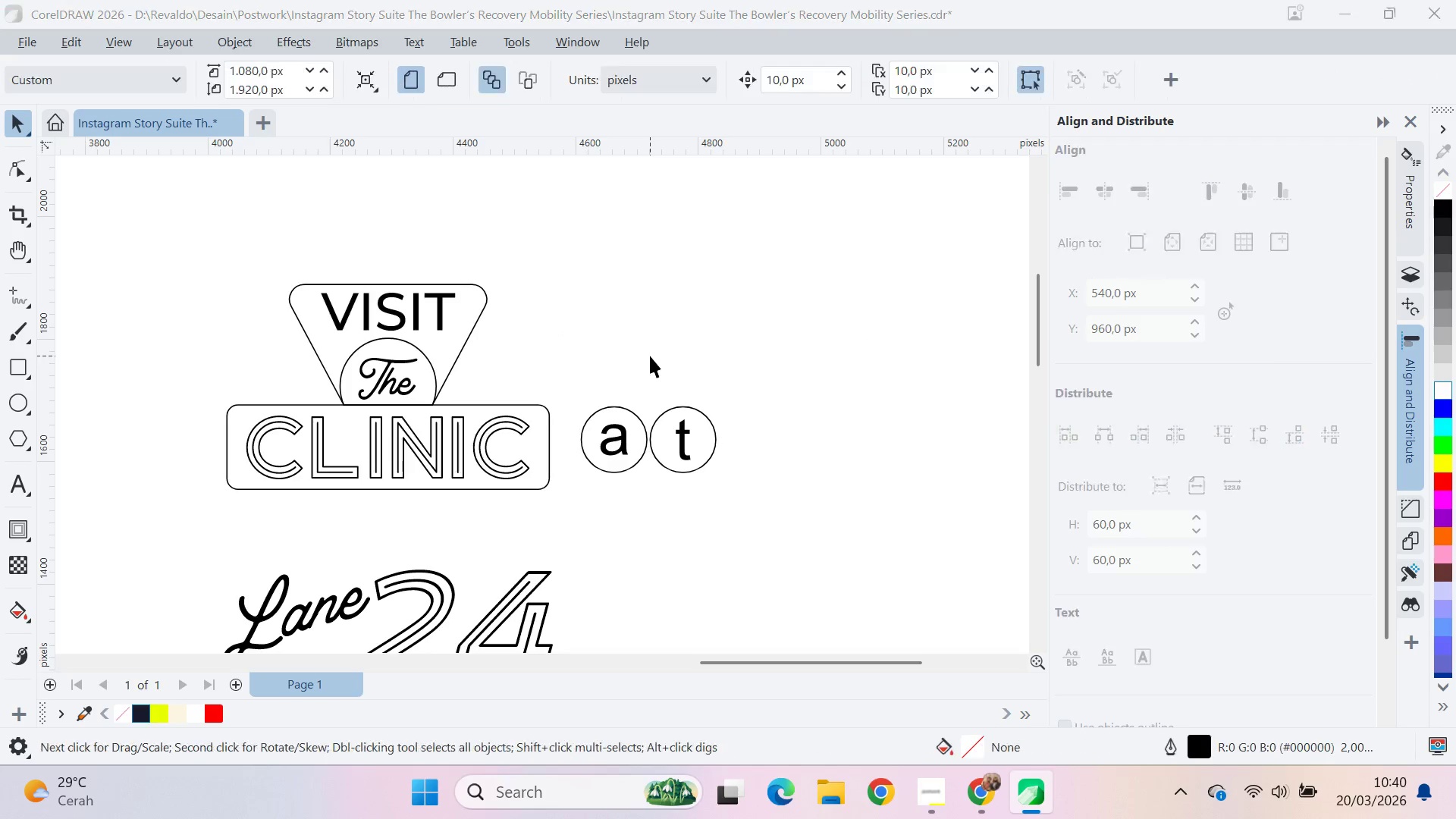 
key(Alt+Tab)
 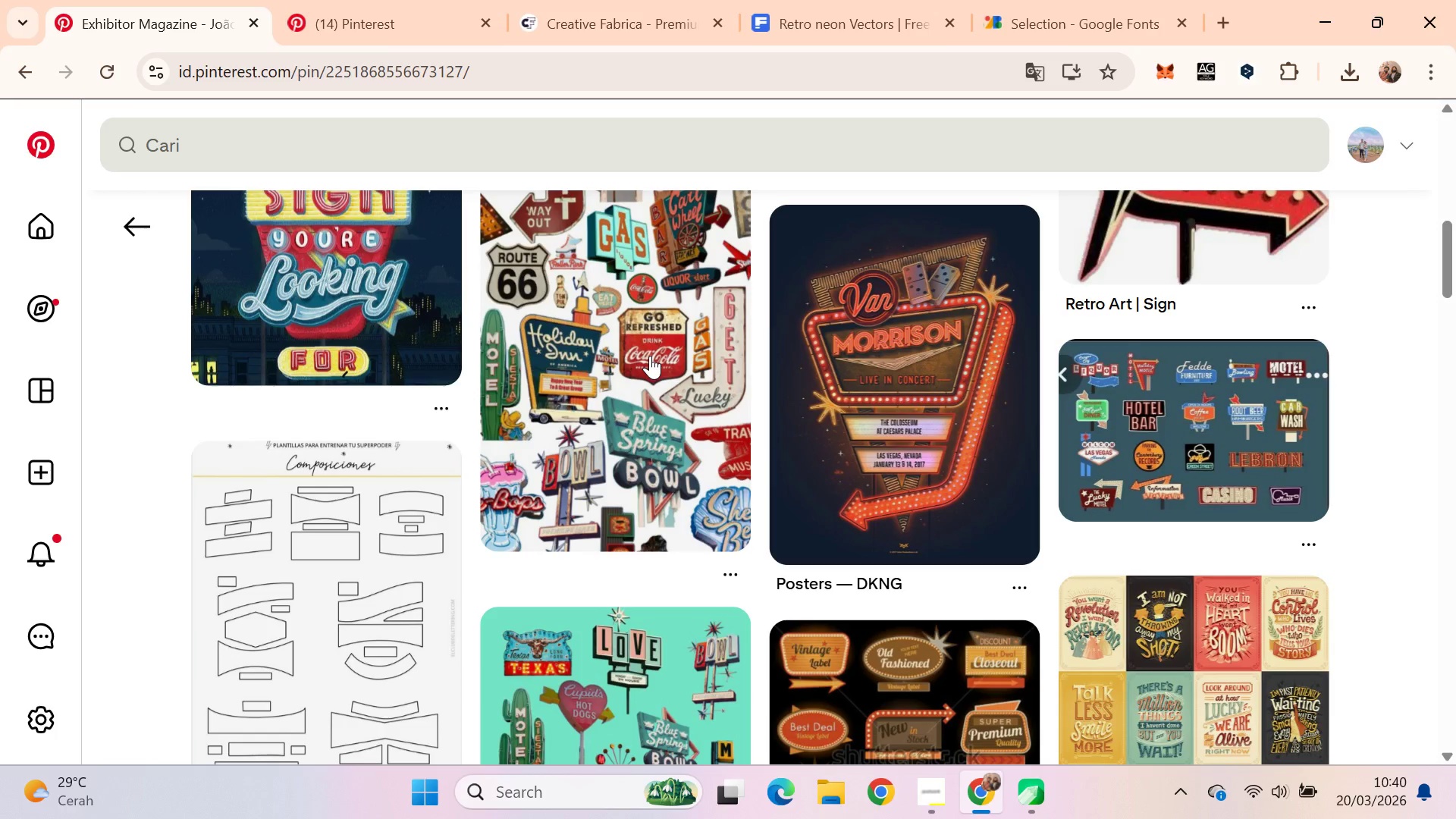 
scroll: coordinate [651, 355], scroll_direction: up, amount: 2.0
 